 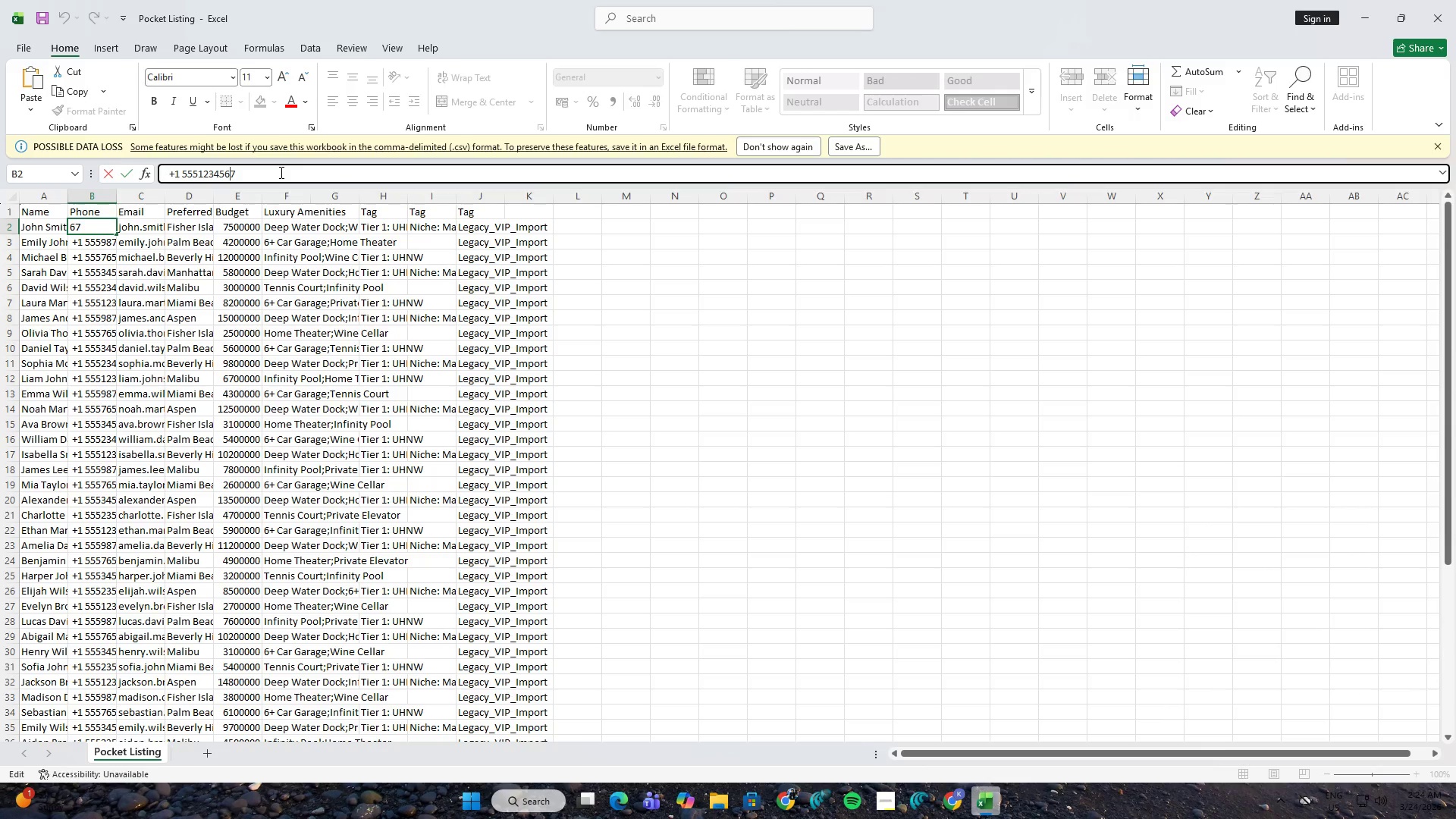 
key(ArrowLeft)
 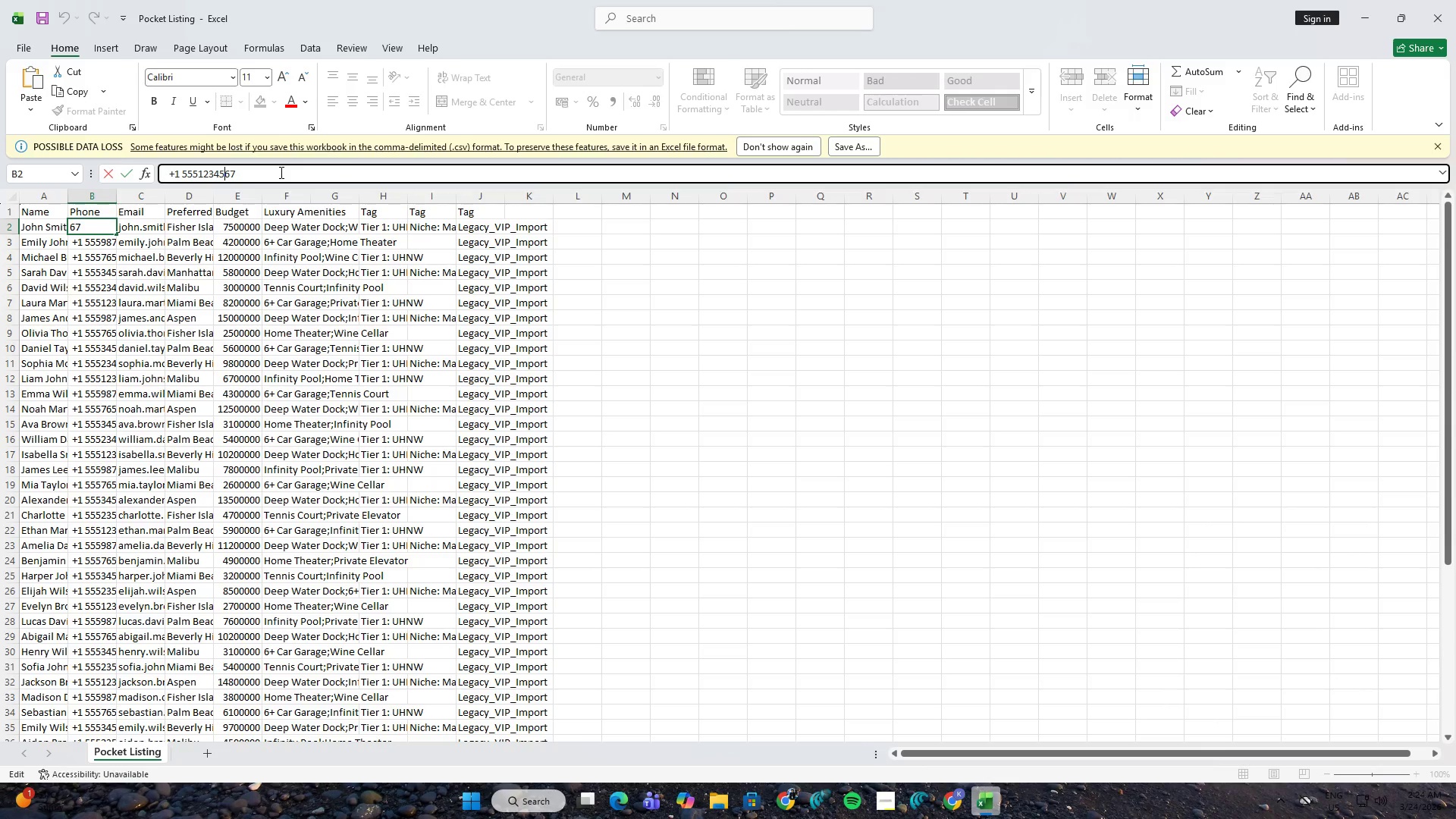 
key(ArrowLeft)
 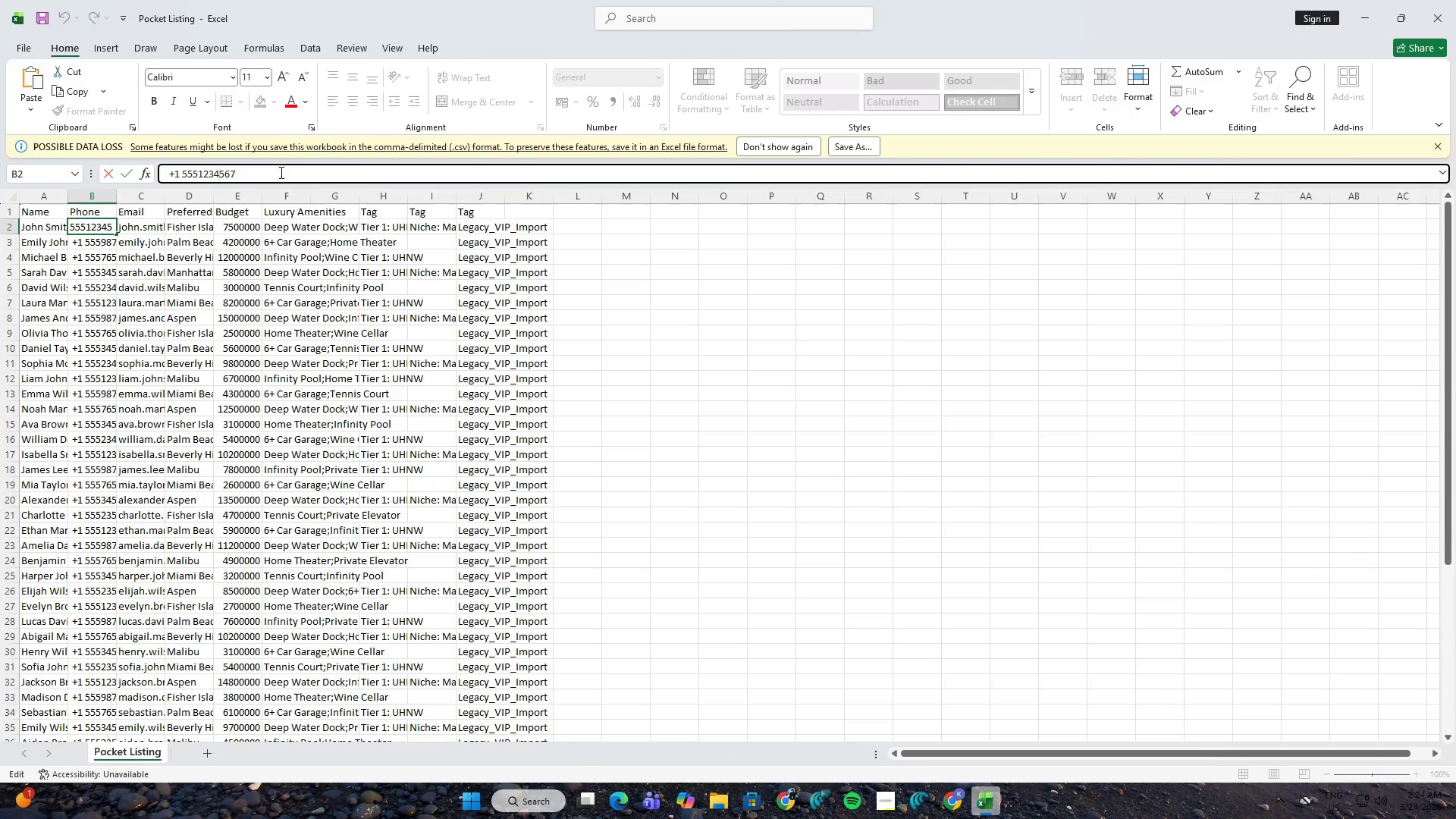 
key(ArrowLeft)
 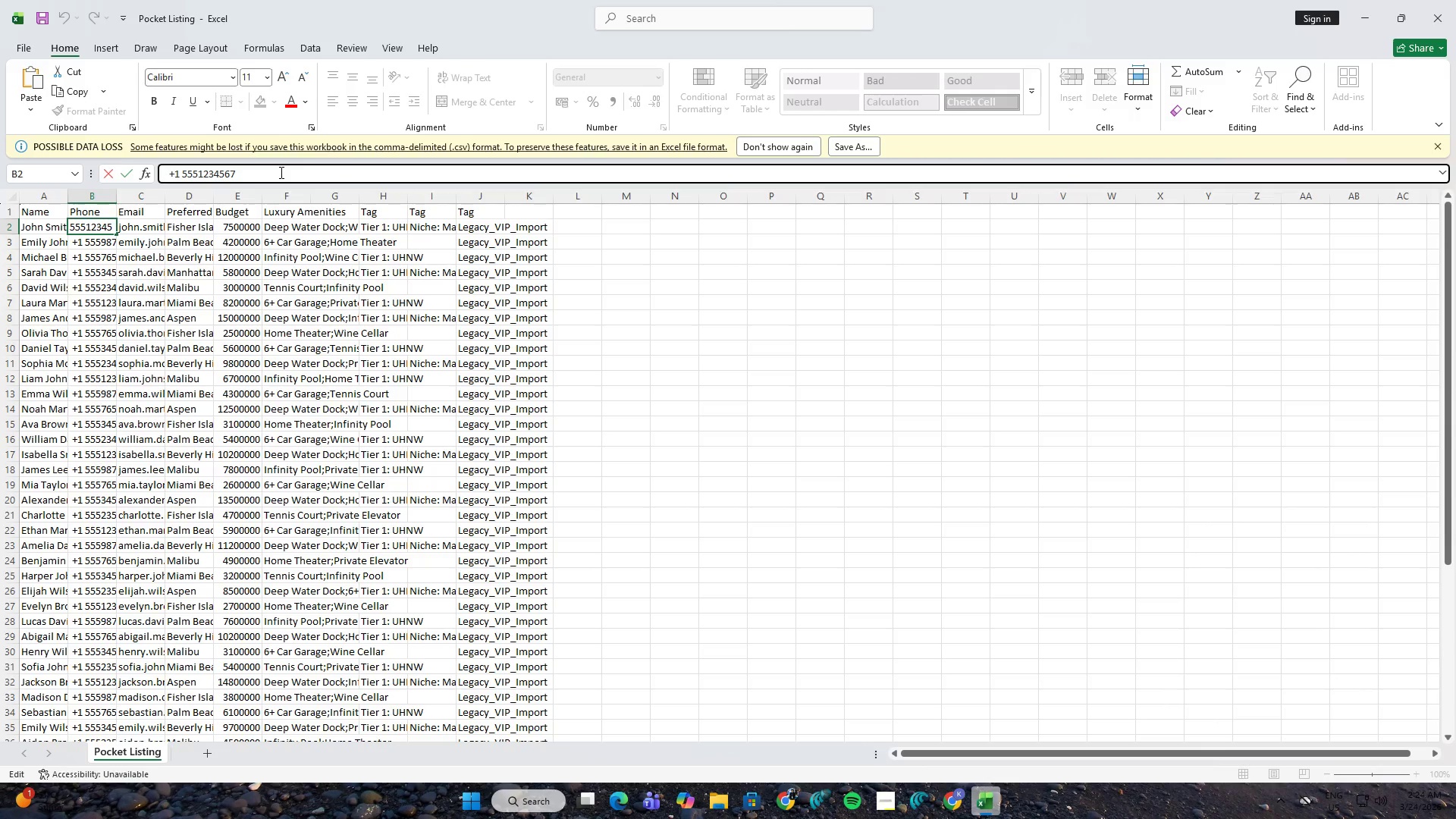 
key(ArrowLeft)
 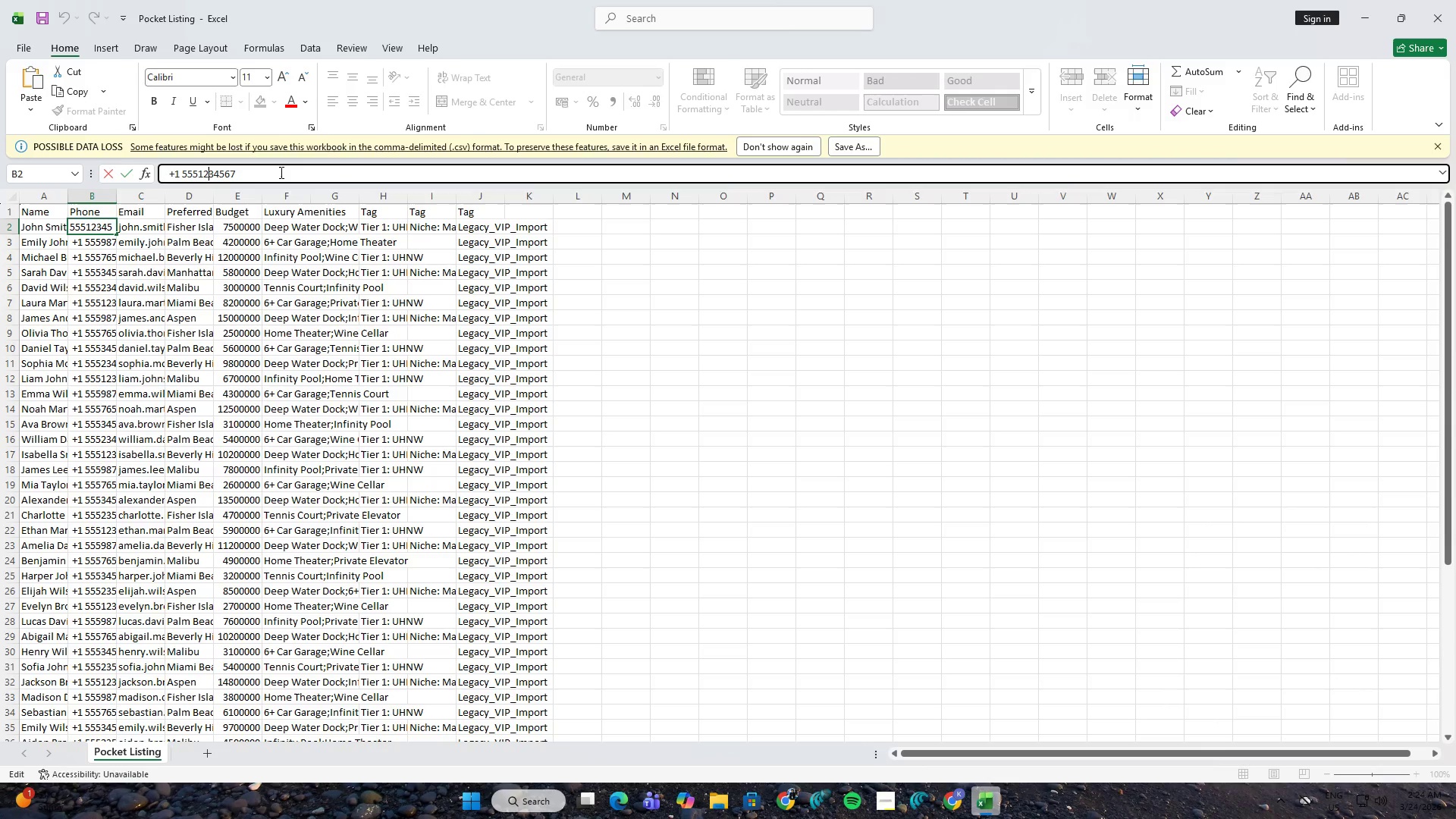 
key(ArrowLeft)
 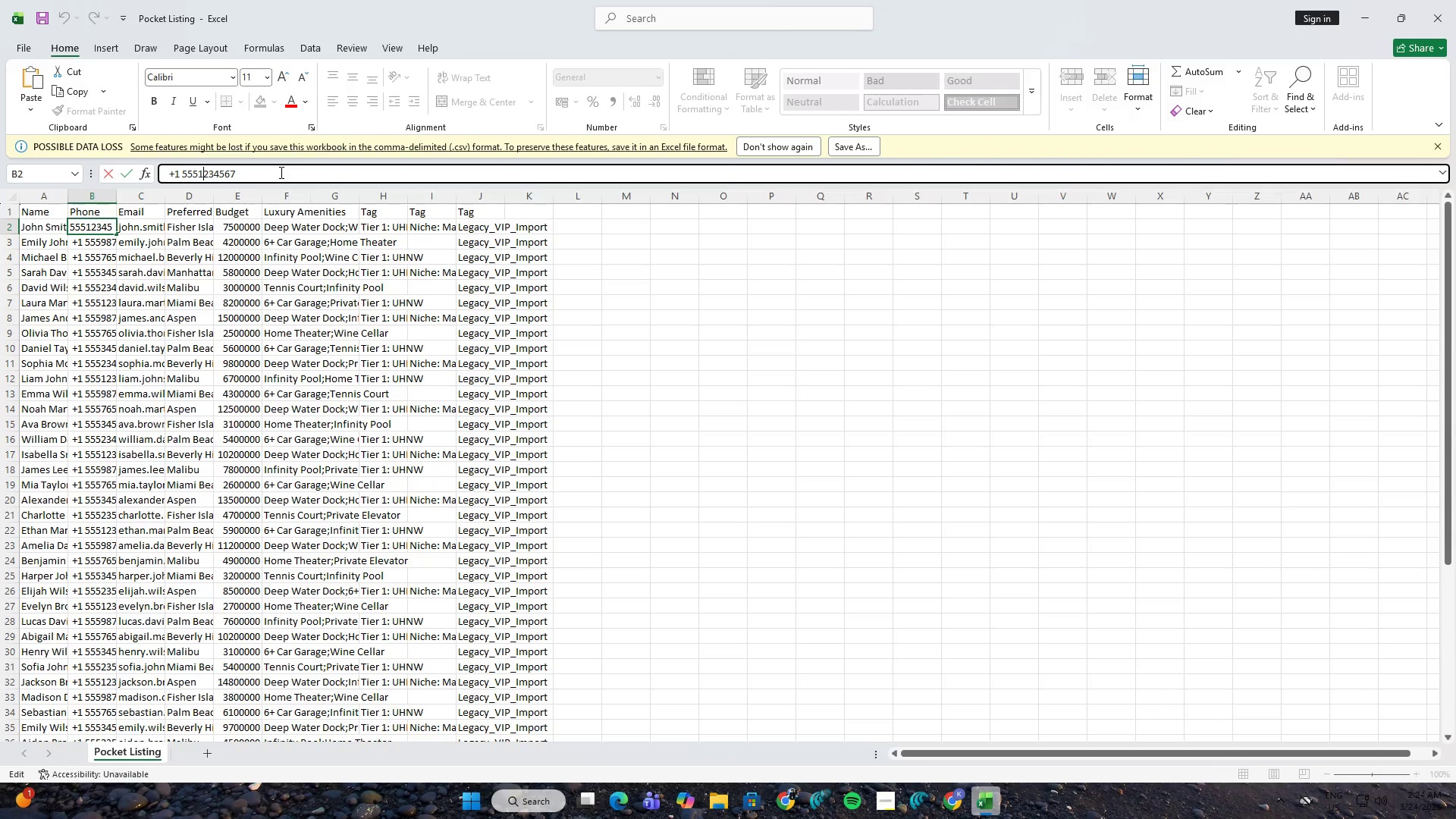 
key(ArrowLeft)
 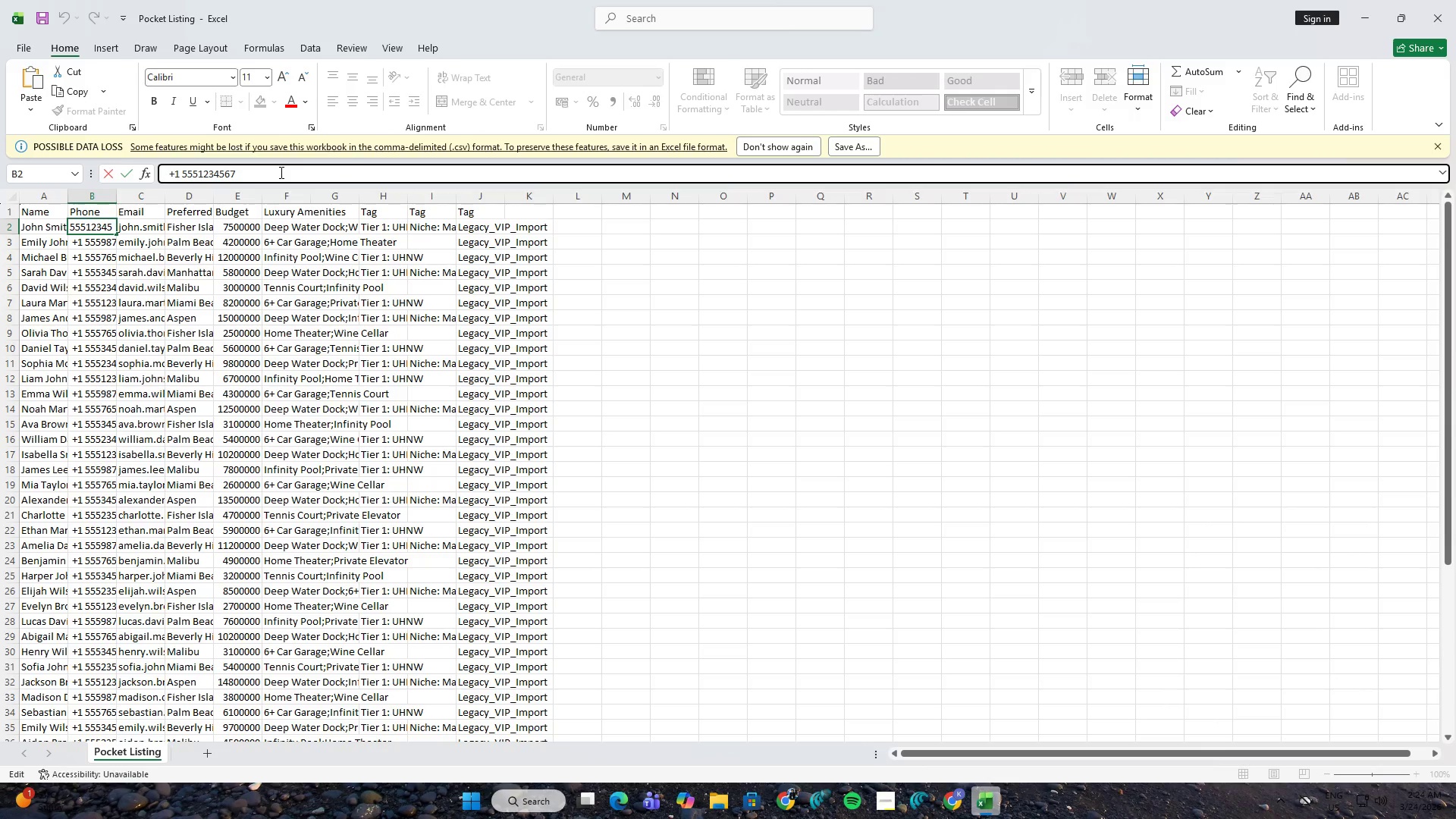 
key(ArrowLeft)
 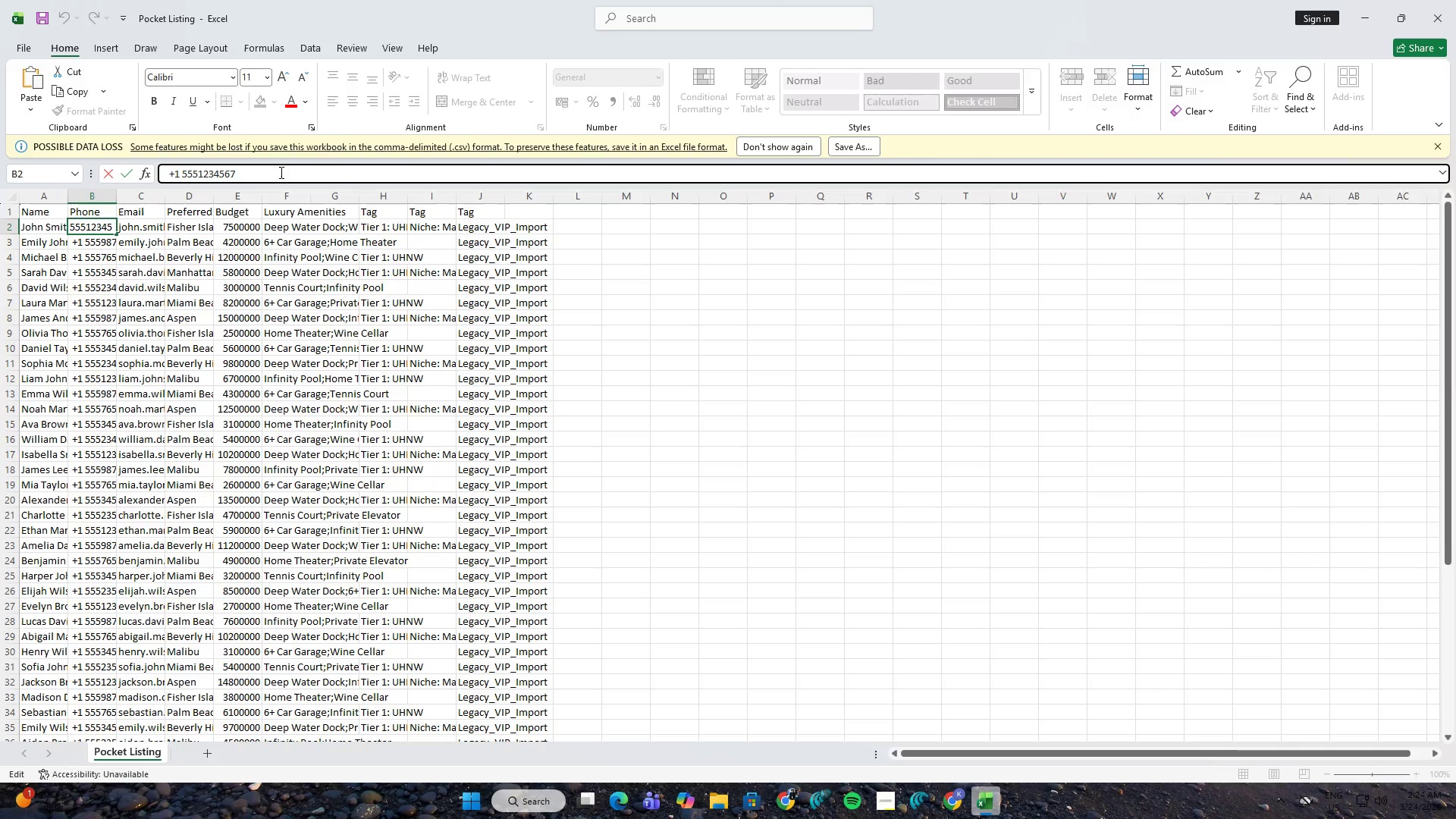 
key(ArrowLeft)
 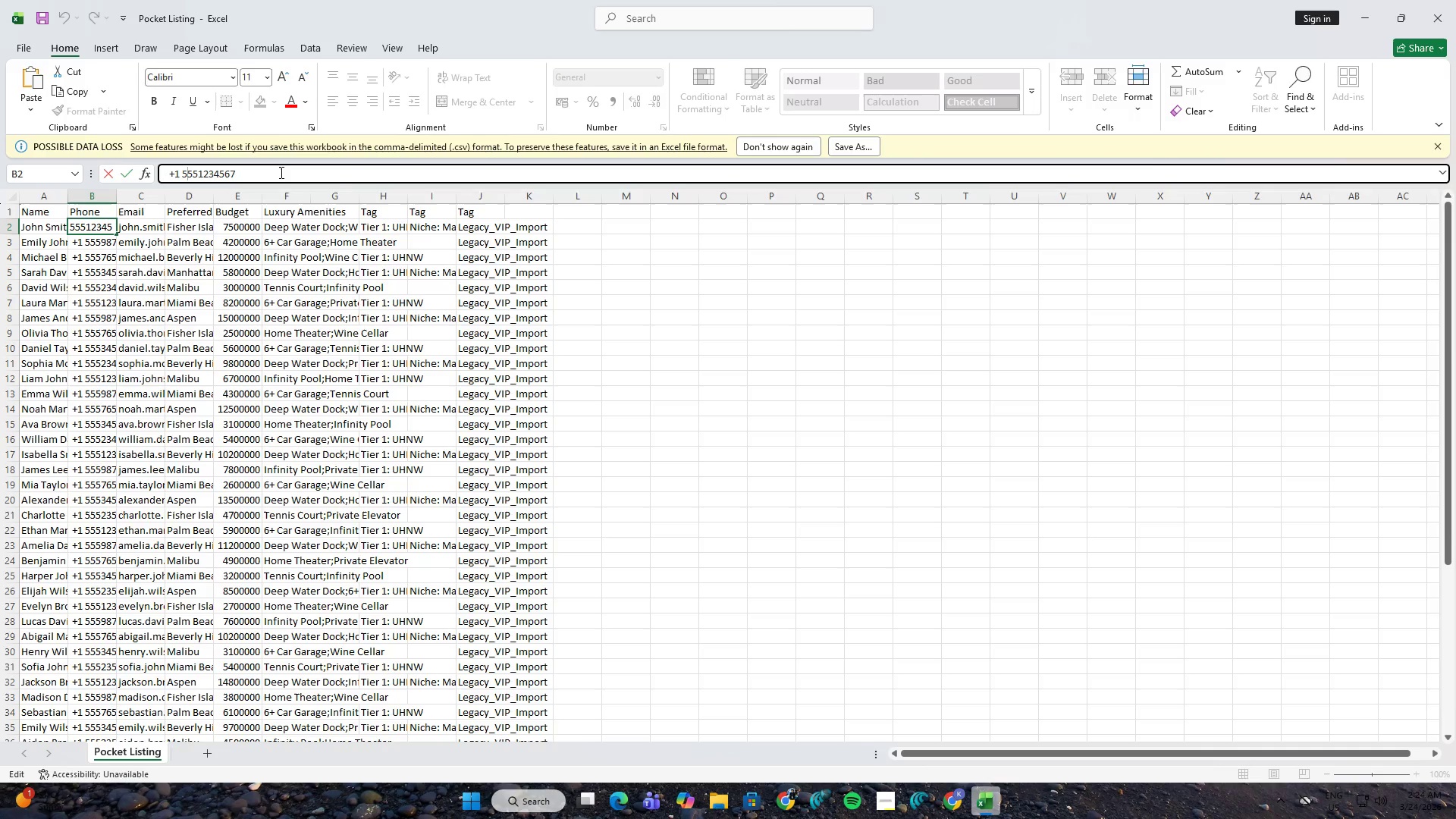 
key(ArrowLeft)
 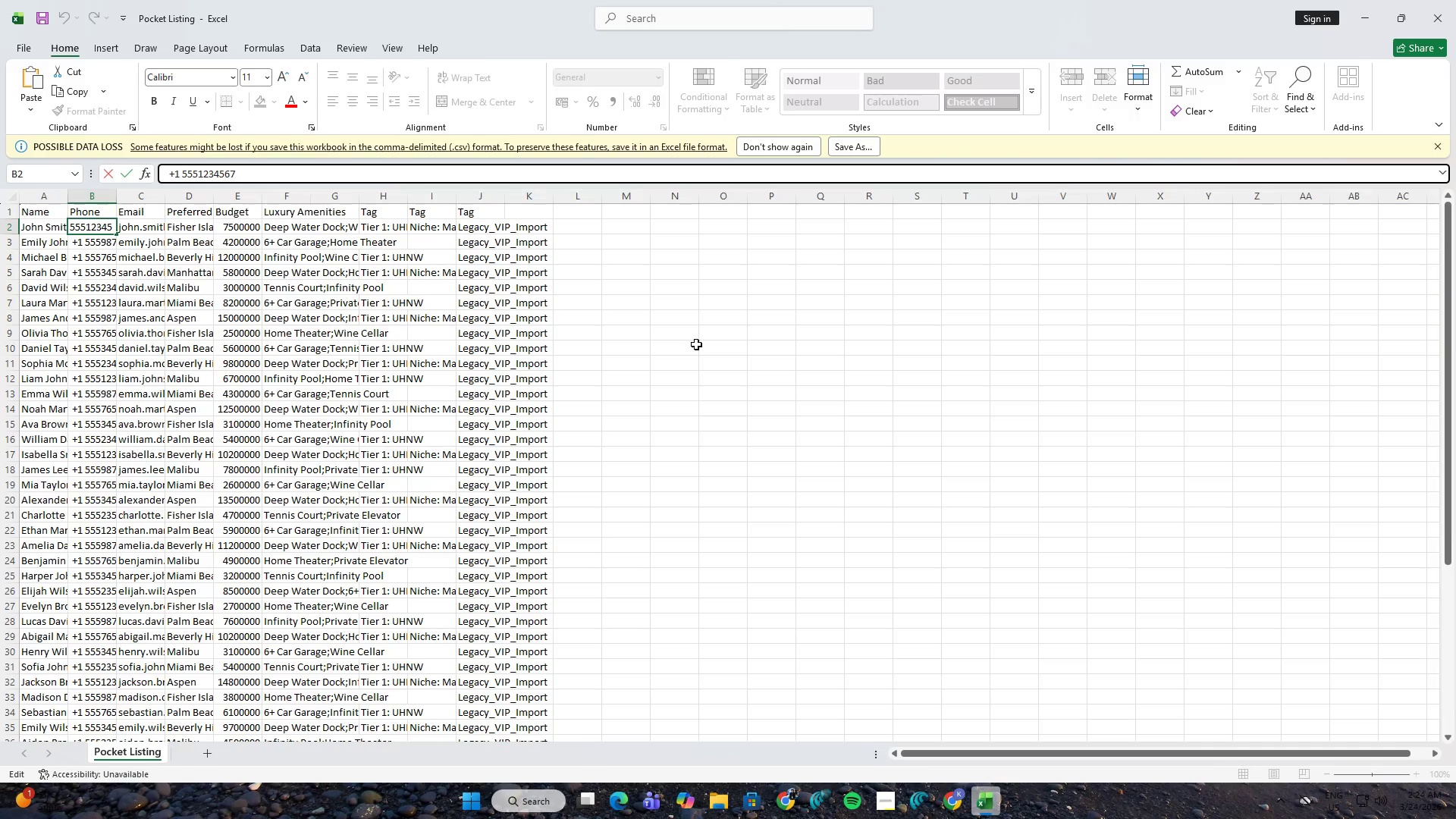 
left_click([696, 344])
 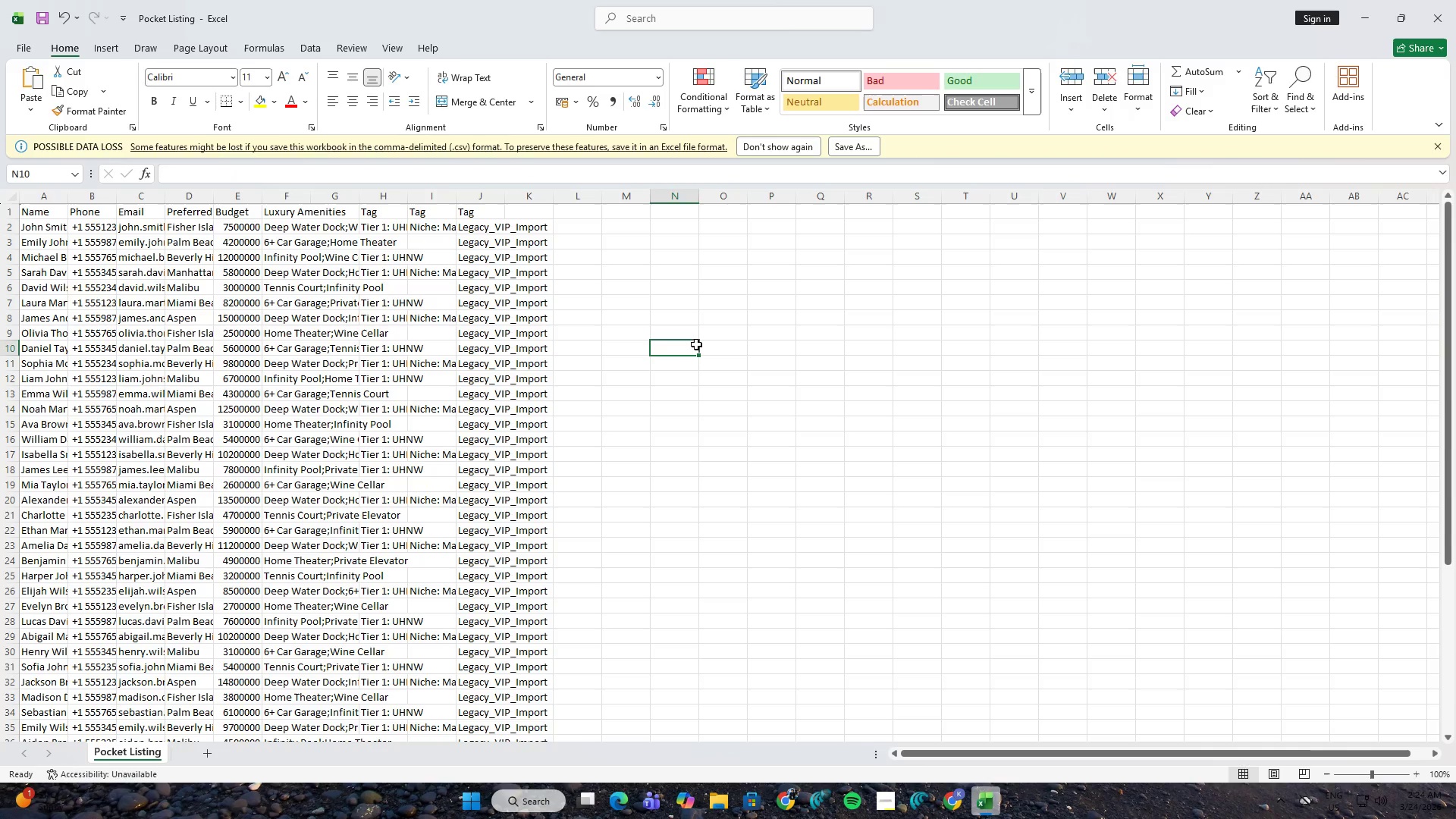 
key(Alt+AltLeft)
 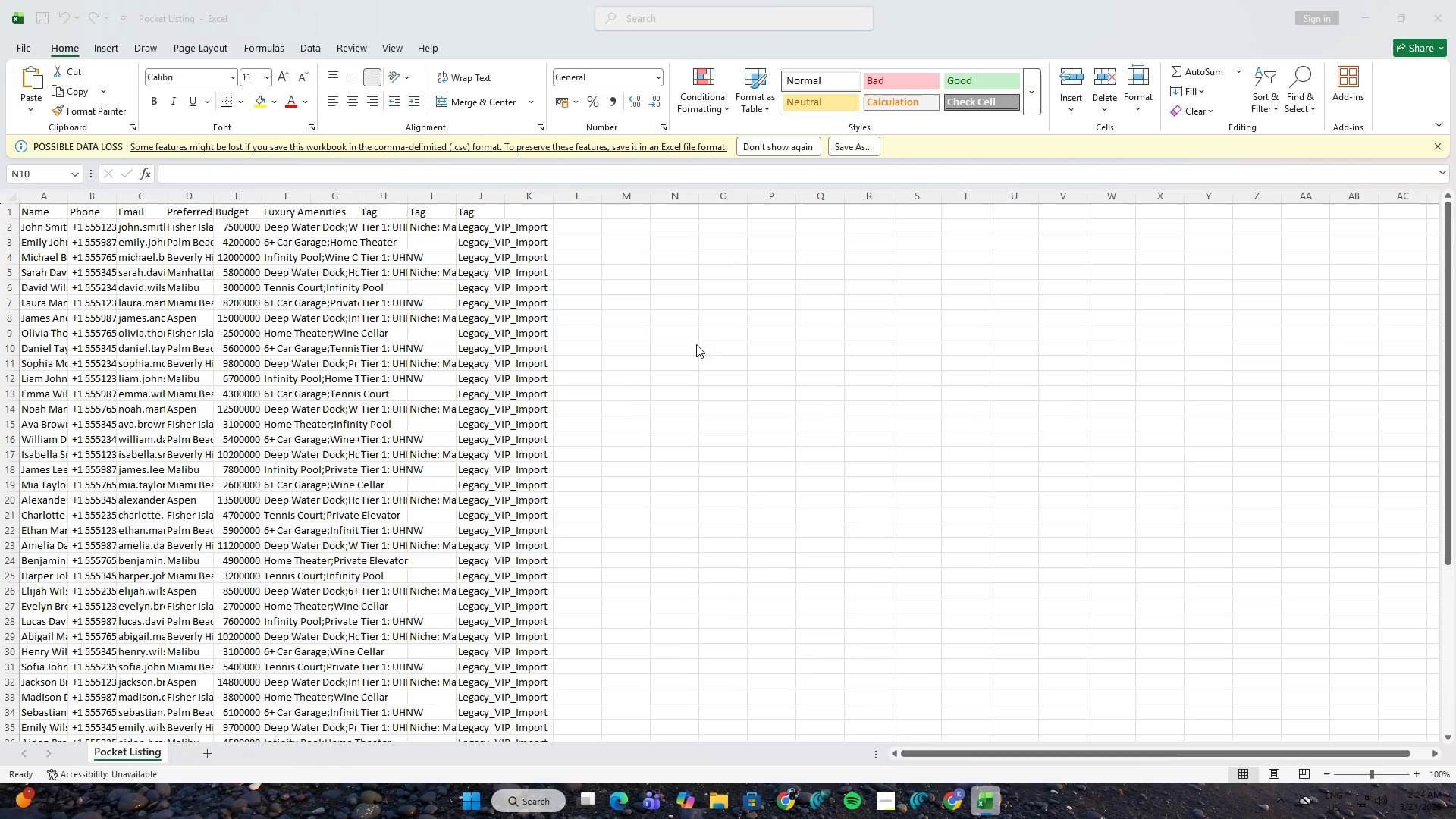 
key(Alt+Tab)
 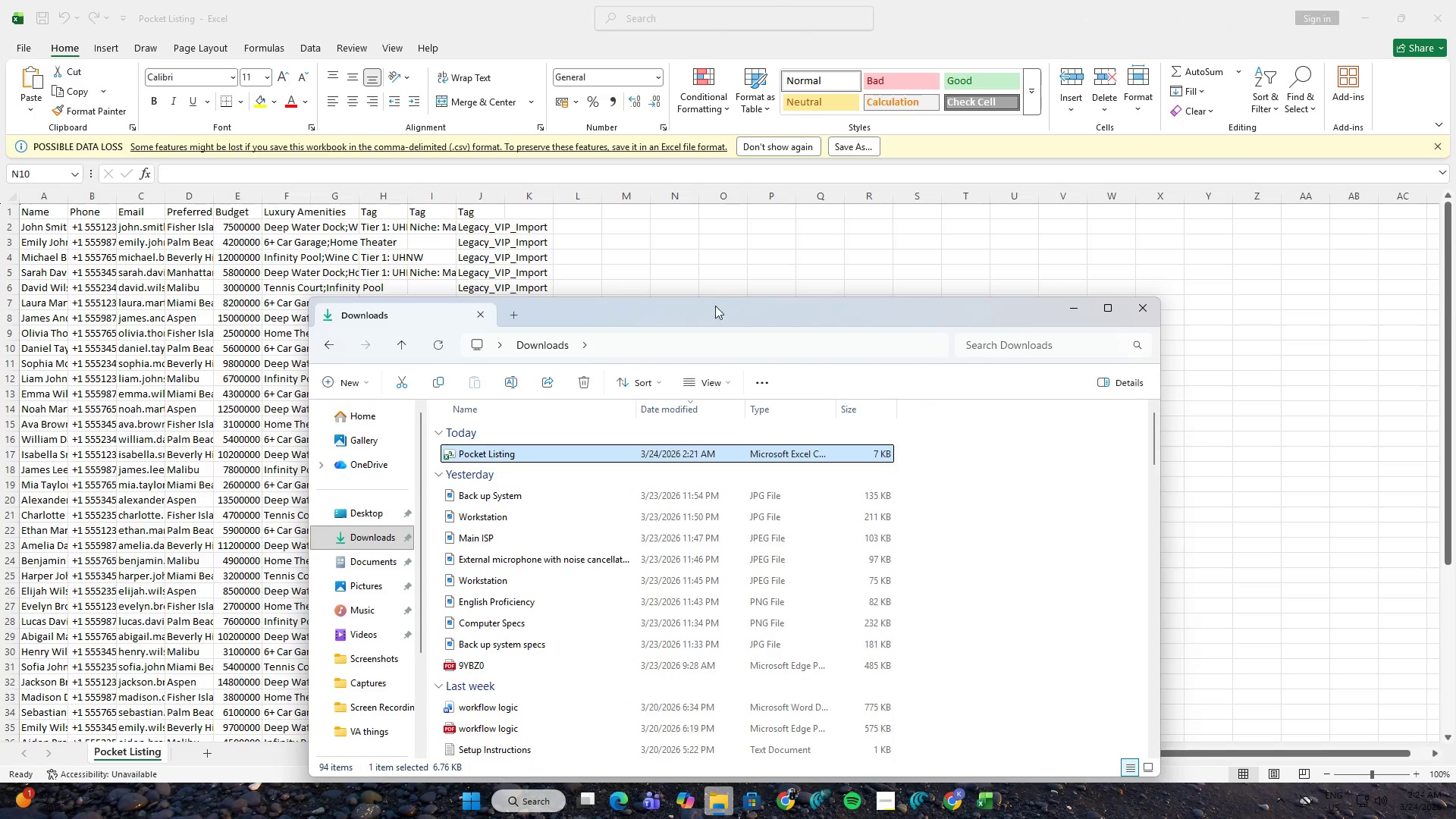 
key(Alt+AltLeft)
 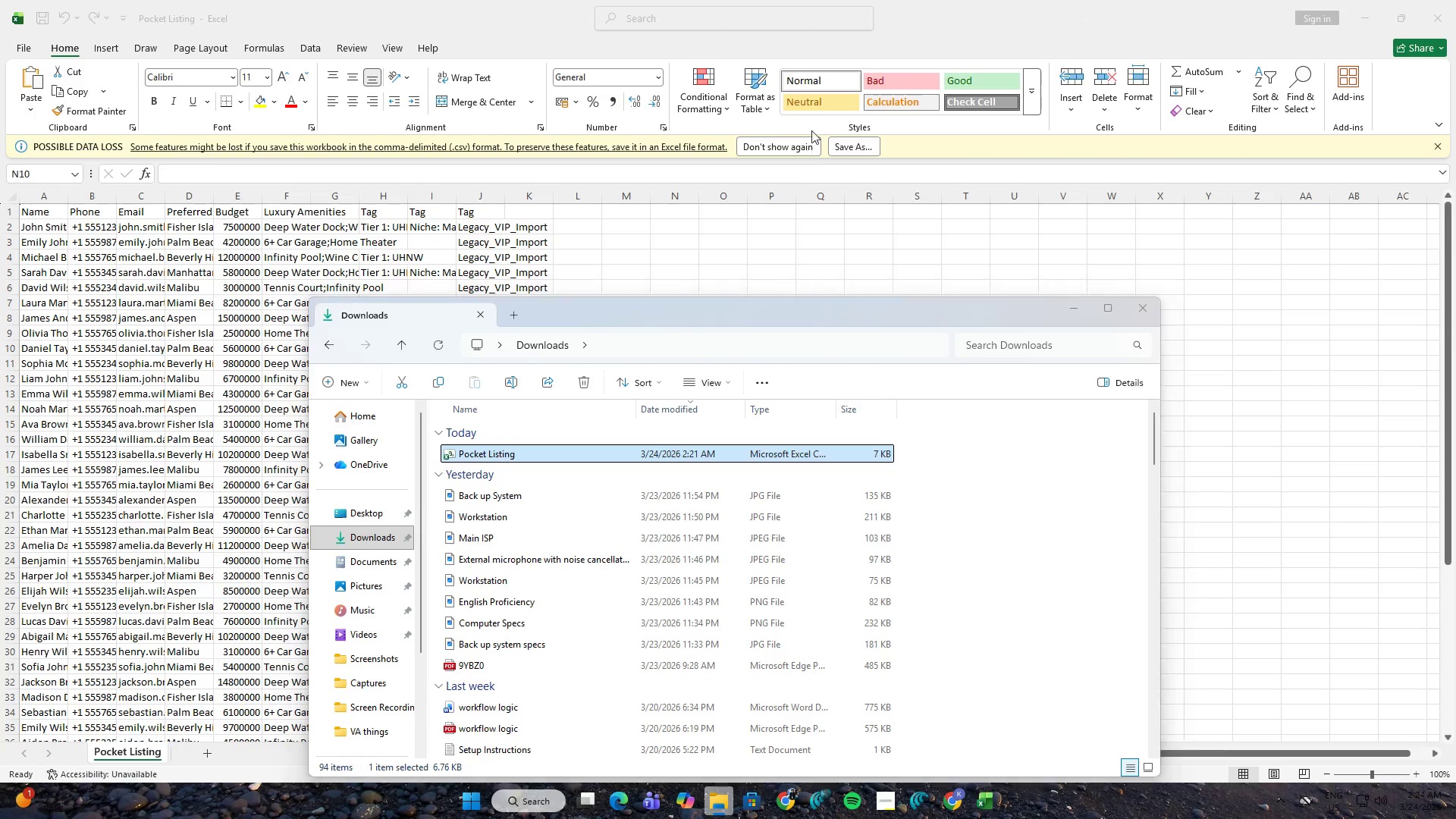 
key(Alt+Tab)
 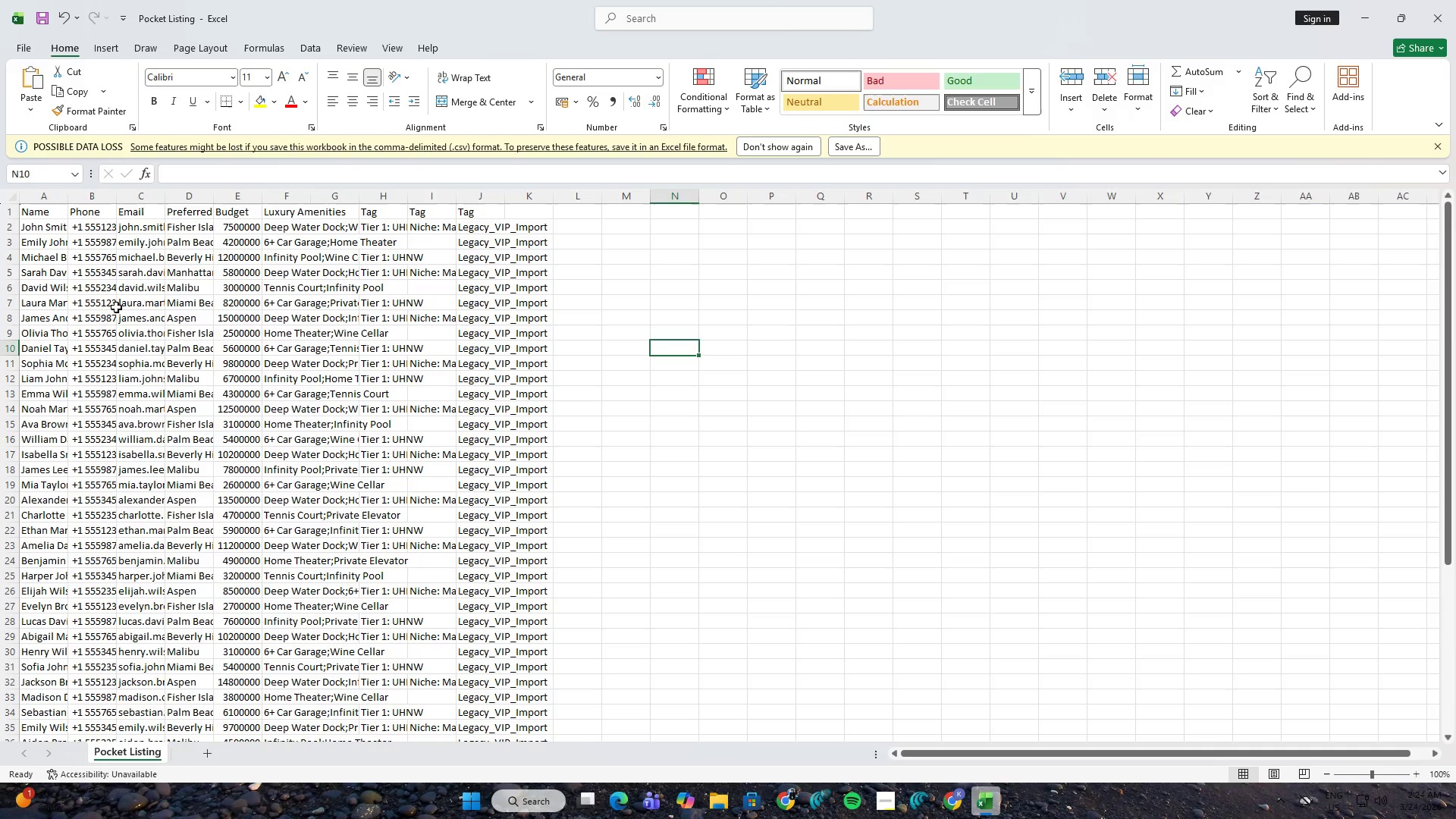 
wait(6.5)
 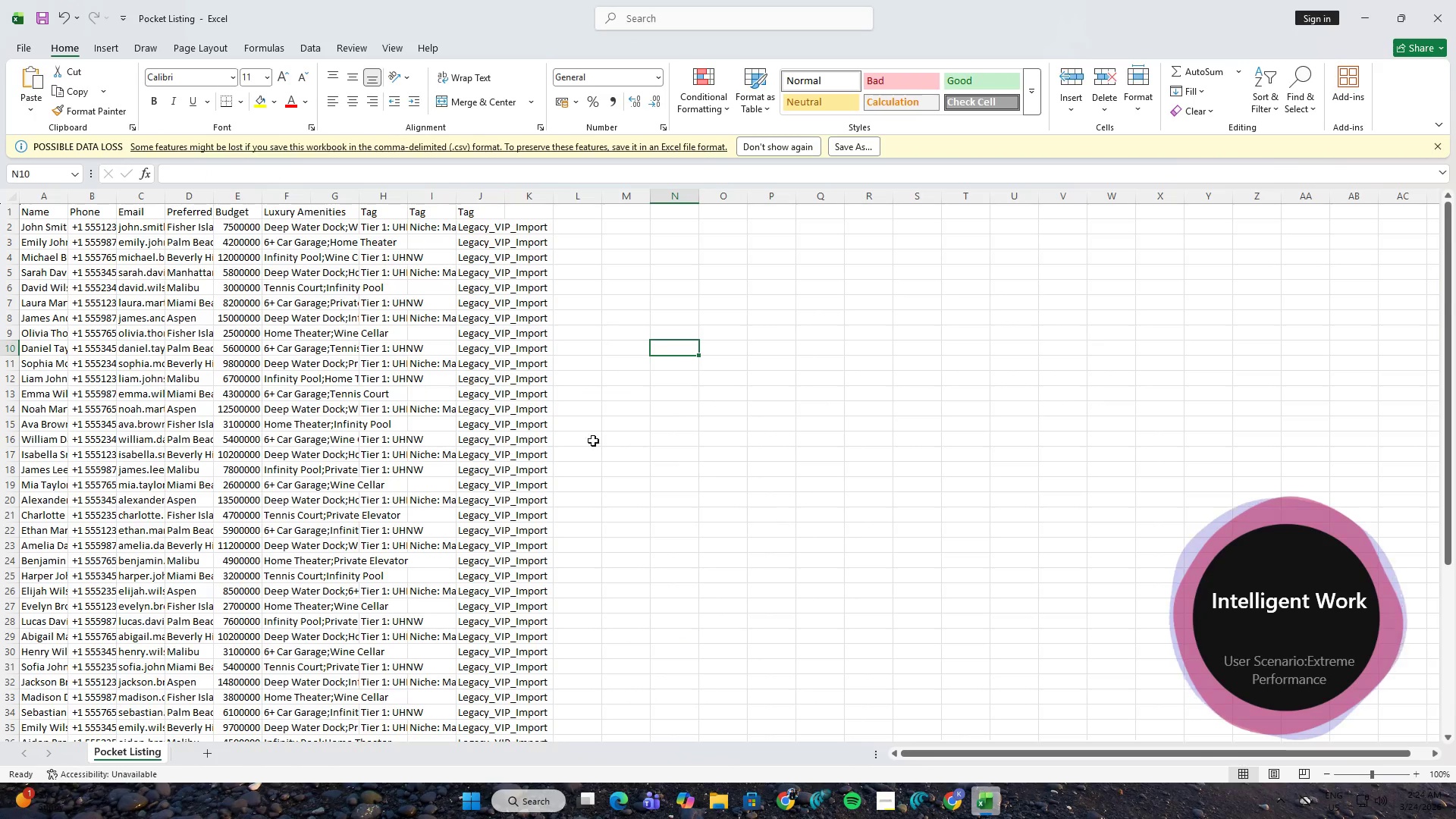 
left_click([86, 228])
 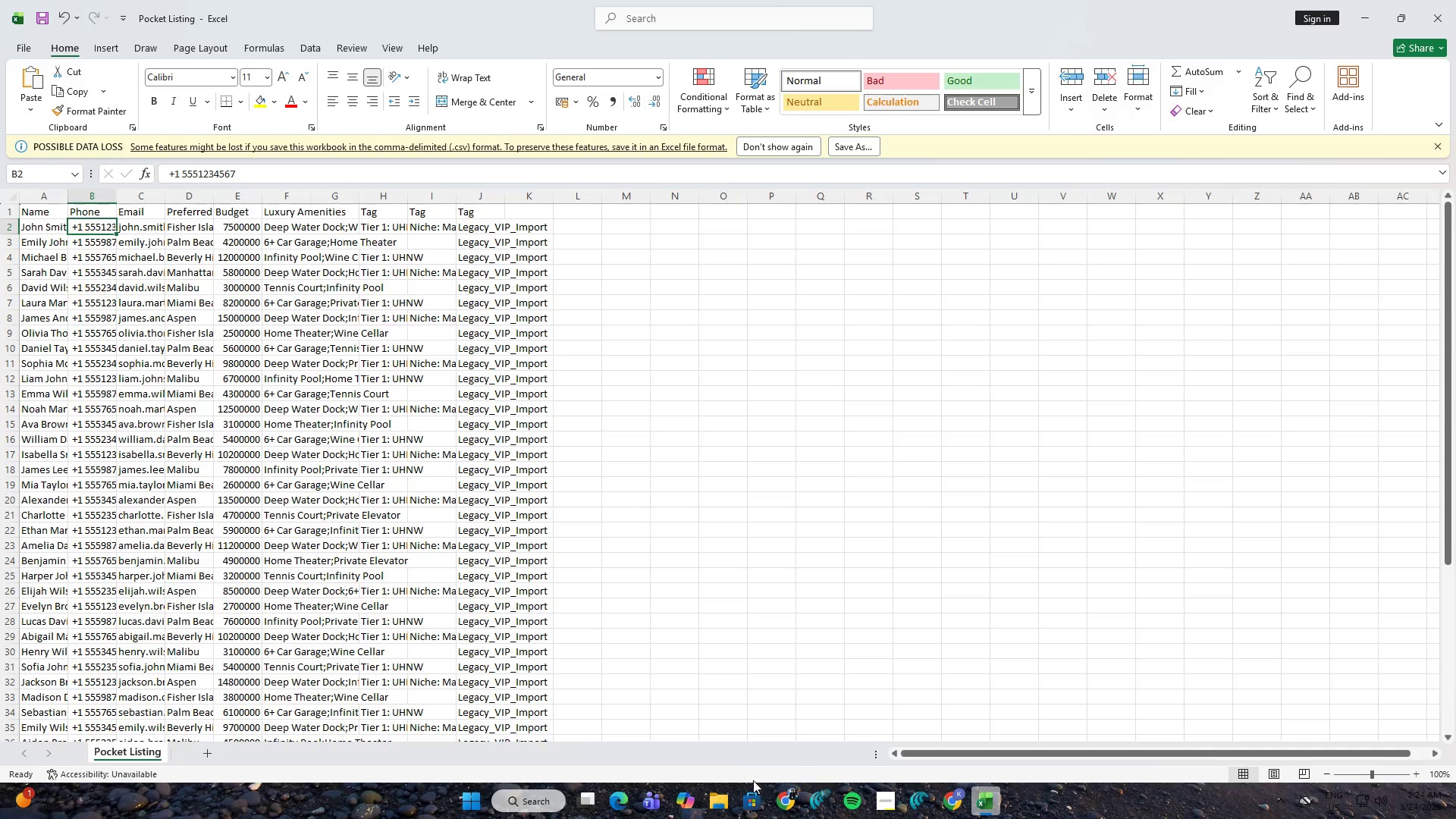 
left_click([777, 797])
 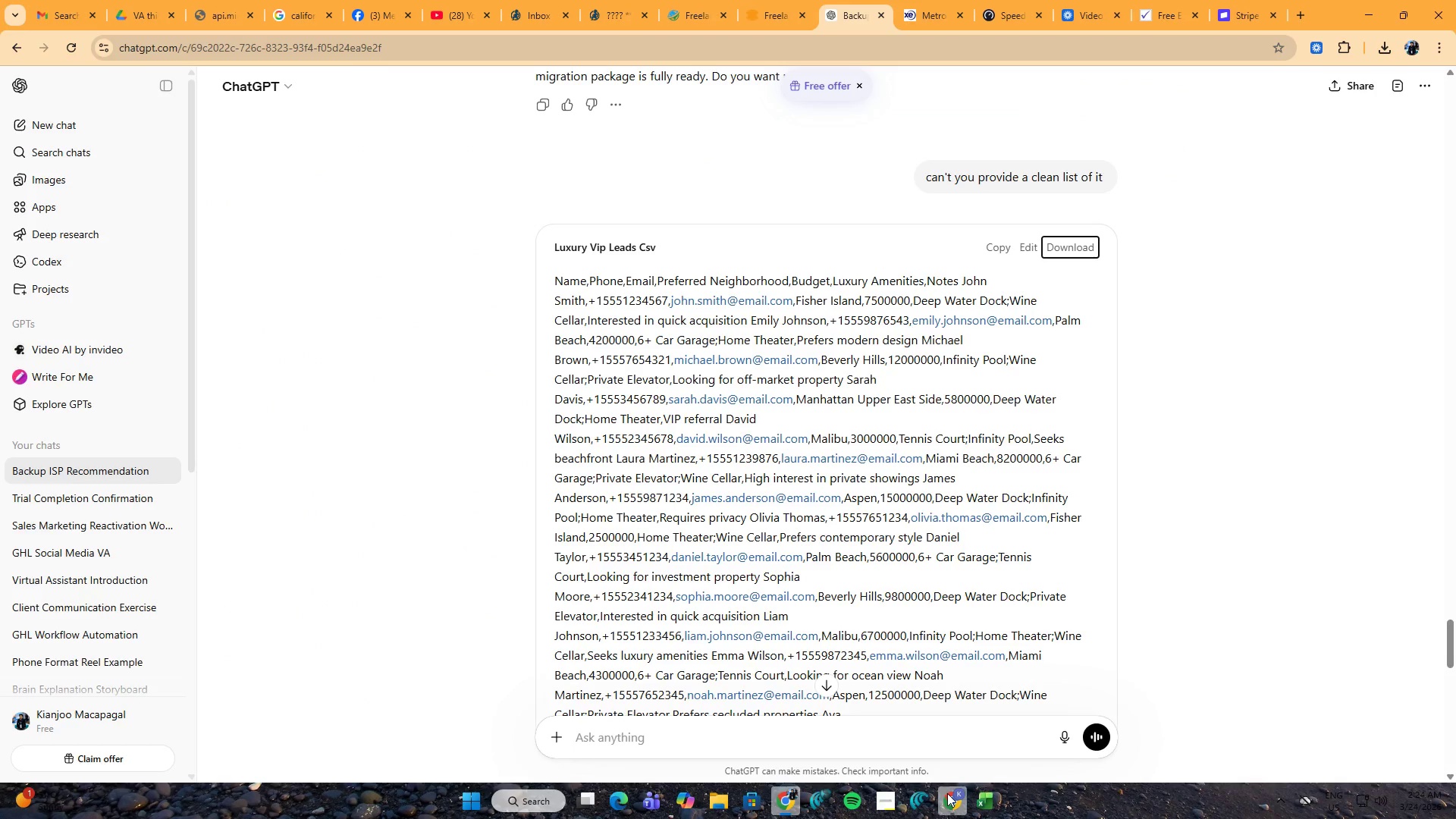 
left_click([947, 793])
 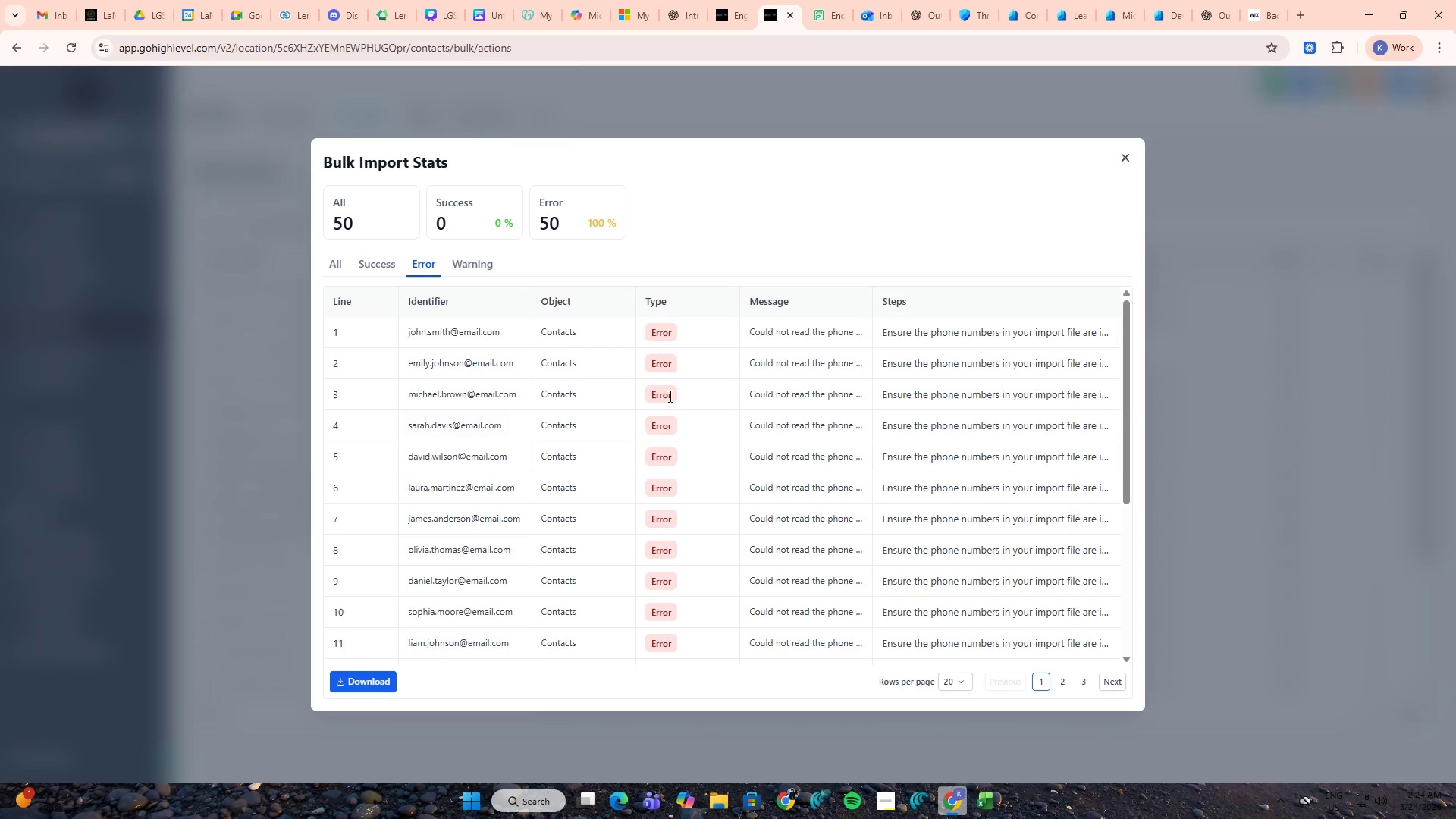 
wait(6.16)
 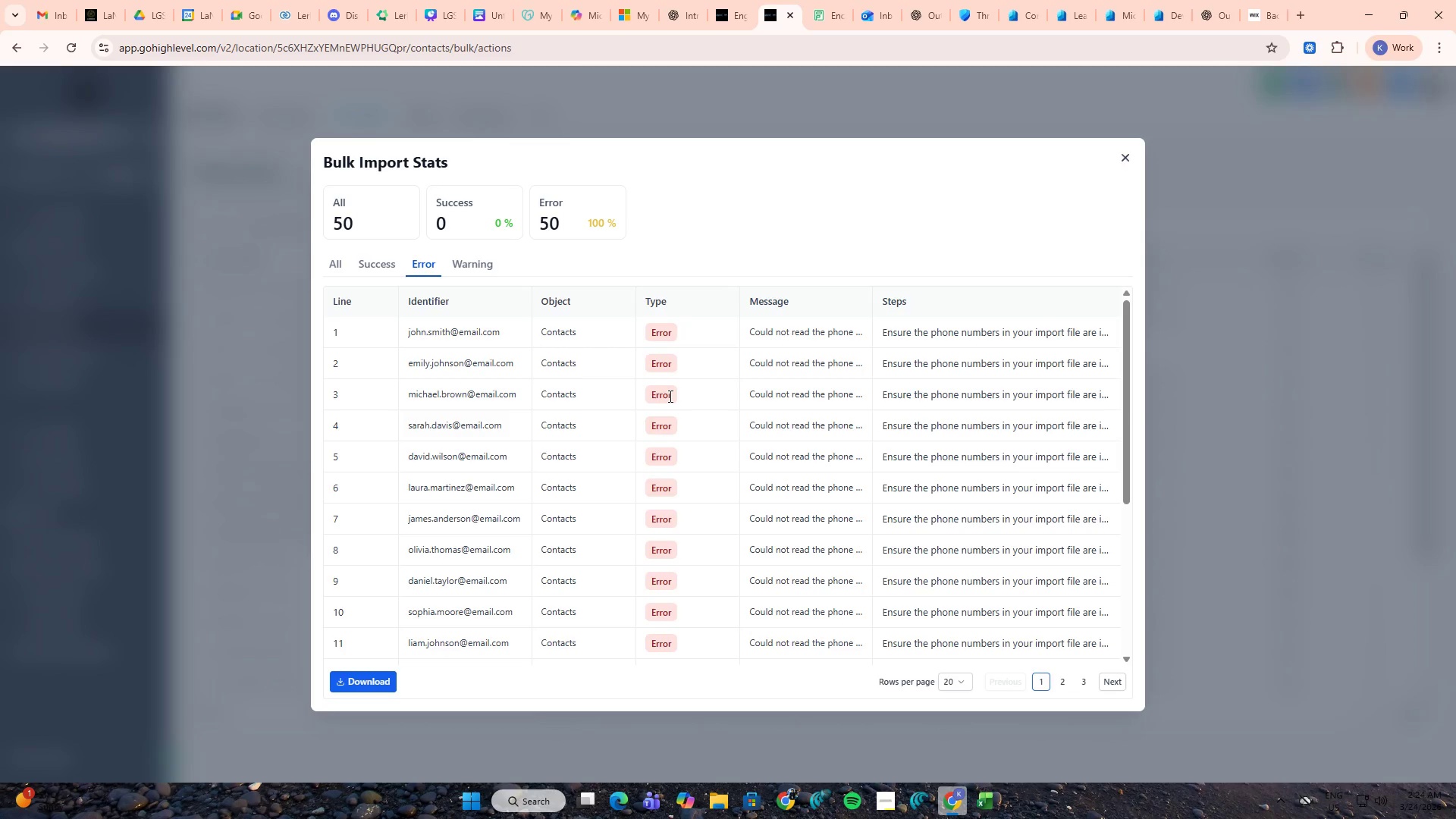 
mouse_move([921, 320])
 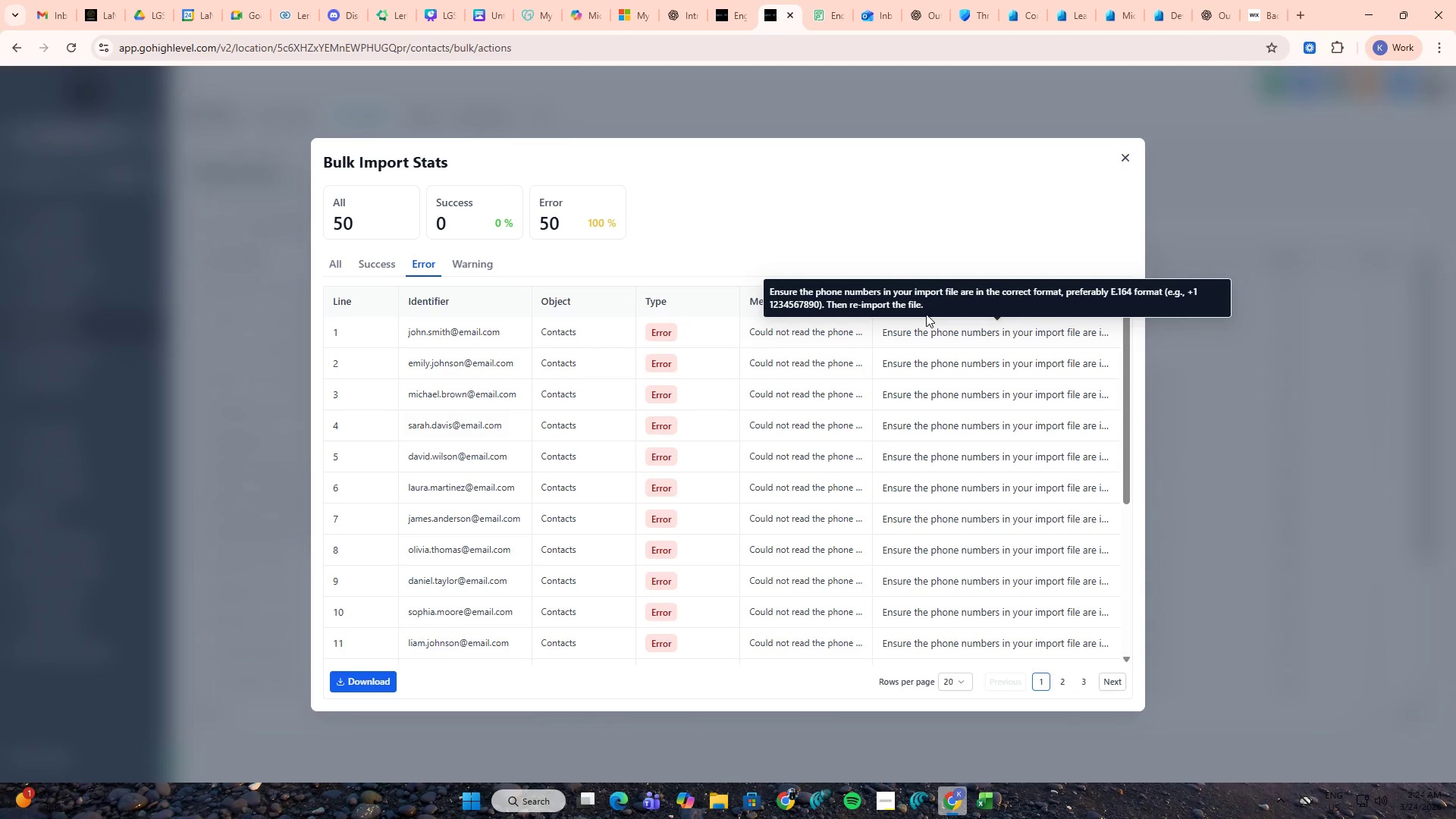 
left_click_drag(start_coordinate=[927, 307], to_coordinate=[896, 326])
 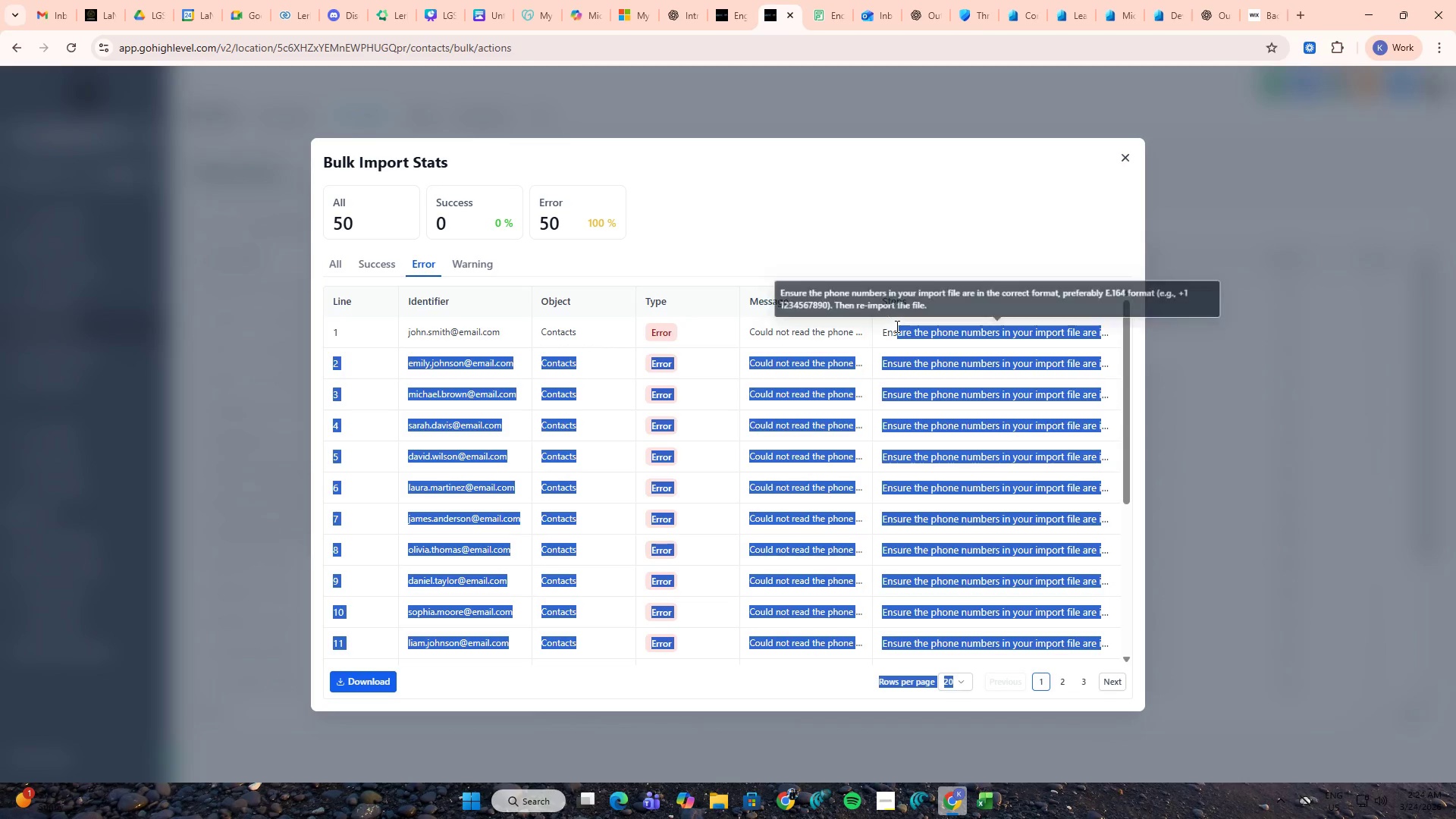 
left_click([896, 326])
 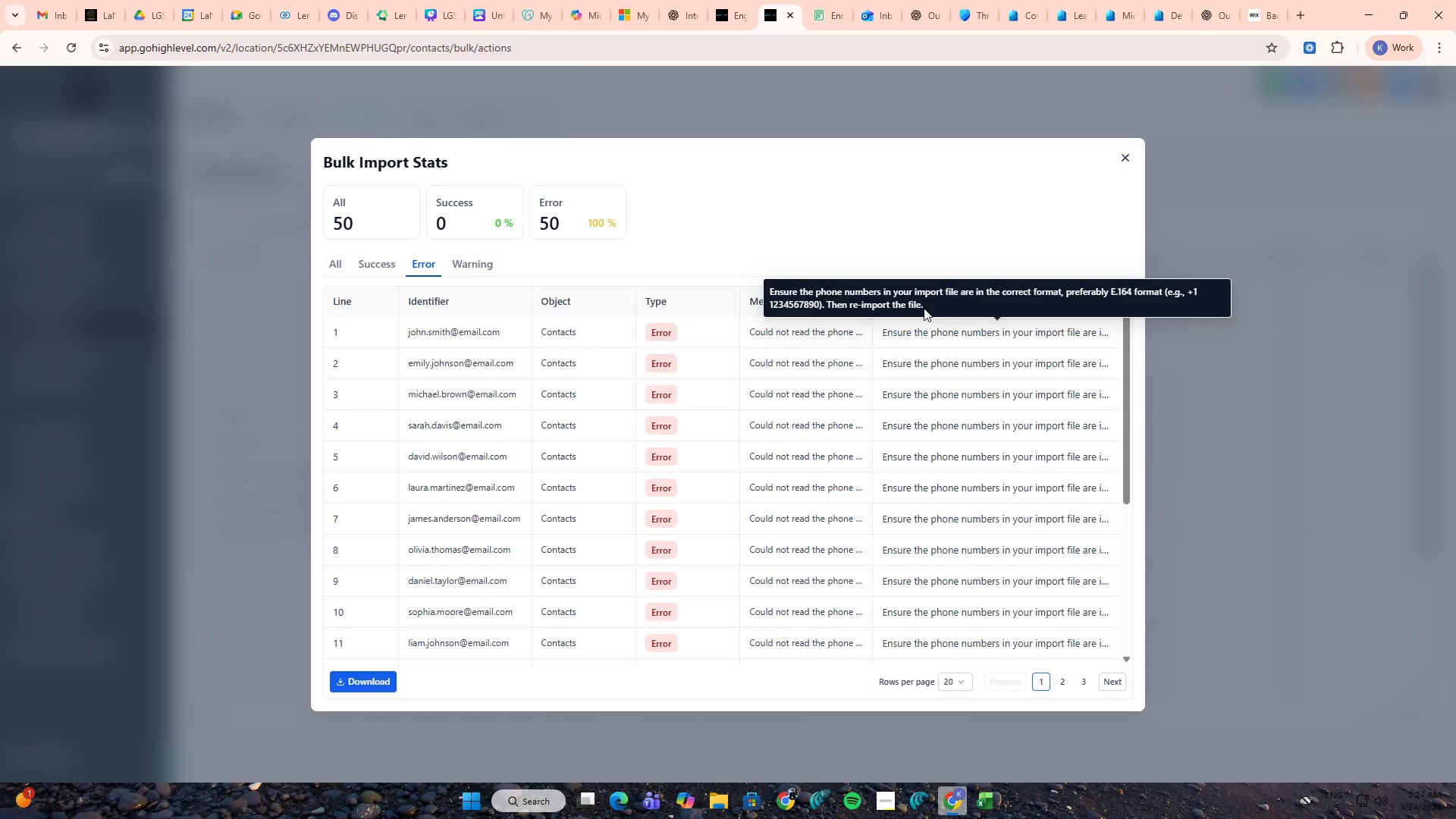 
left_click_drag(start_coordinate=[924, 308], to_coordinate=[1065, 290])
 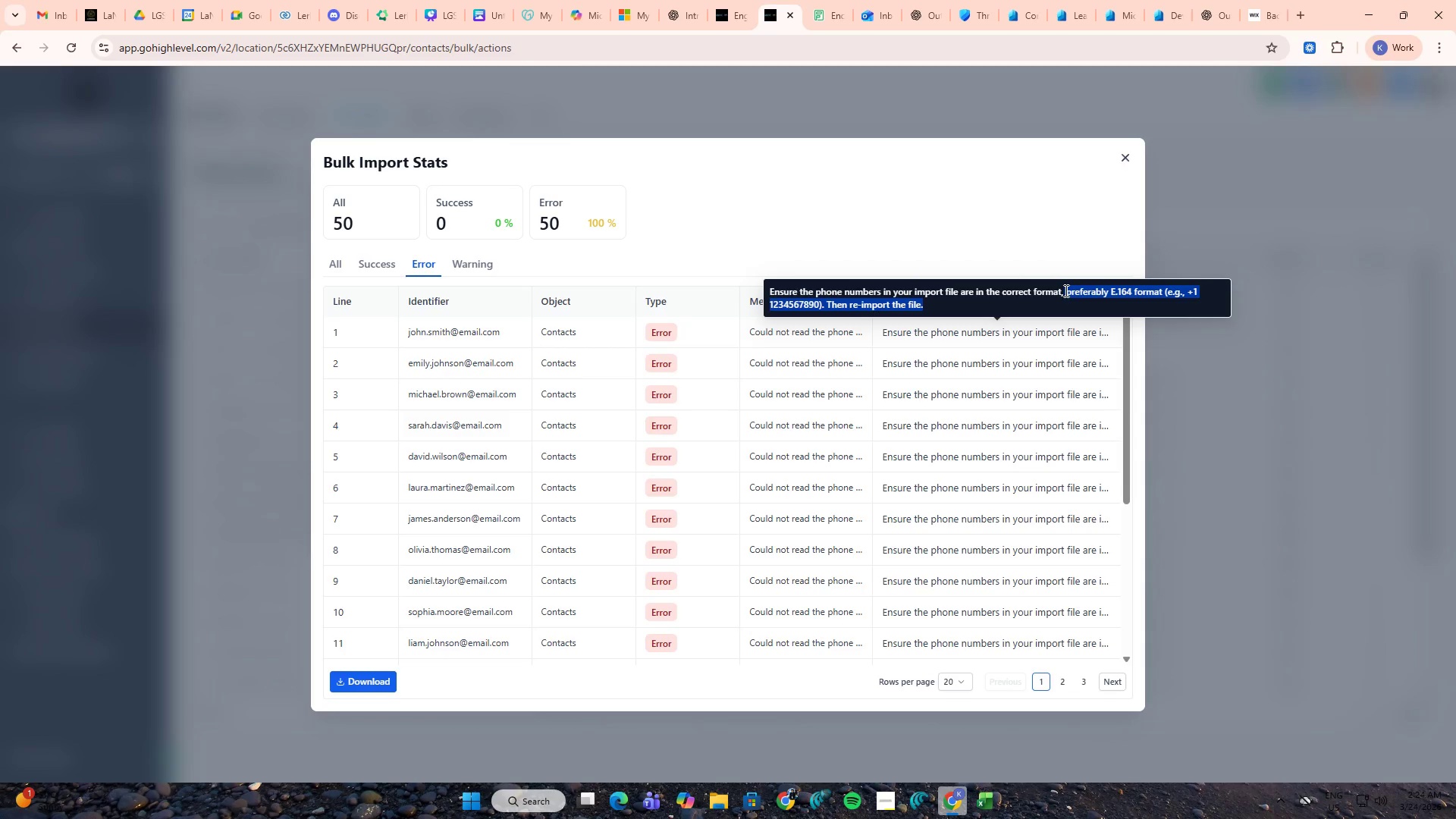 
key(Control+C)
 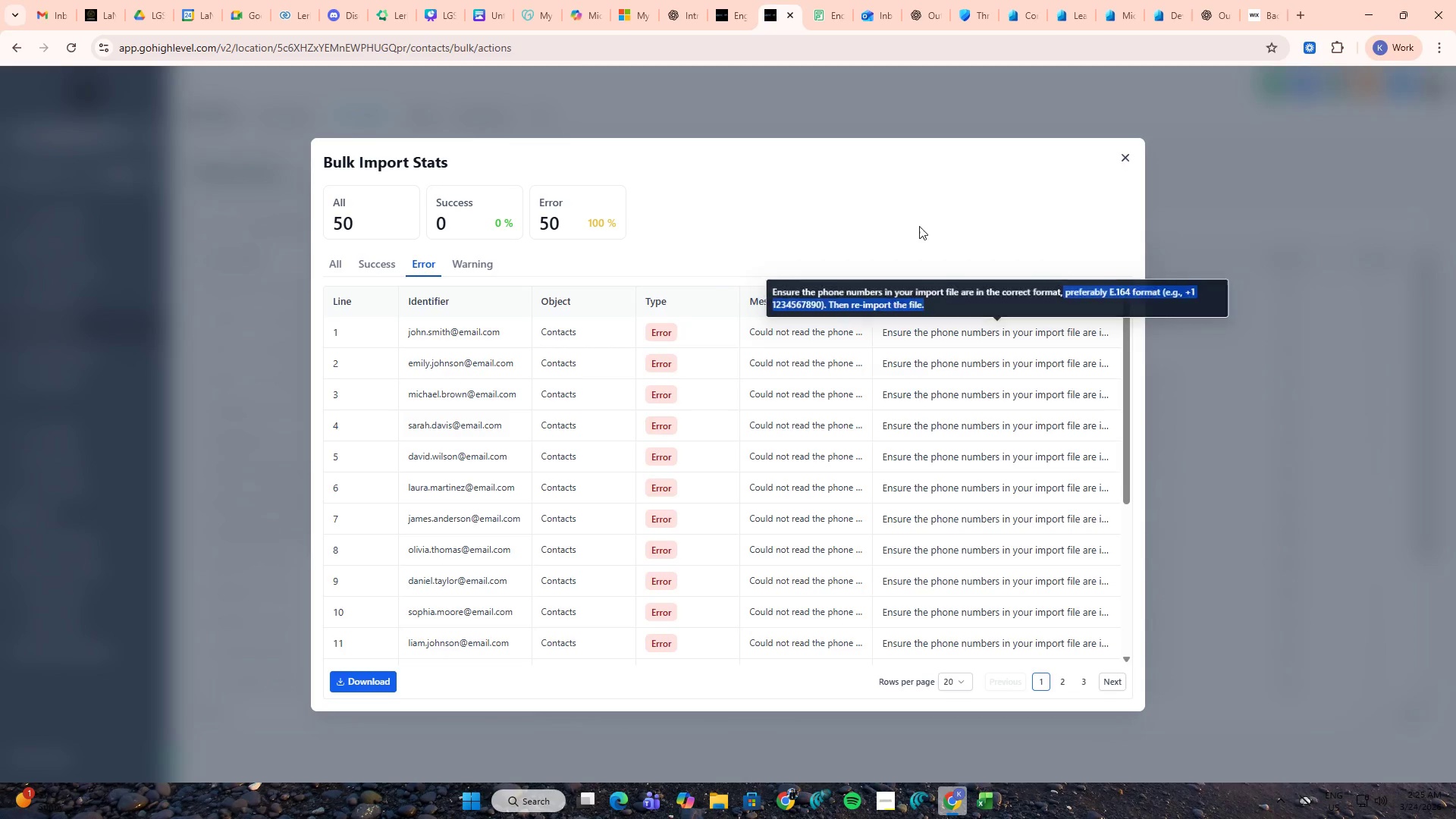 
left_click([919, 226])
 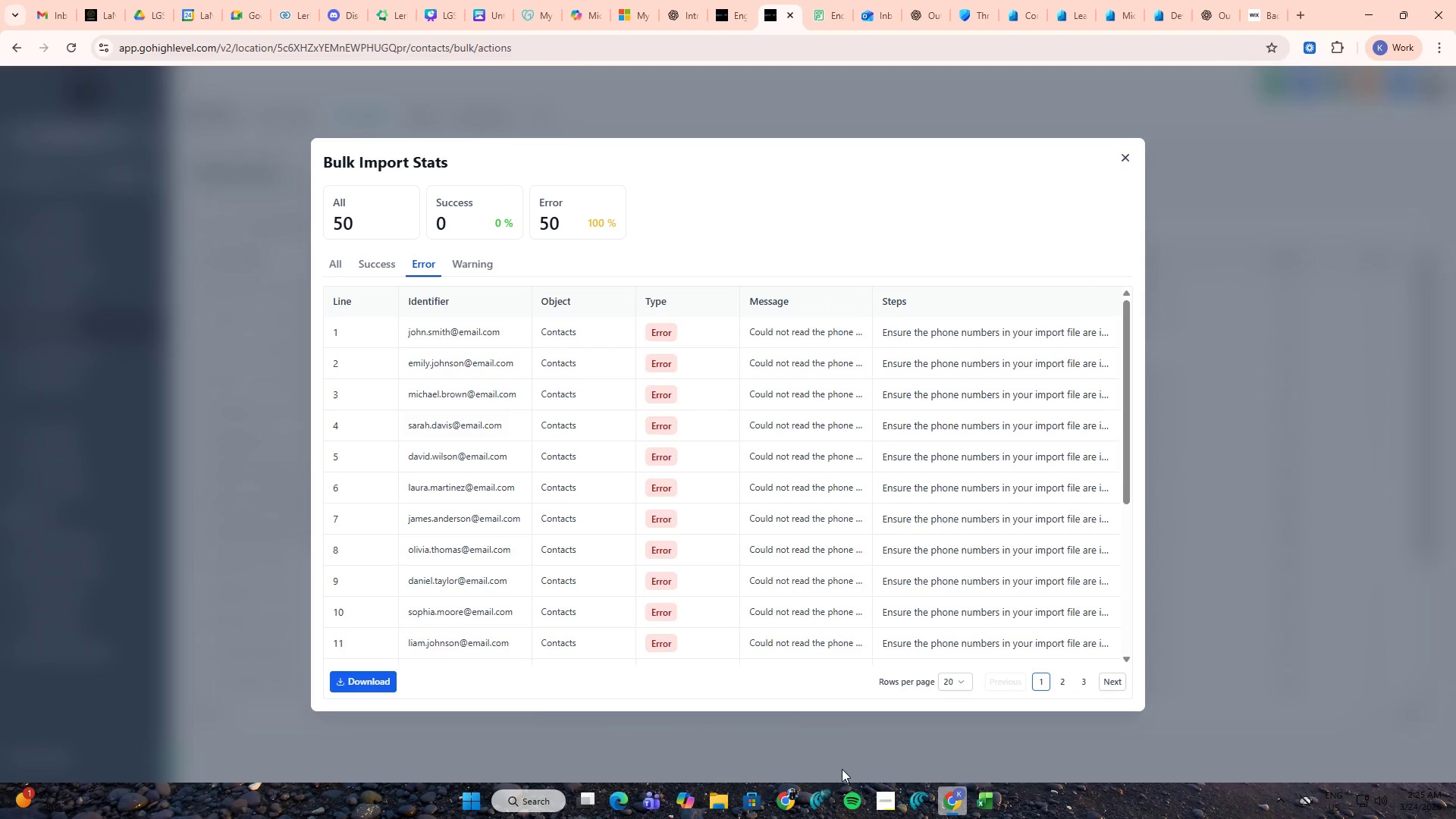 
left_click([824, 792])
 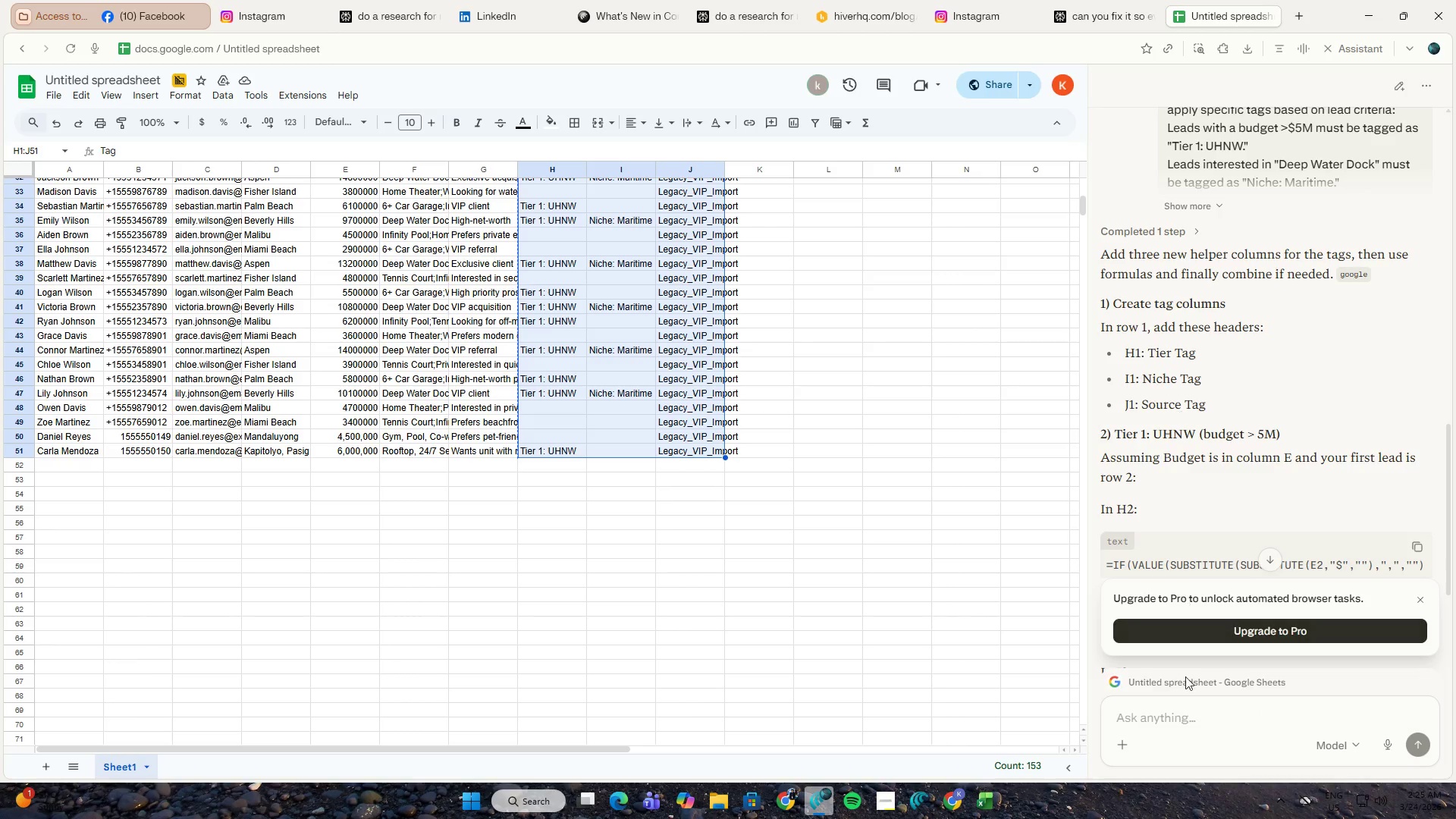 
left_click([1181, 714])
 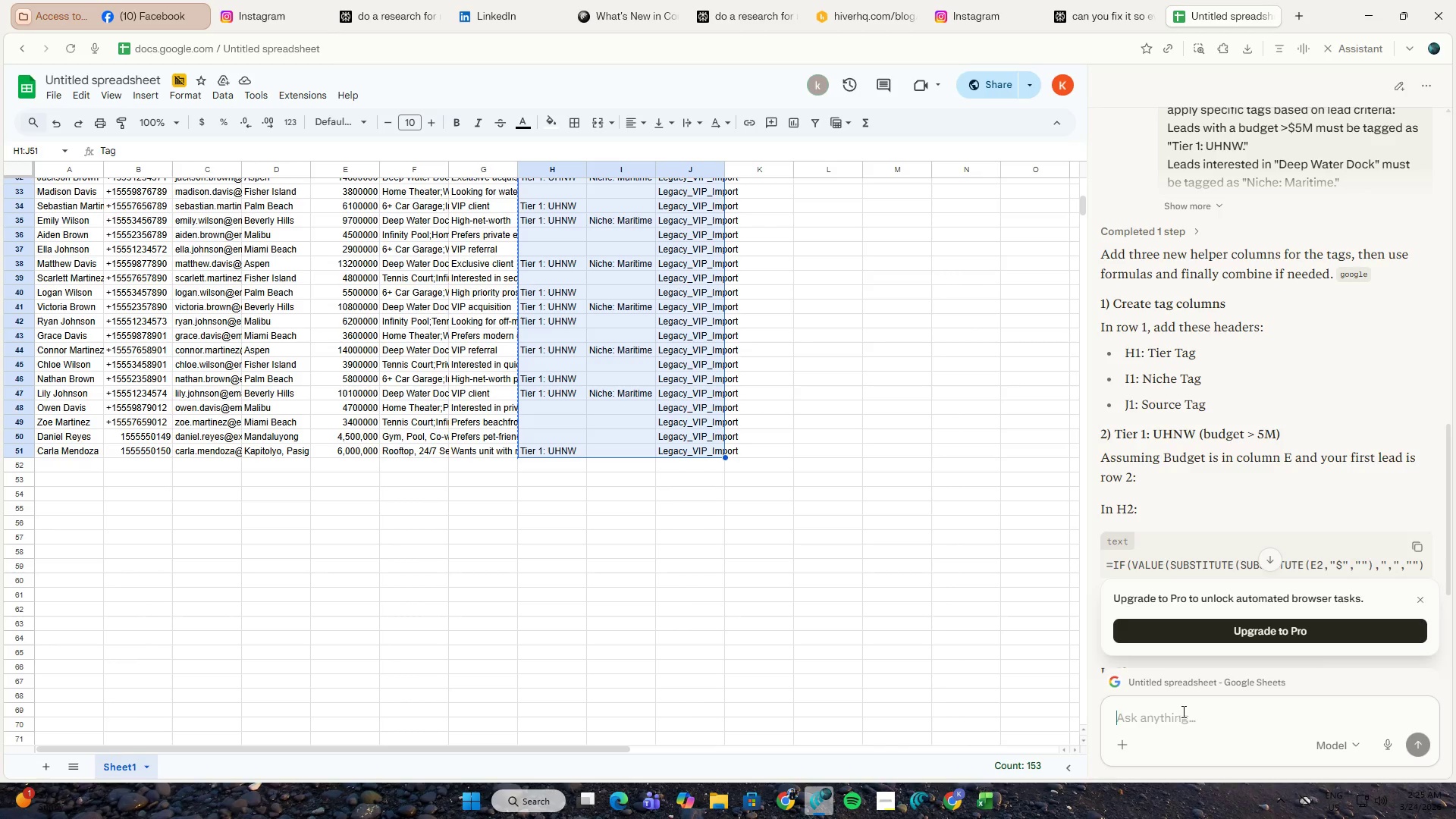 
key(Control+ControlLeft)
 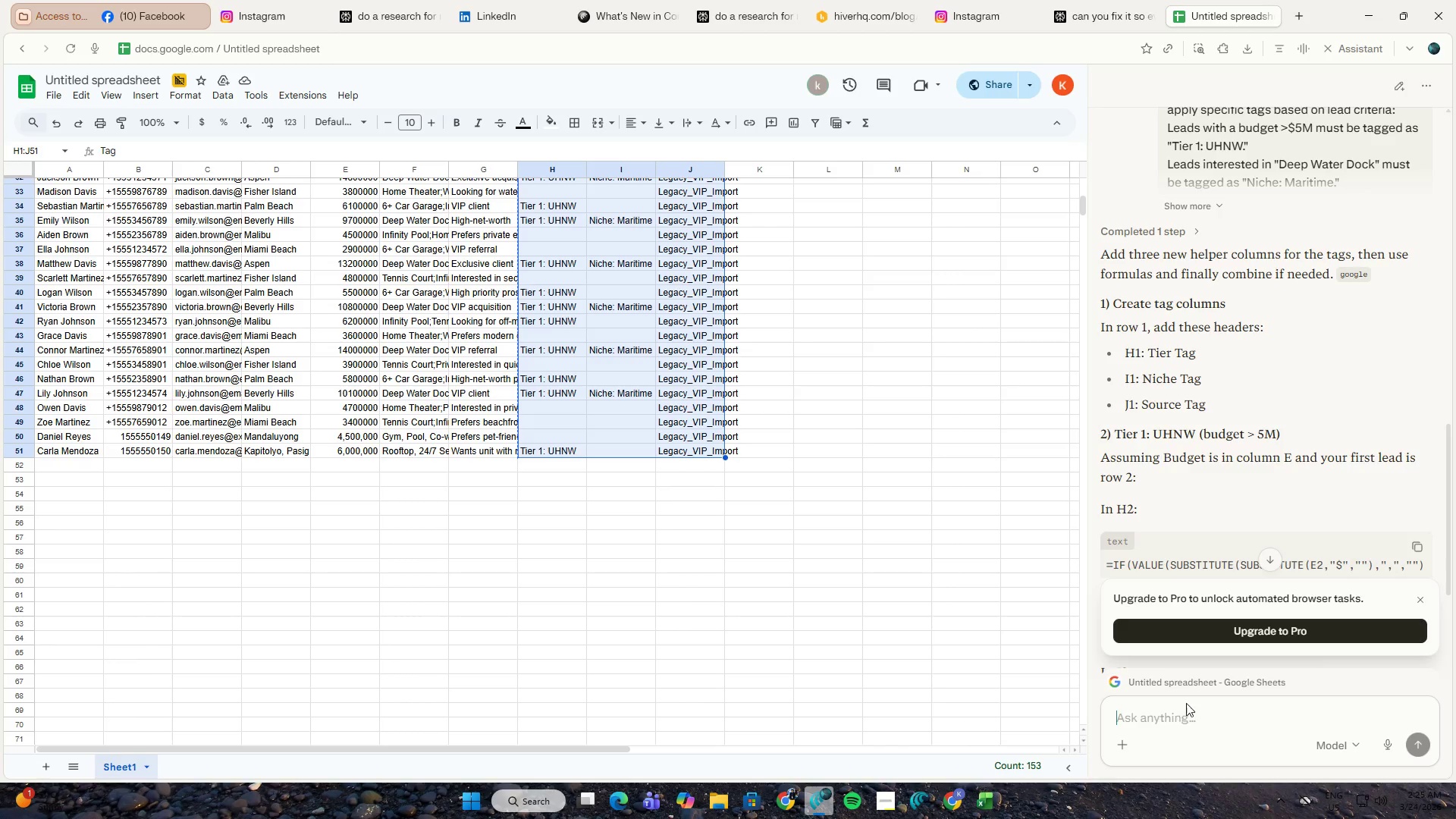 
key(Control+V)
 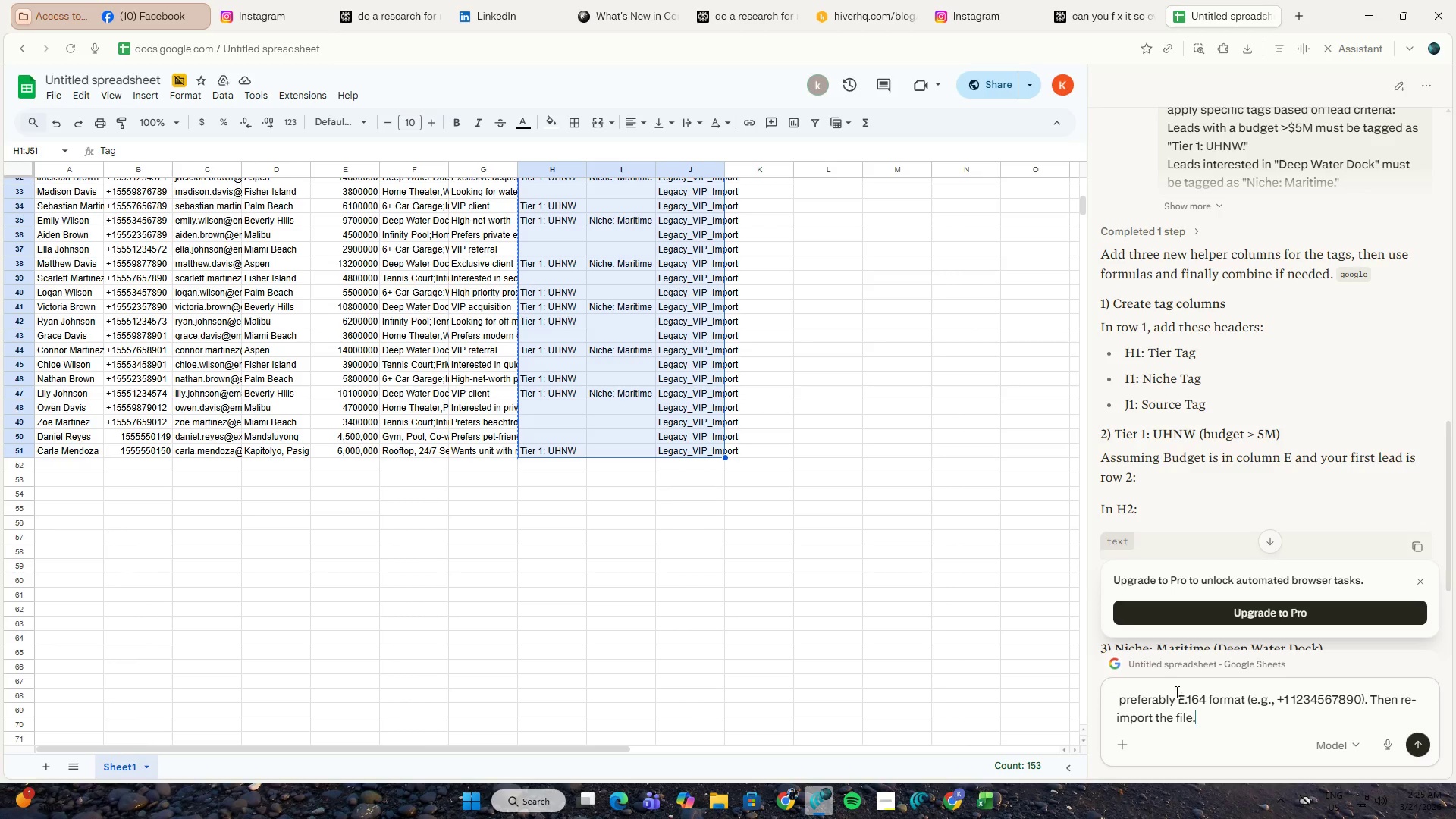 
key(NumpadEnter)
 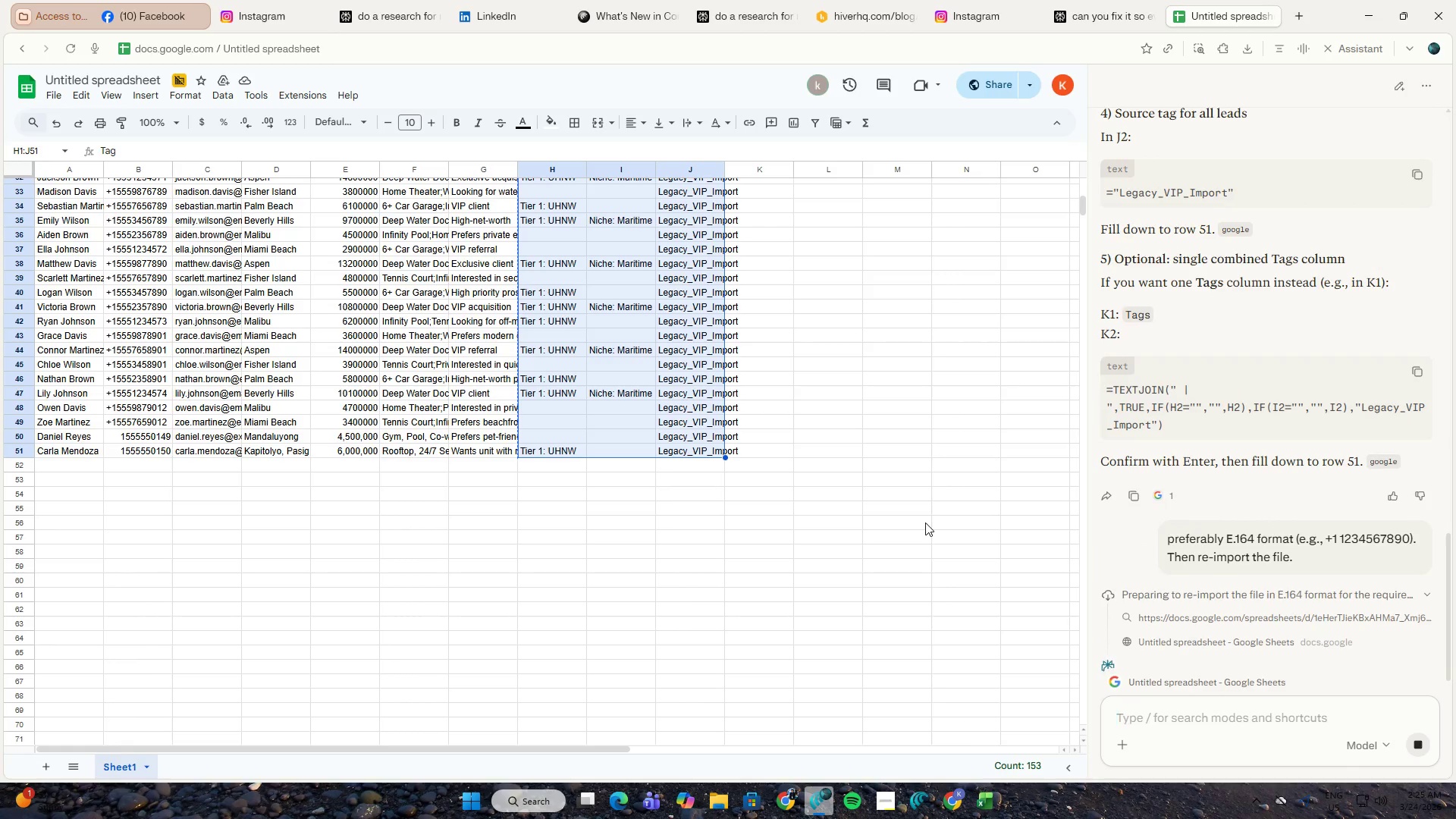 
wait(9.39)
 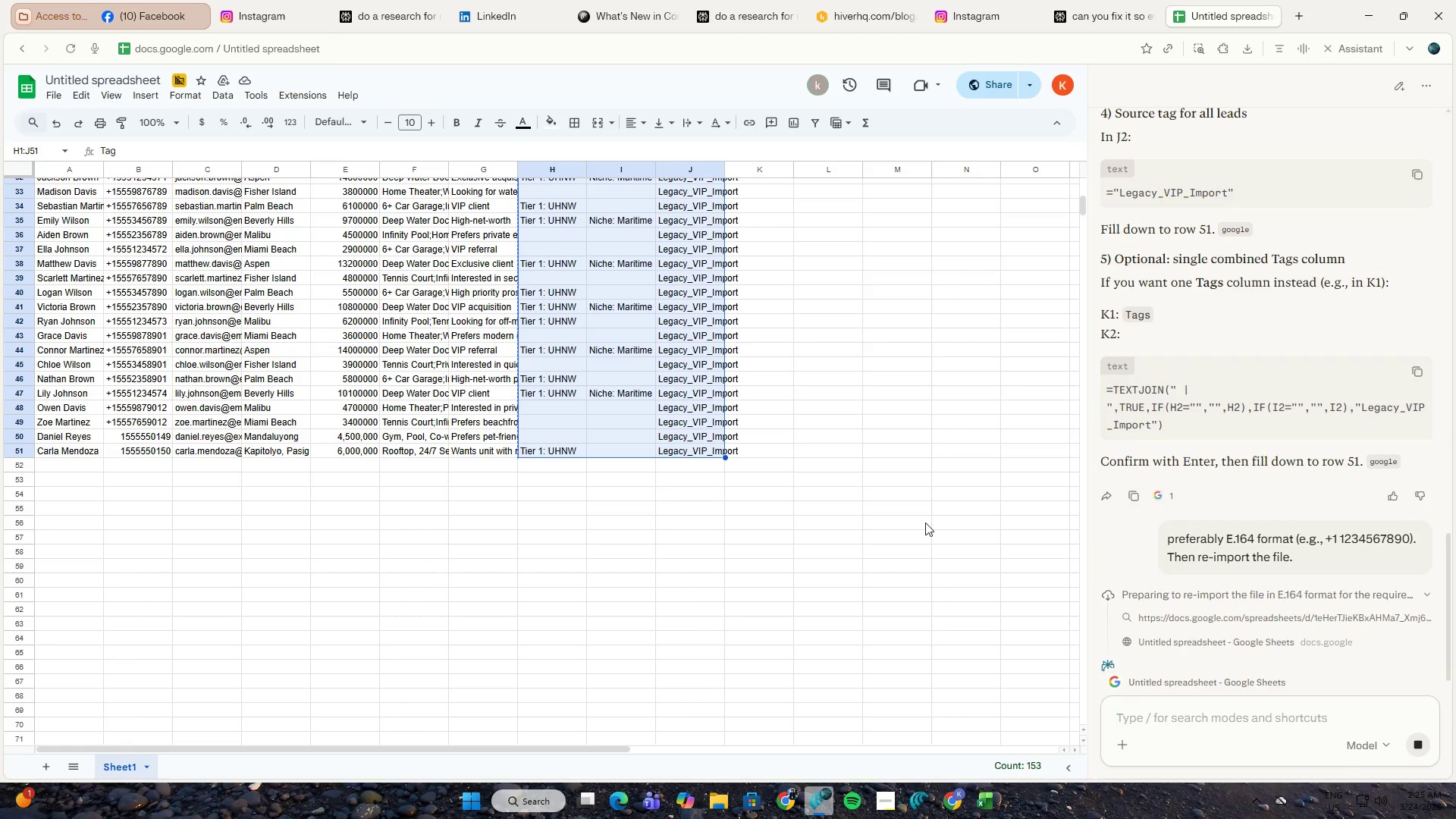 
scroll: coordinate [1226, 582], scroll_direction: down, amount: 2.0
 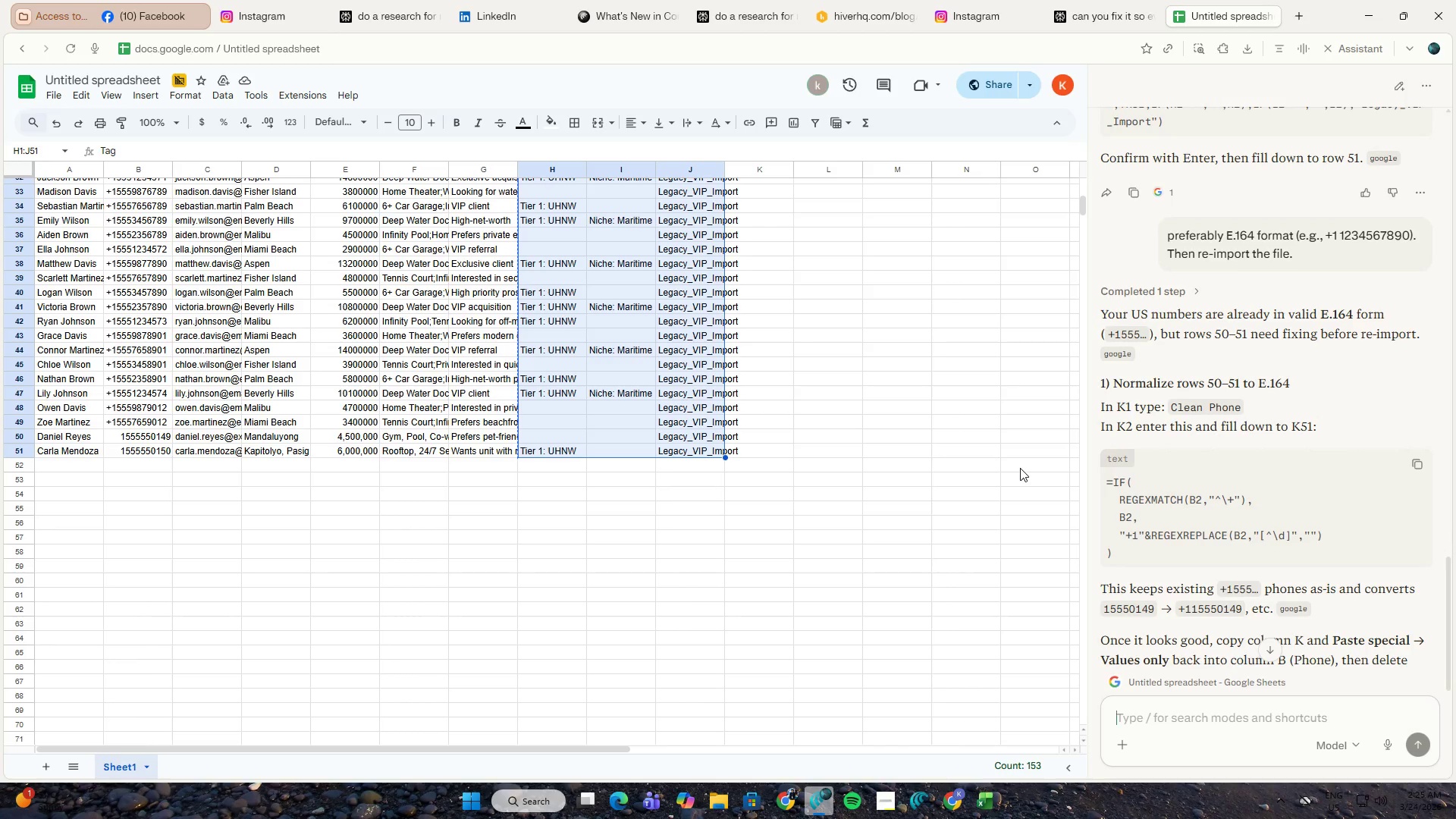 
wait(10.03)
 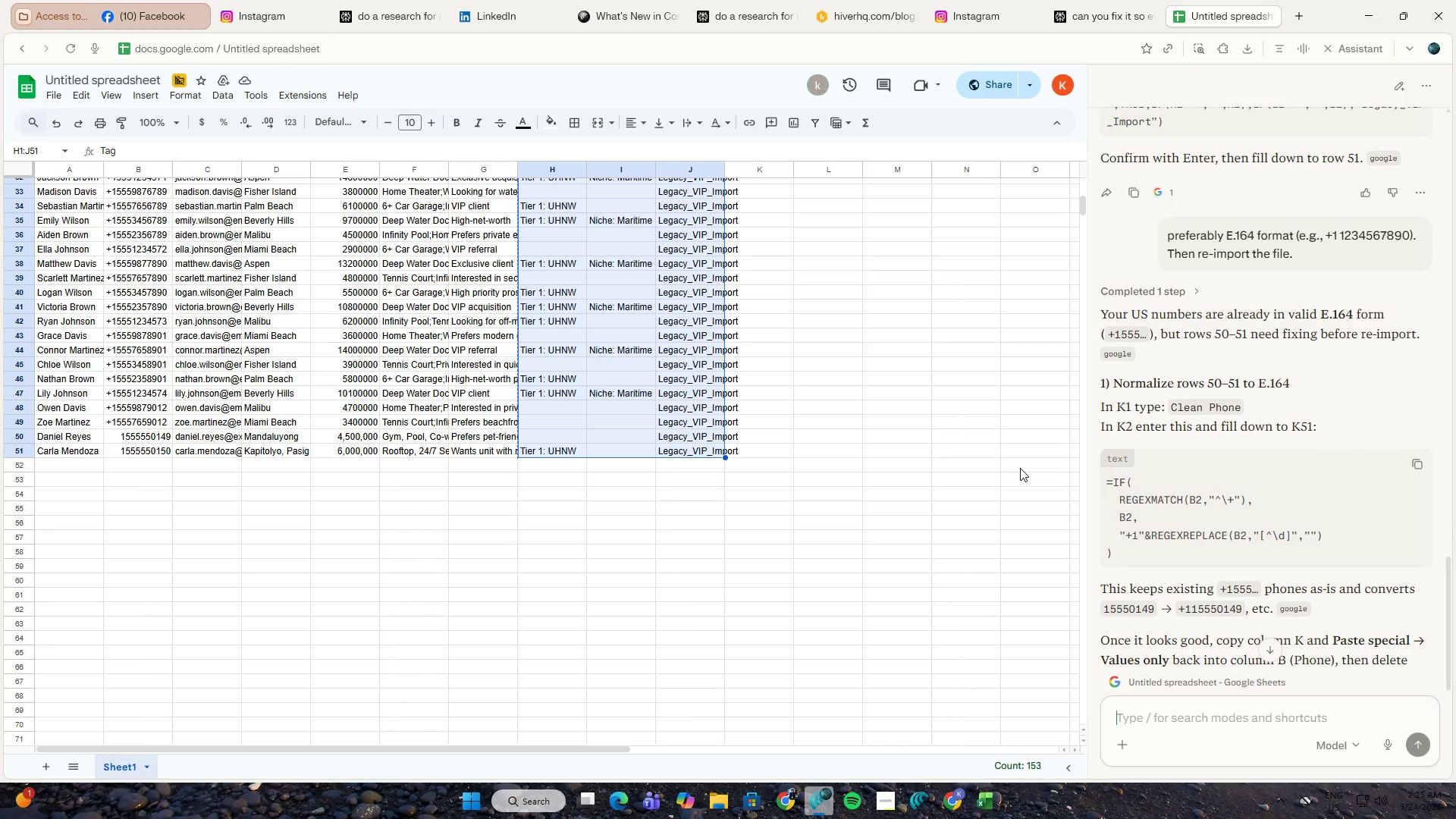 
scroll: coordinate [1164, 570], scroll_direction: down, amount: 5.0
 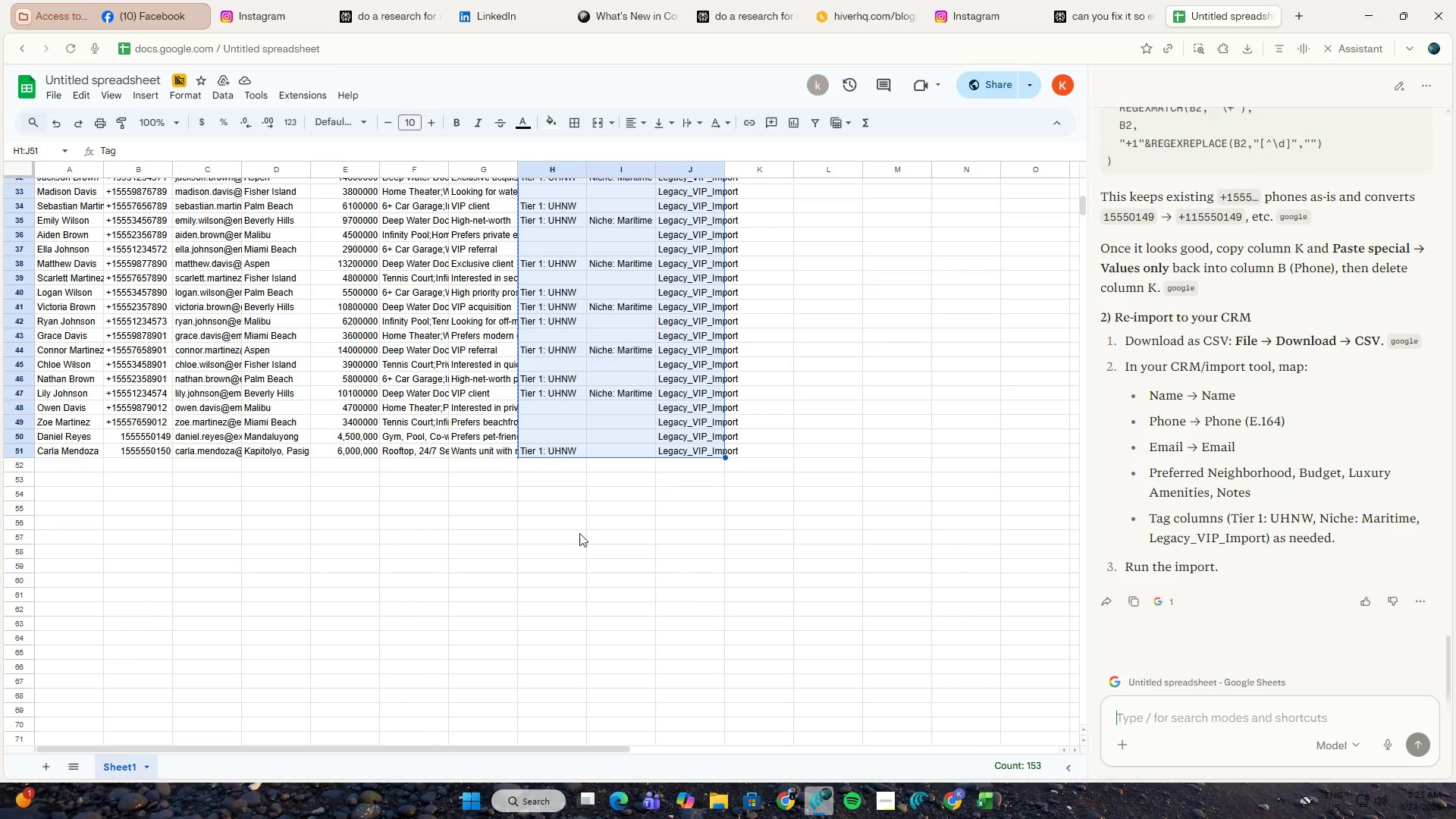 
scroll: coordinate [249, 522], scroll_direction: up, amount: 7.0
 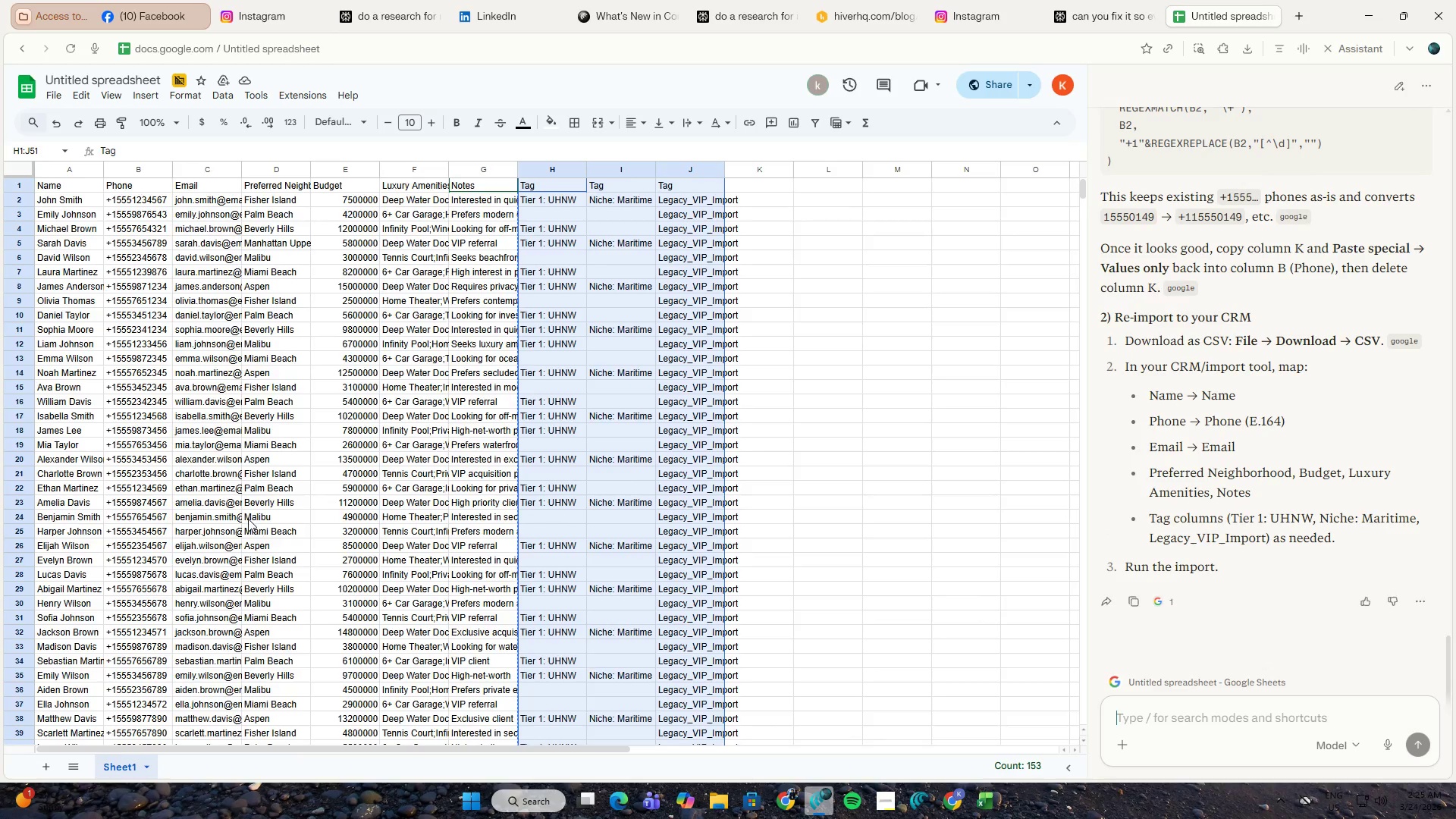 
scroll: coordinate [248, 519], scroll_direction: down, amount: 3.0
 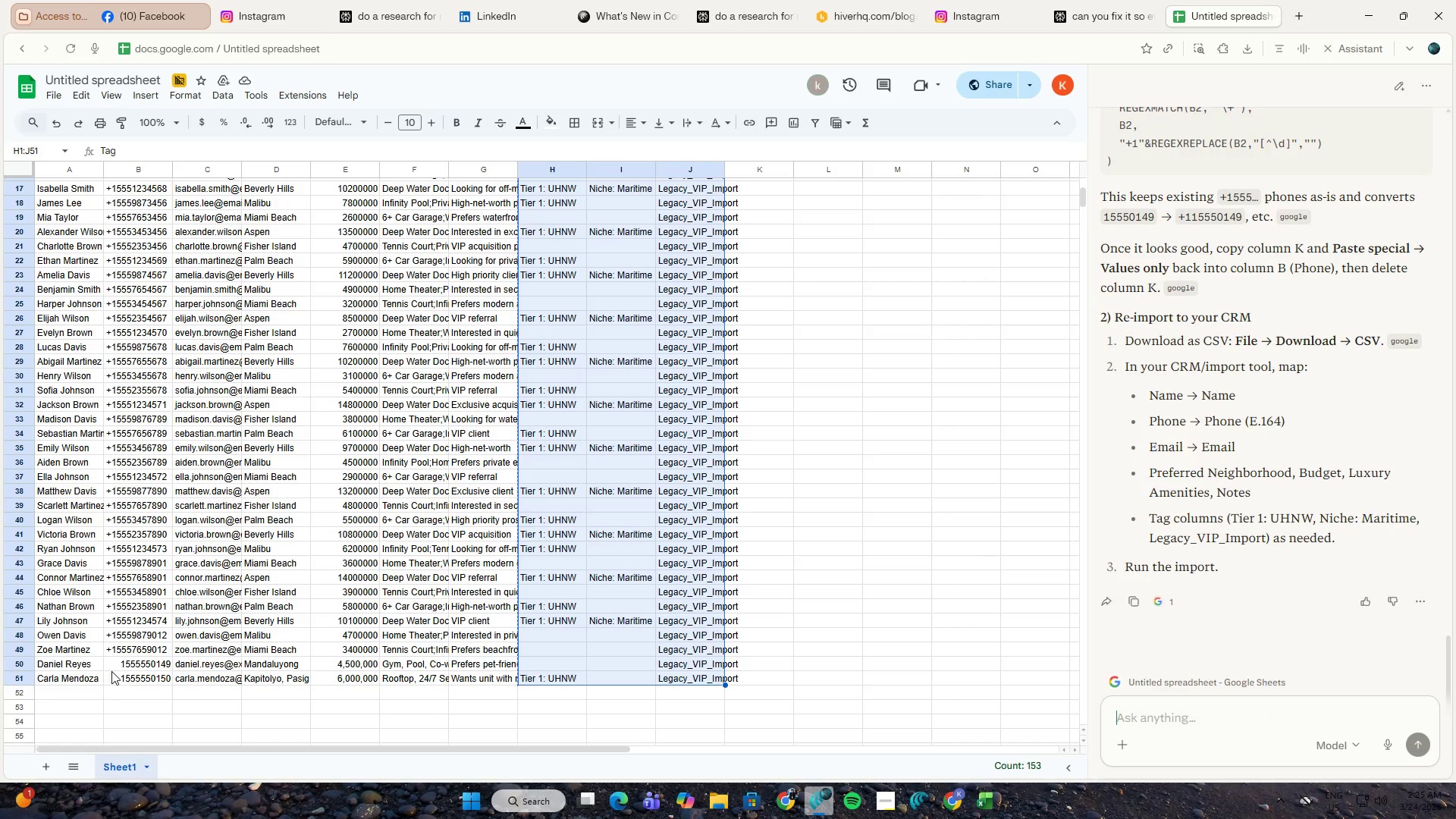 
left_click([123, 661])
 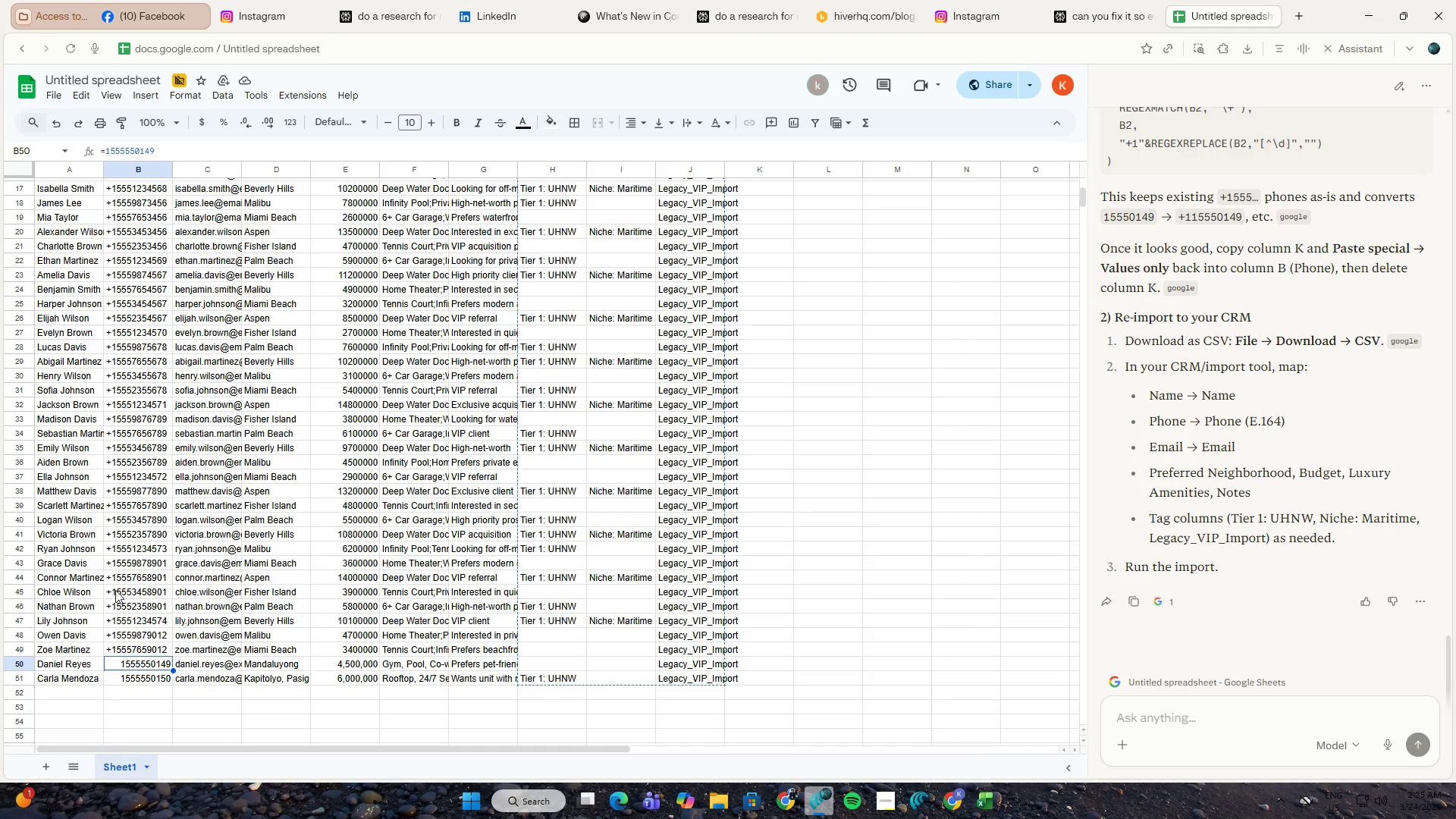 
left_click([114, 645])
 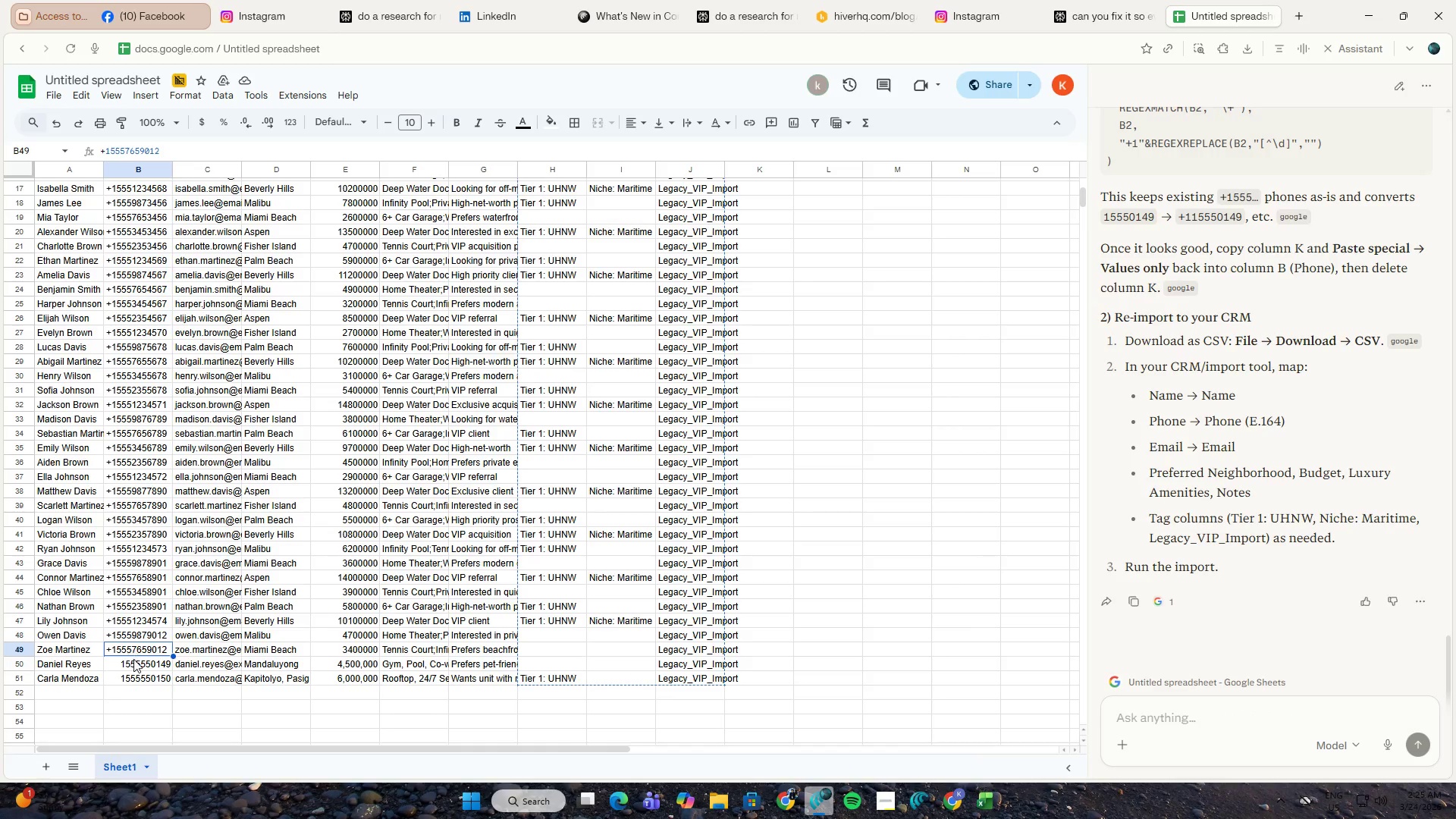 
key(Control+ControlLeft)
 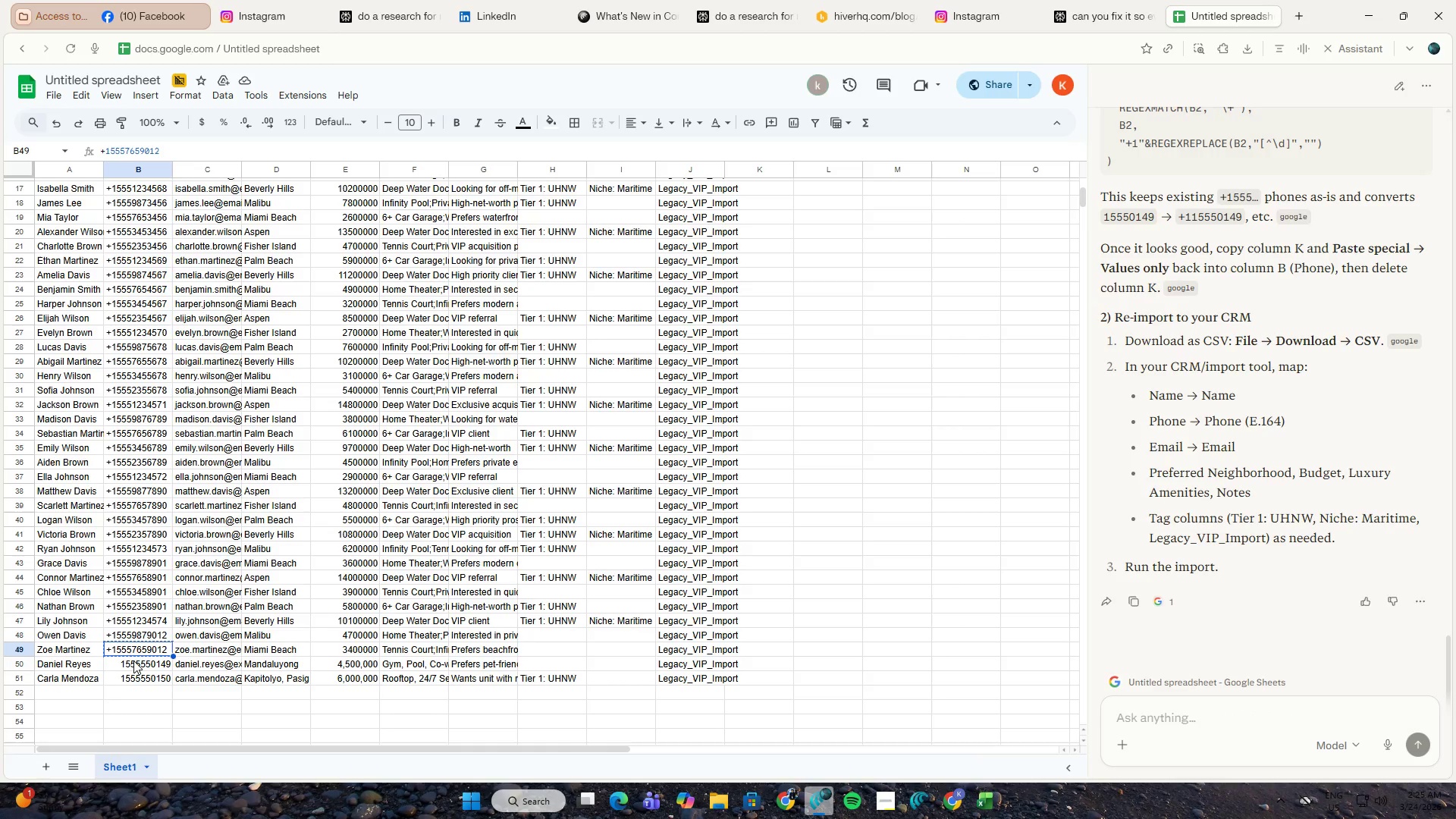 
key(Control+C)
 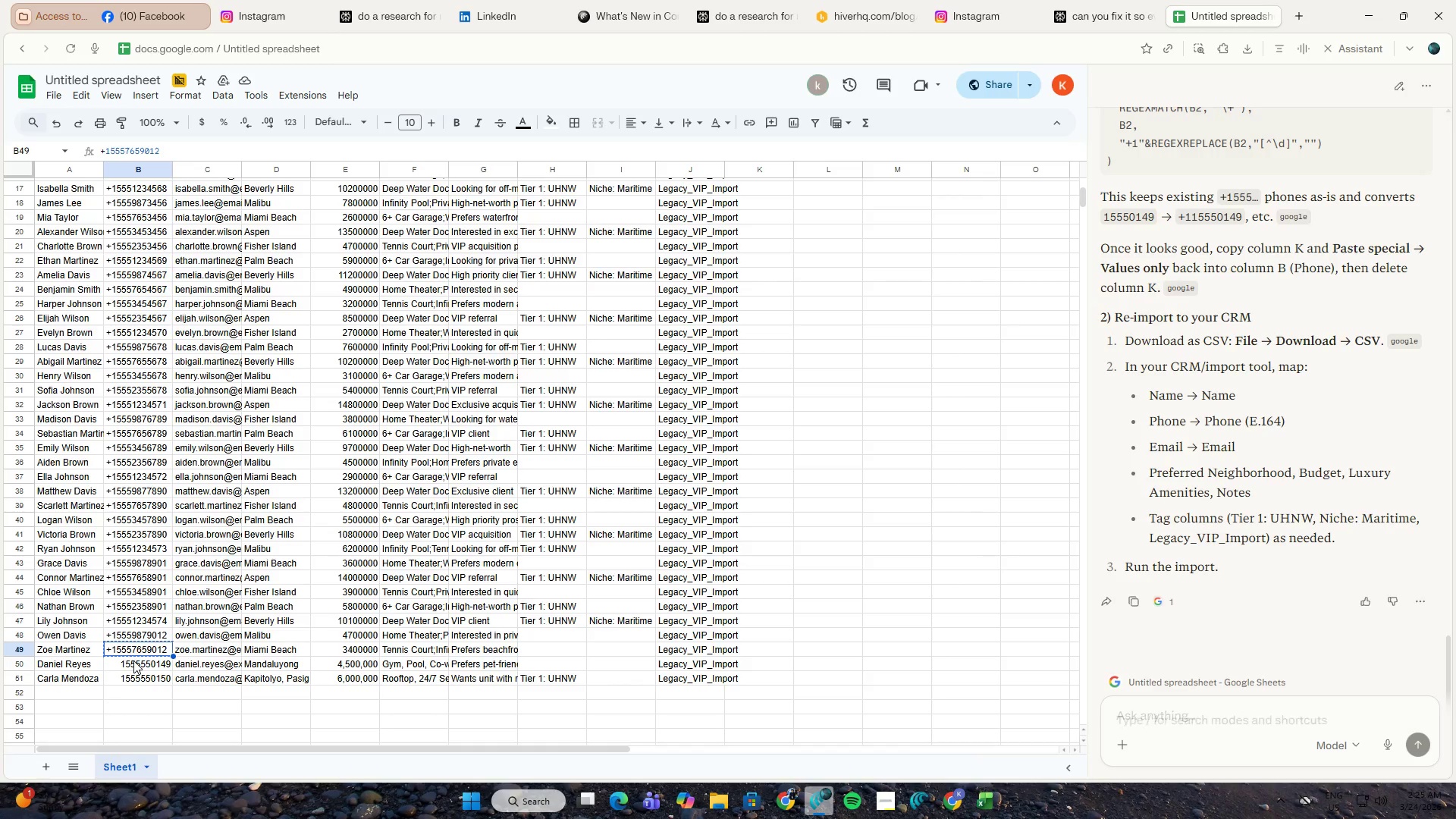 
left_click([133, 661])
 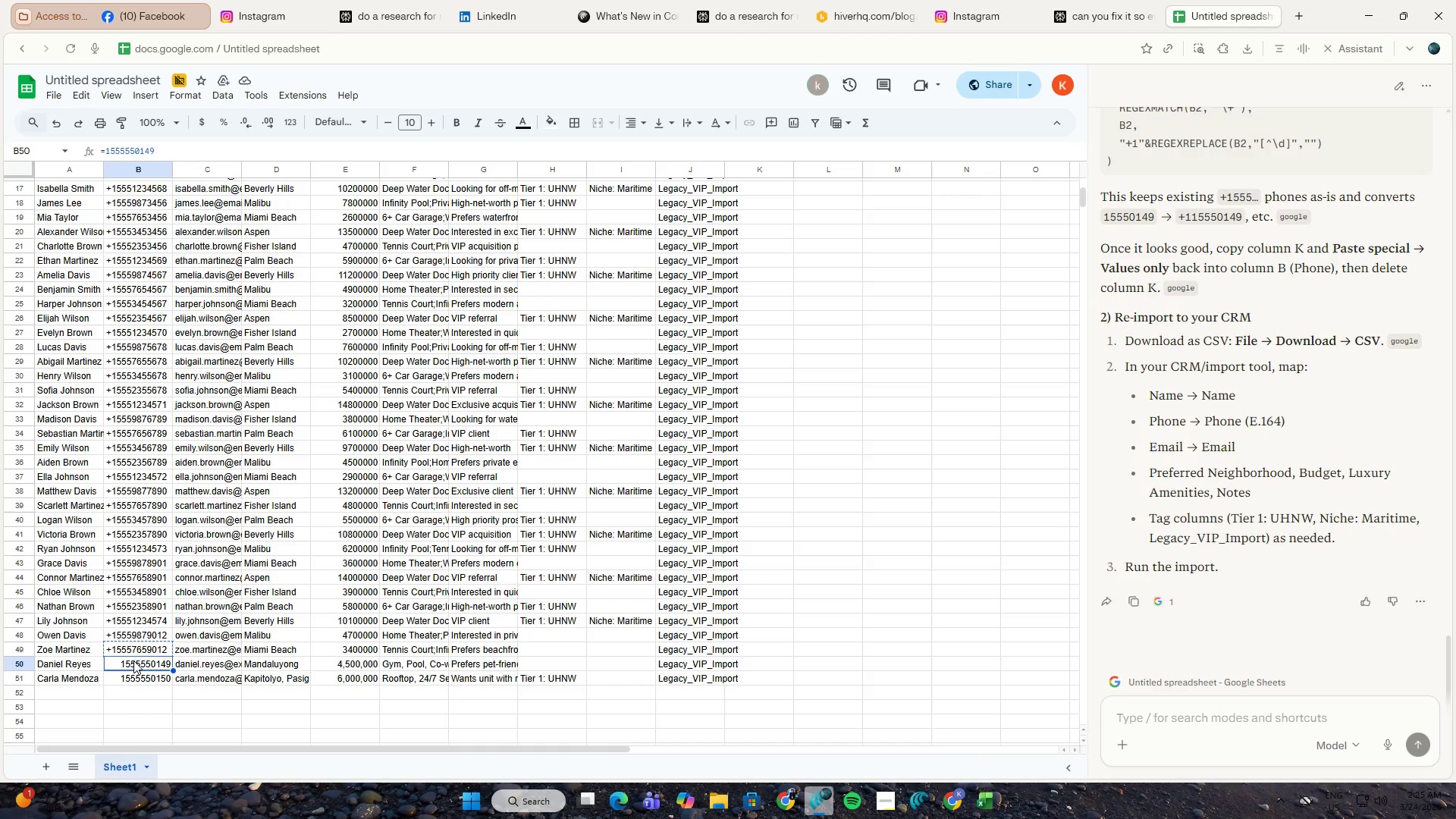 
key(Control+V)
 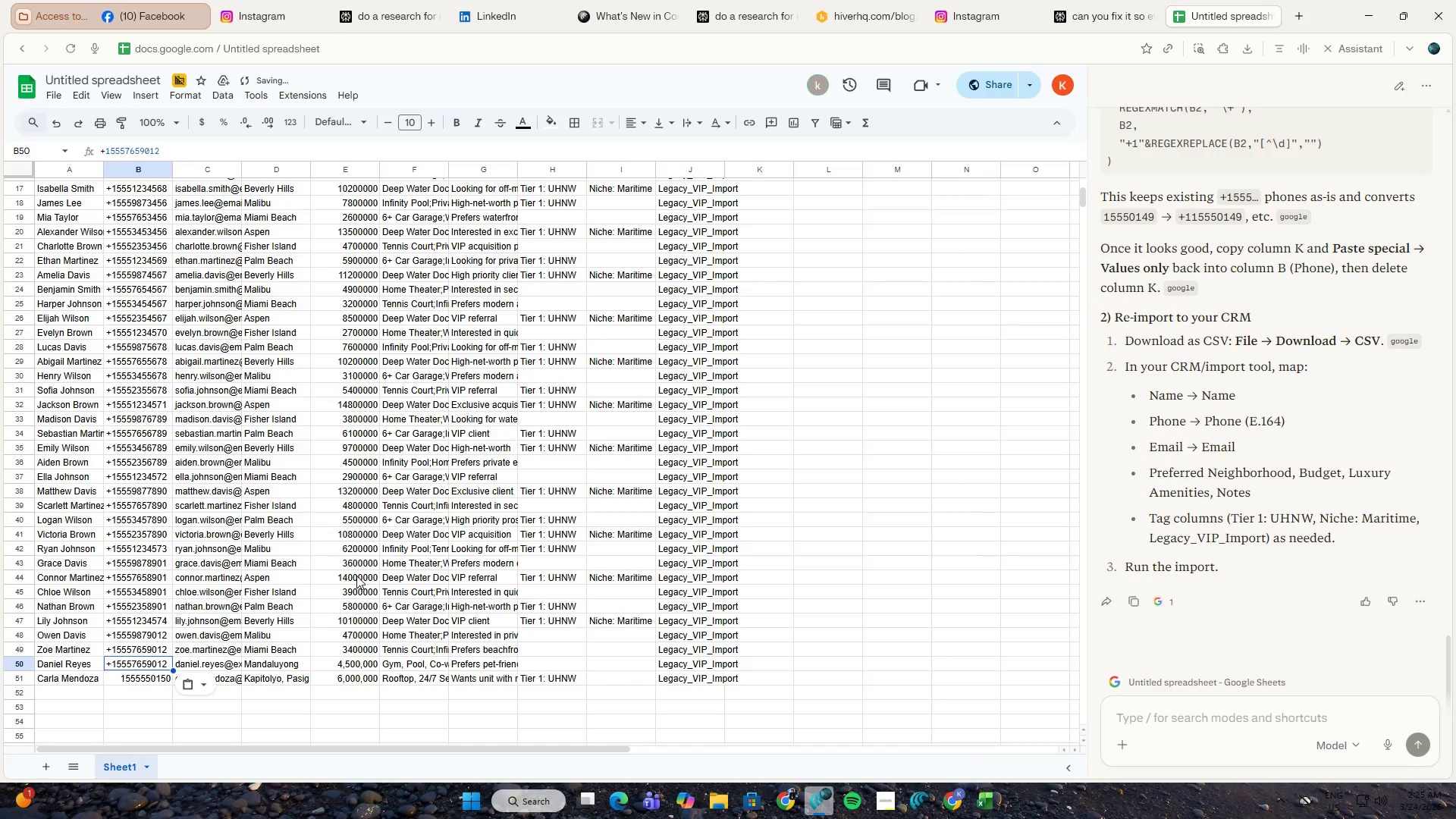 
key(F2)
 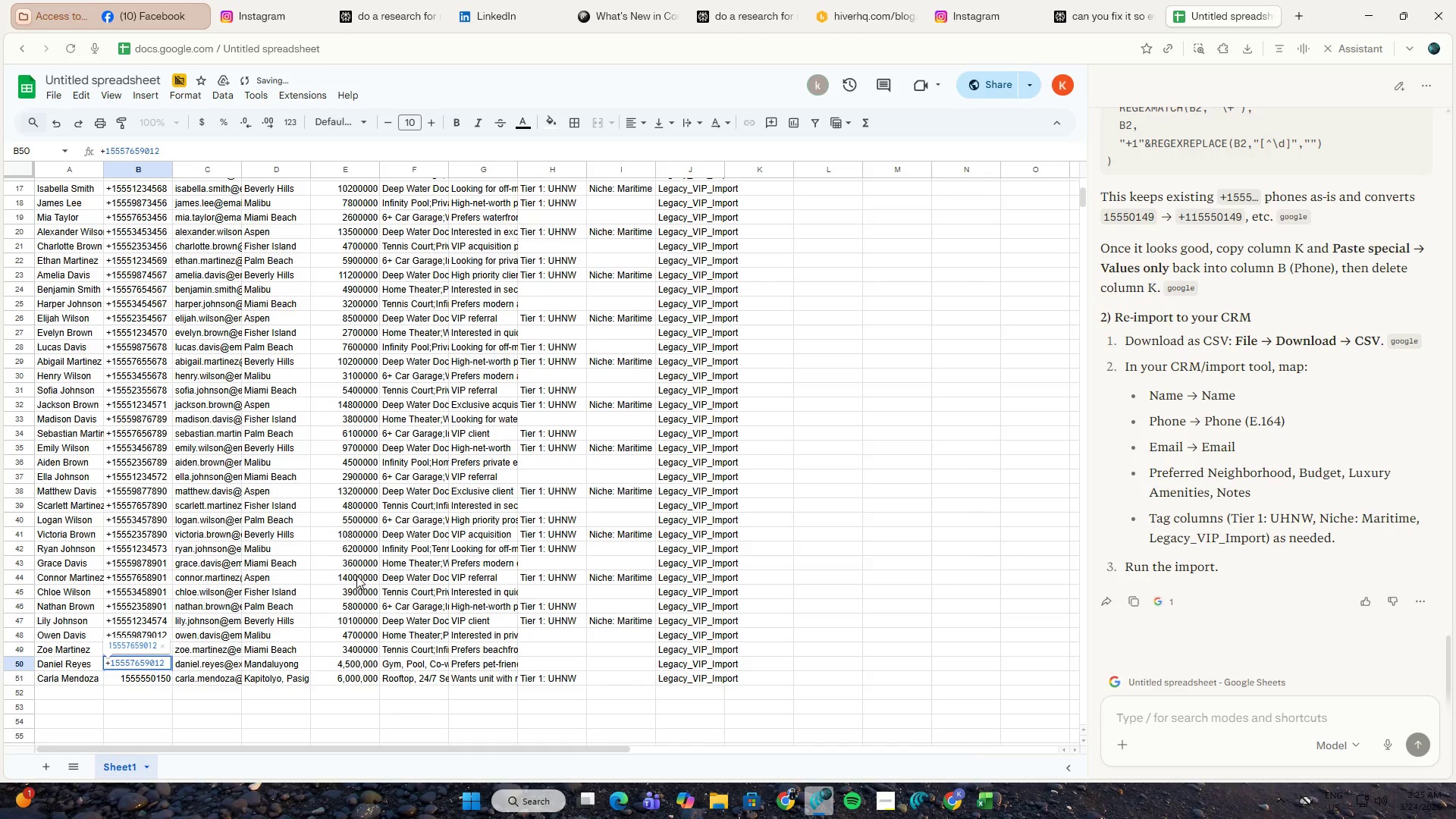 
key(Backspace)
 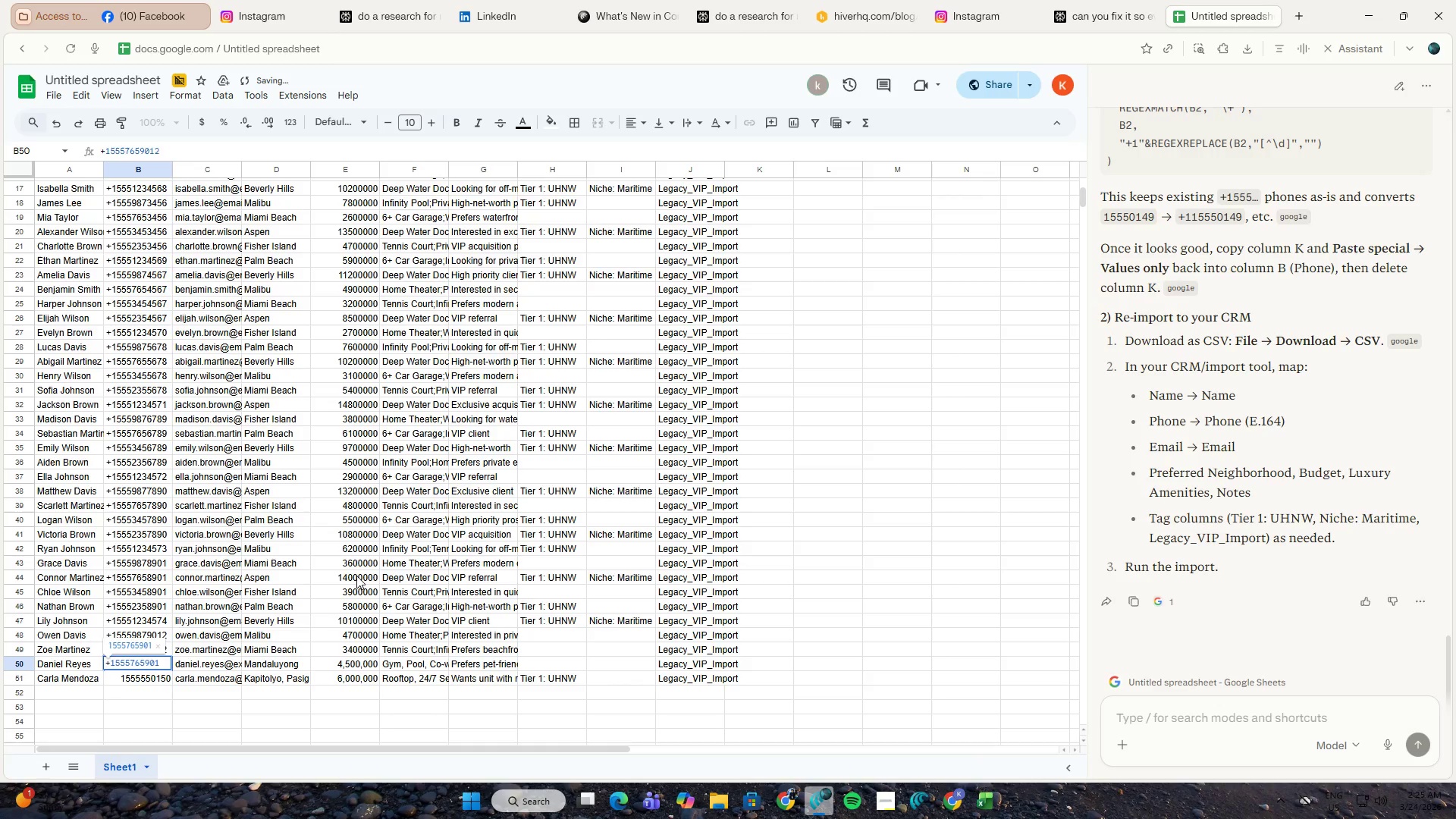 
key(3)
 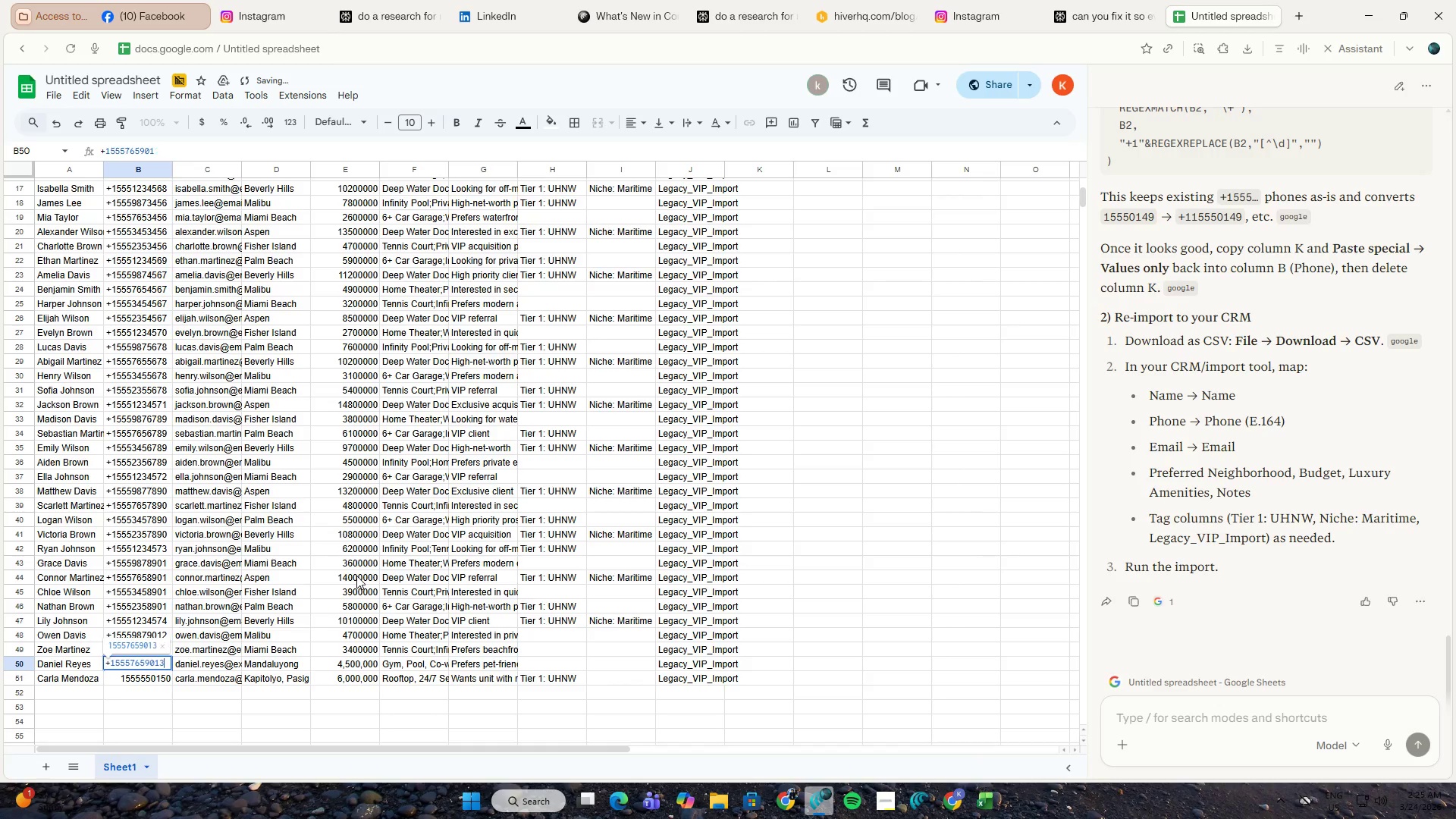 
key(Enter)
 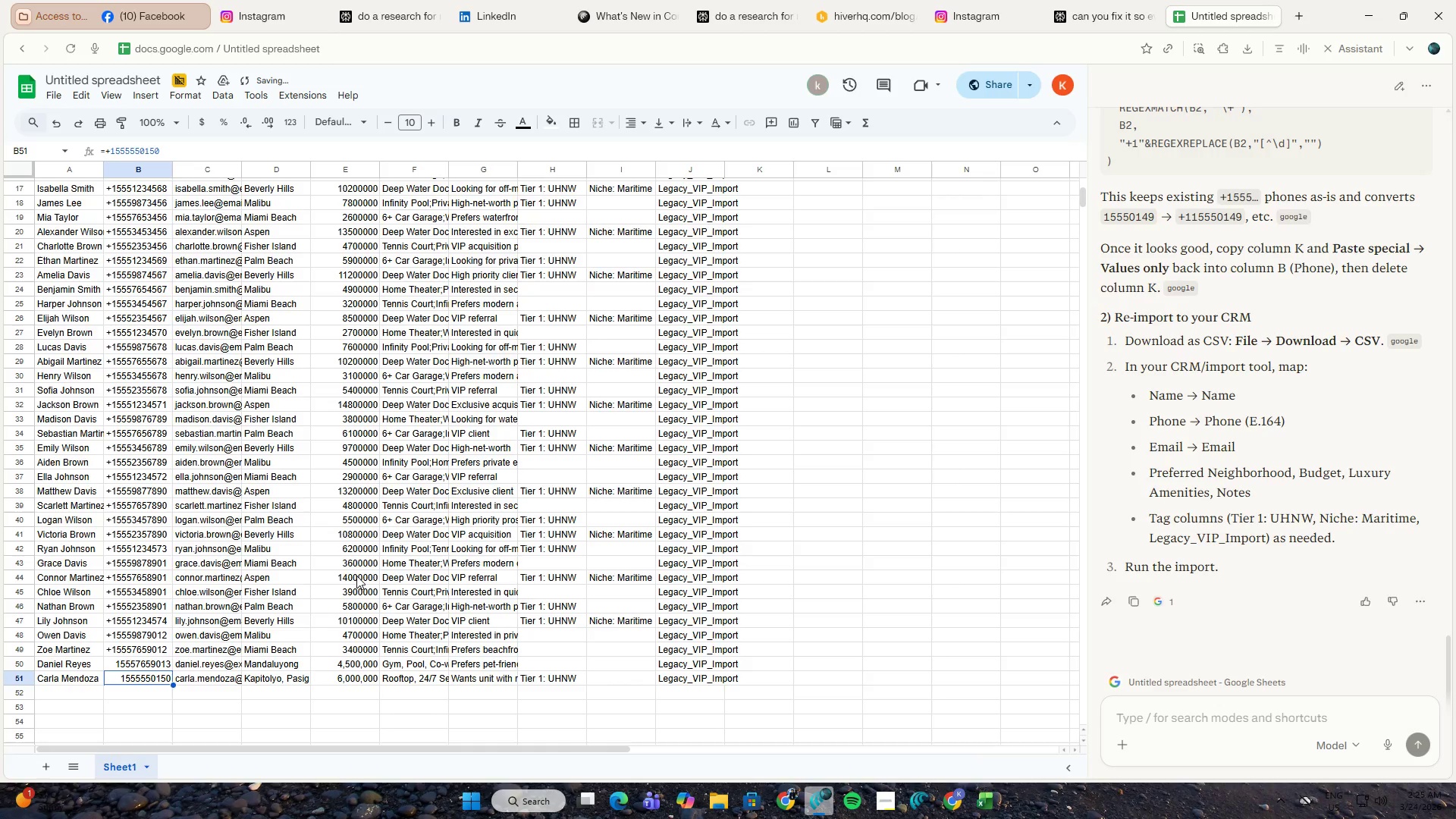 
key(ArrowUp)
 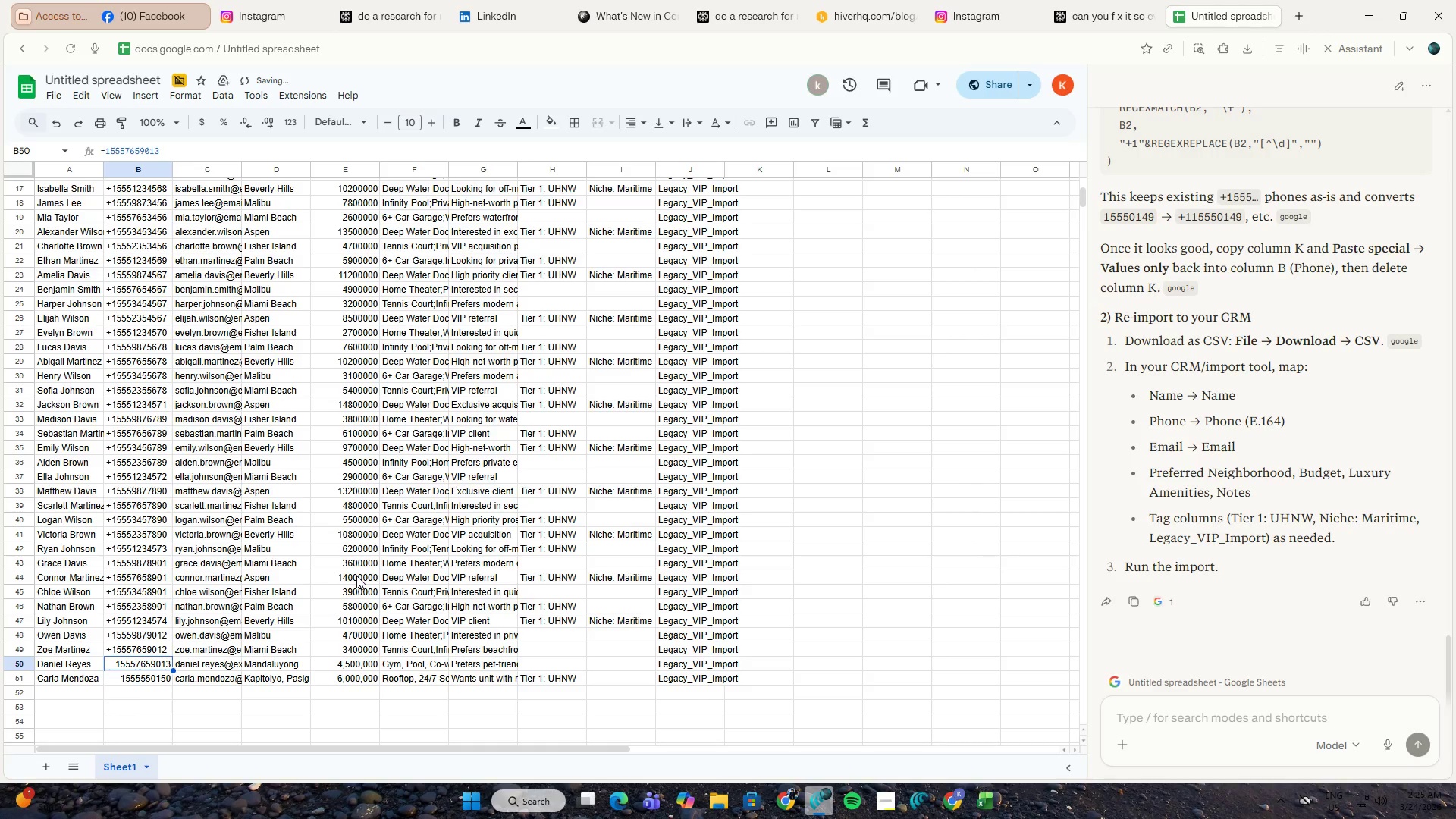 
key(ArrowUp)
 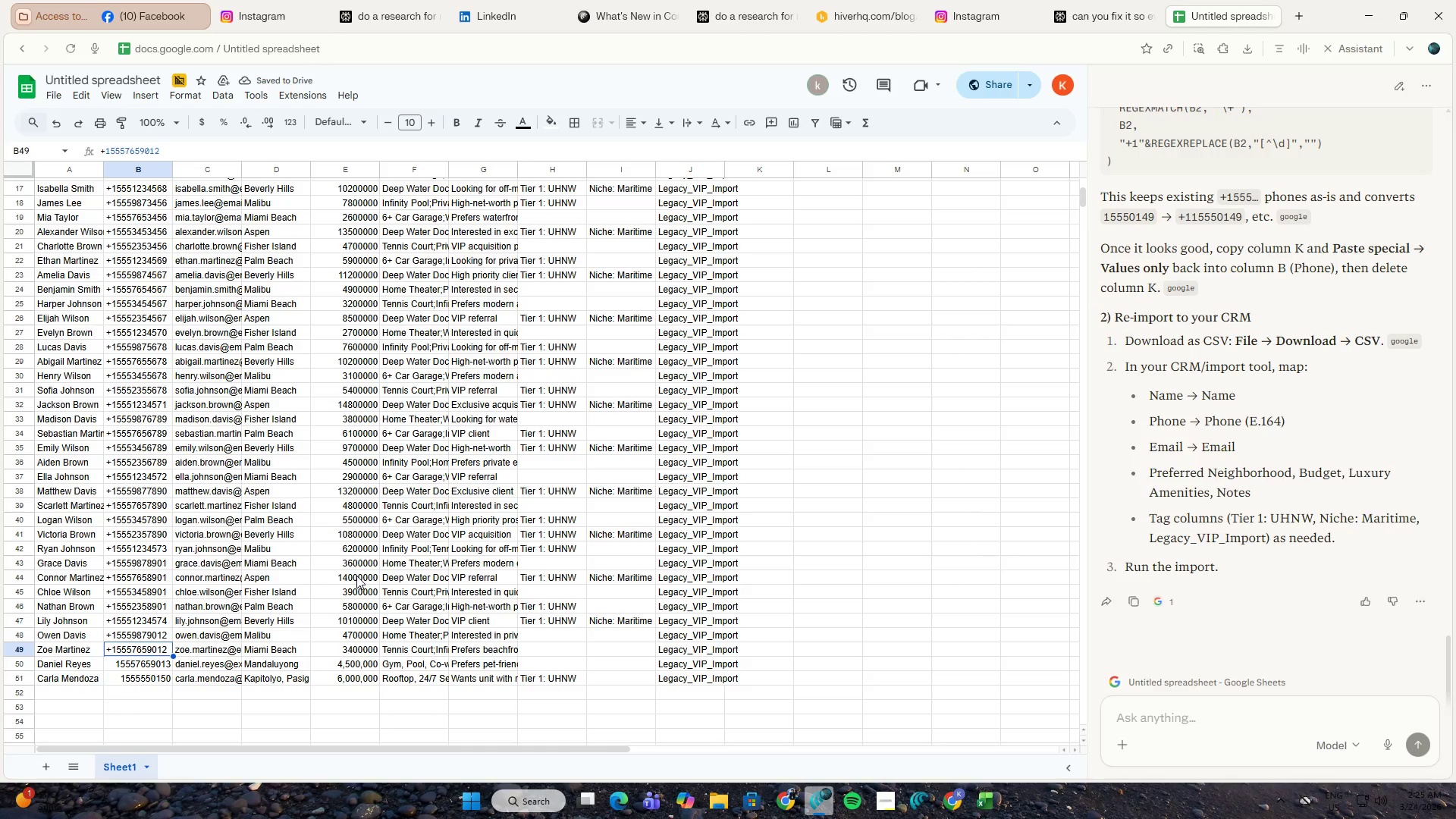 
key(Control+ControlLeft)
 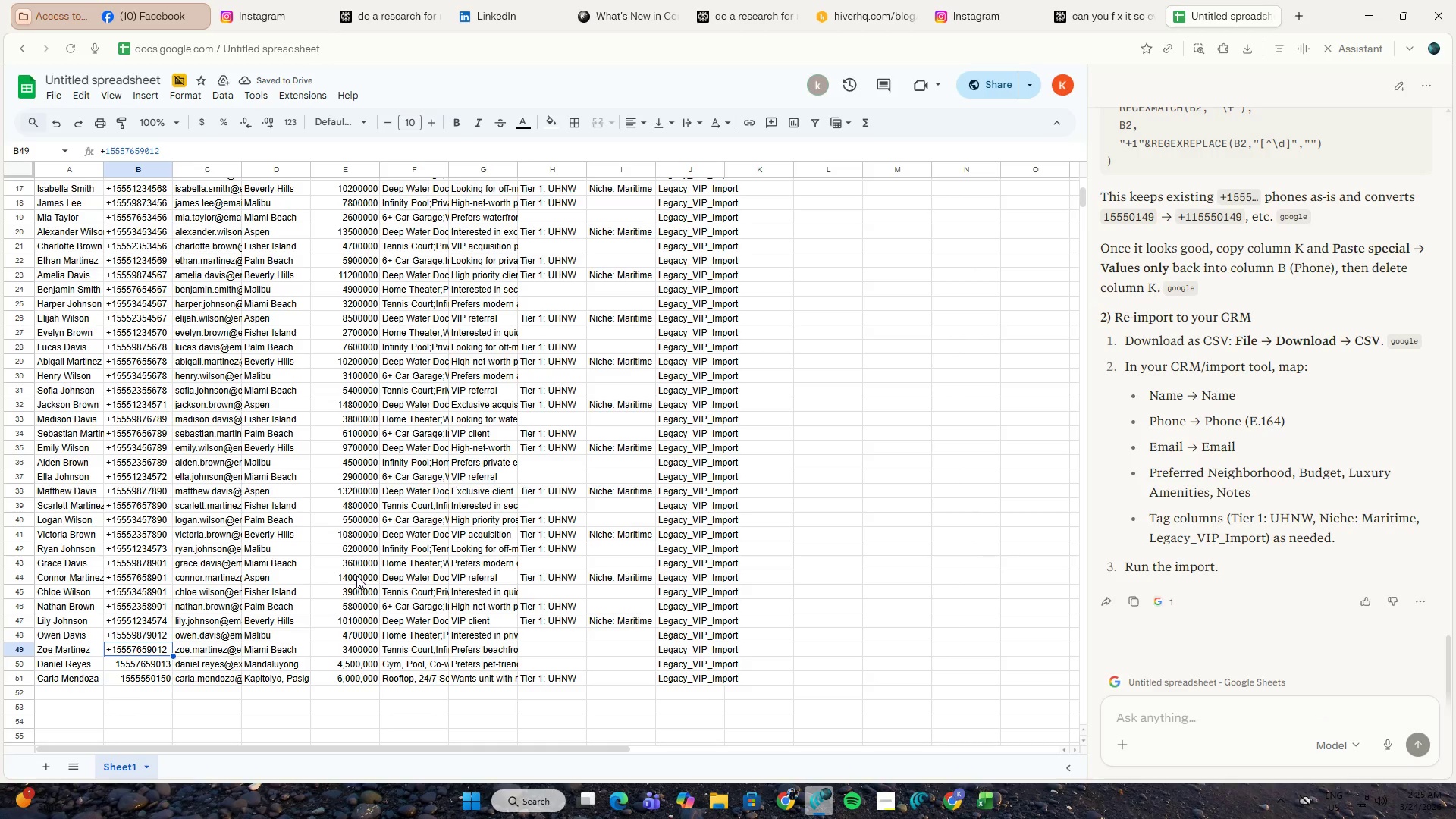 
key(Control+C)
 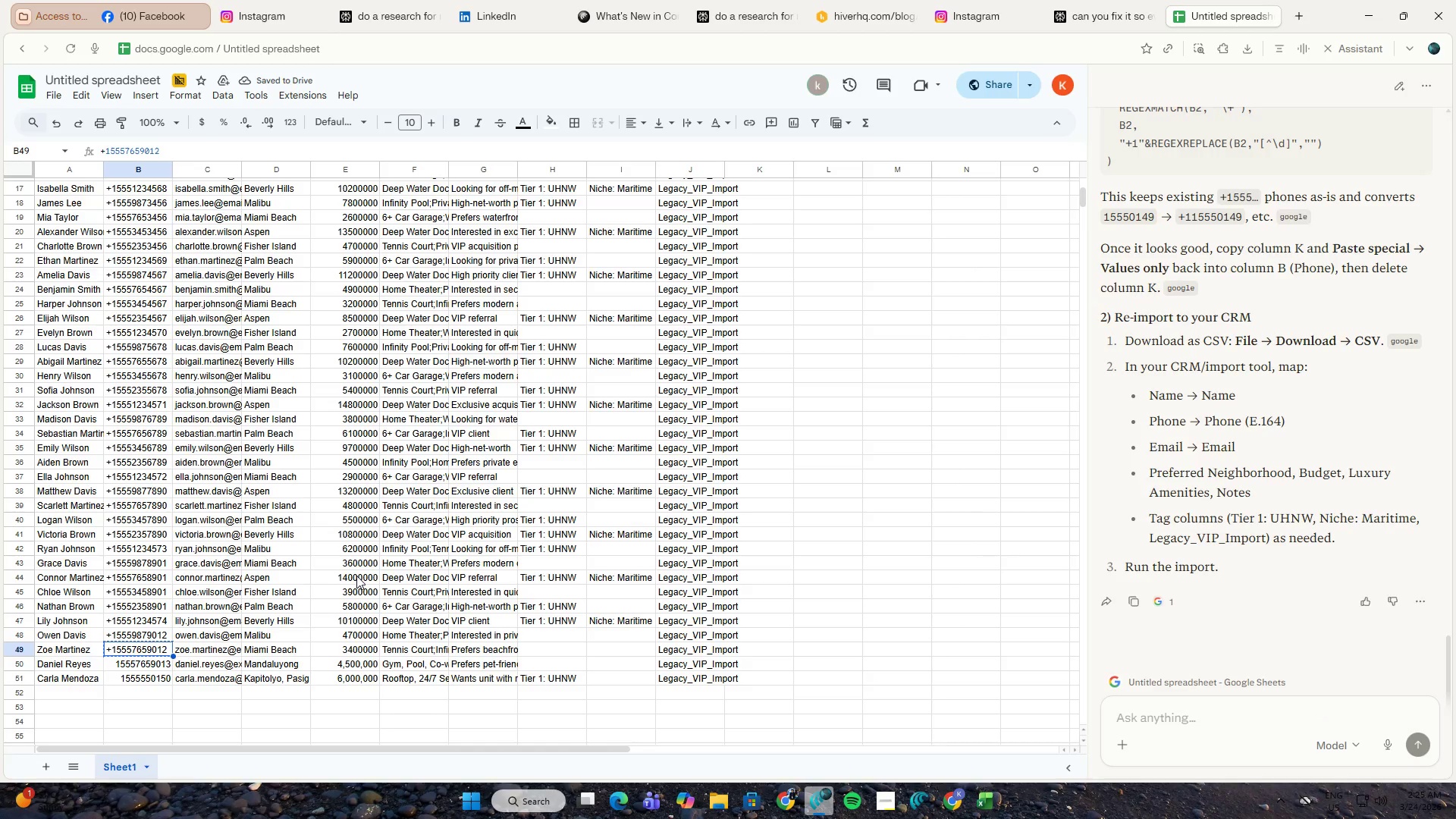 
key(ArrowDown)
 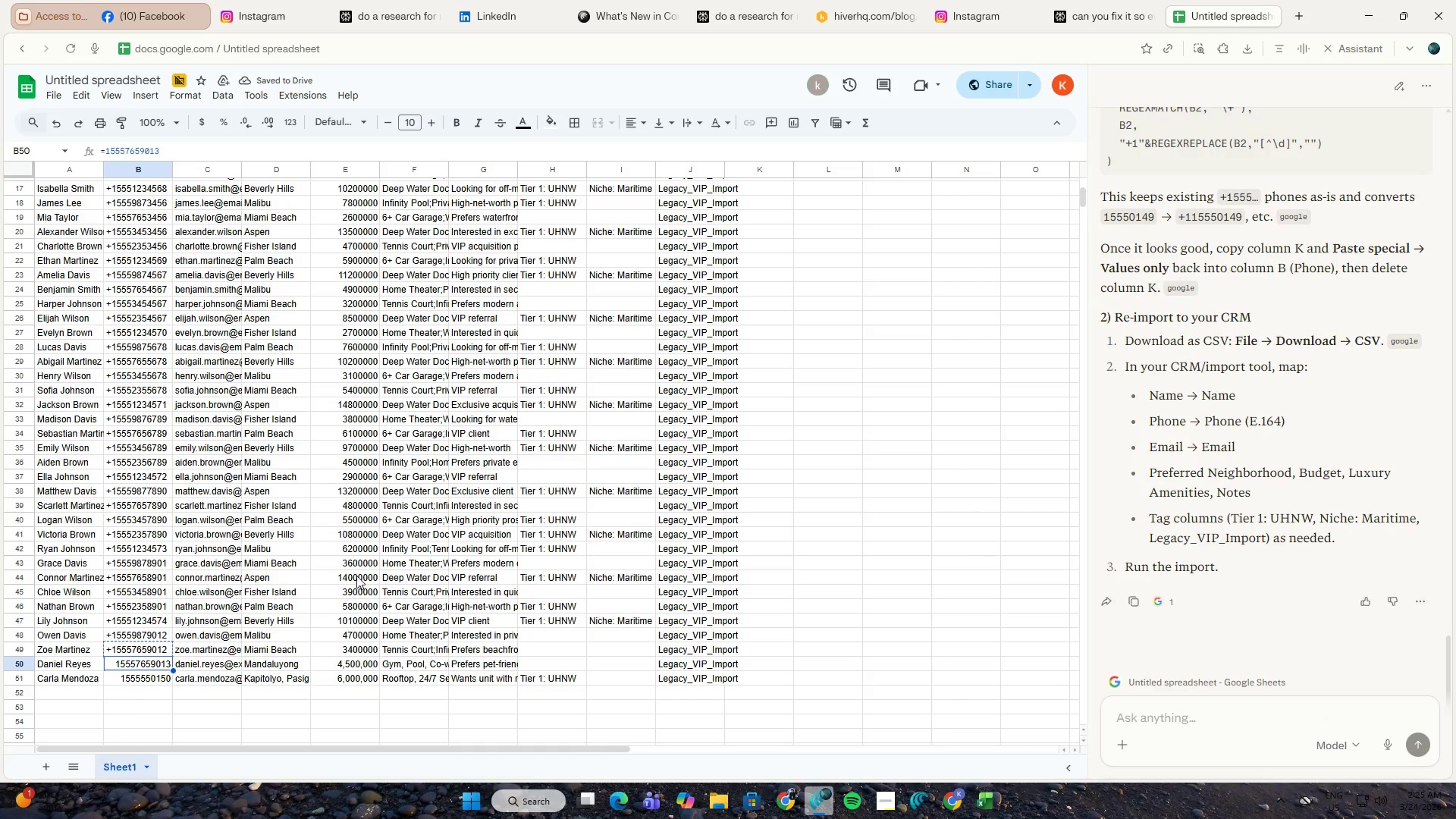 
key(Control+ControlLeft)
 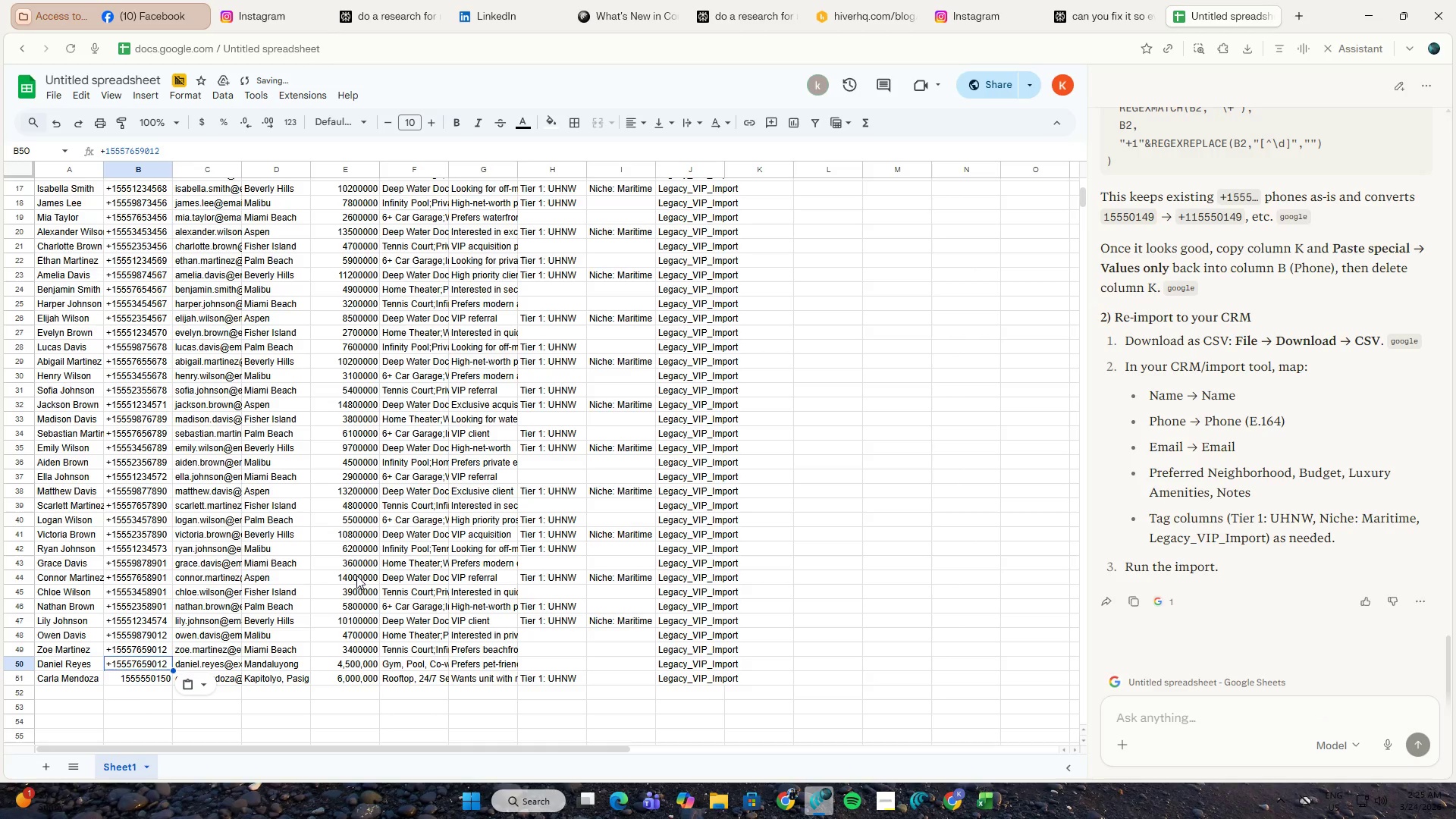 
key(Control+V)
 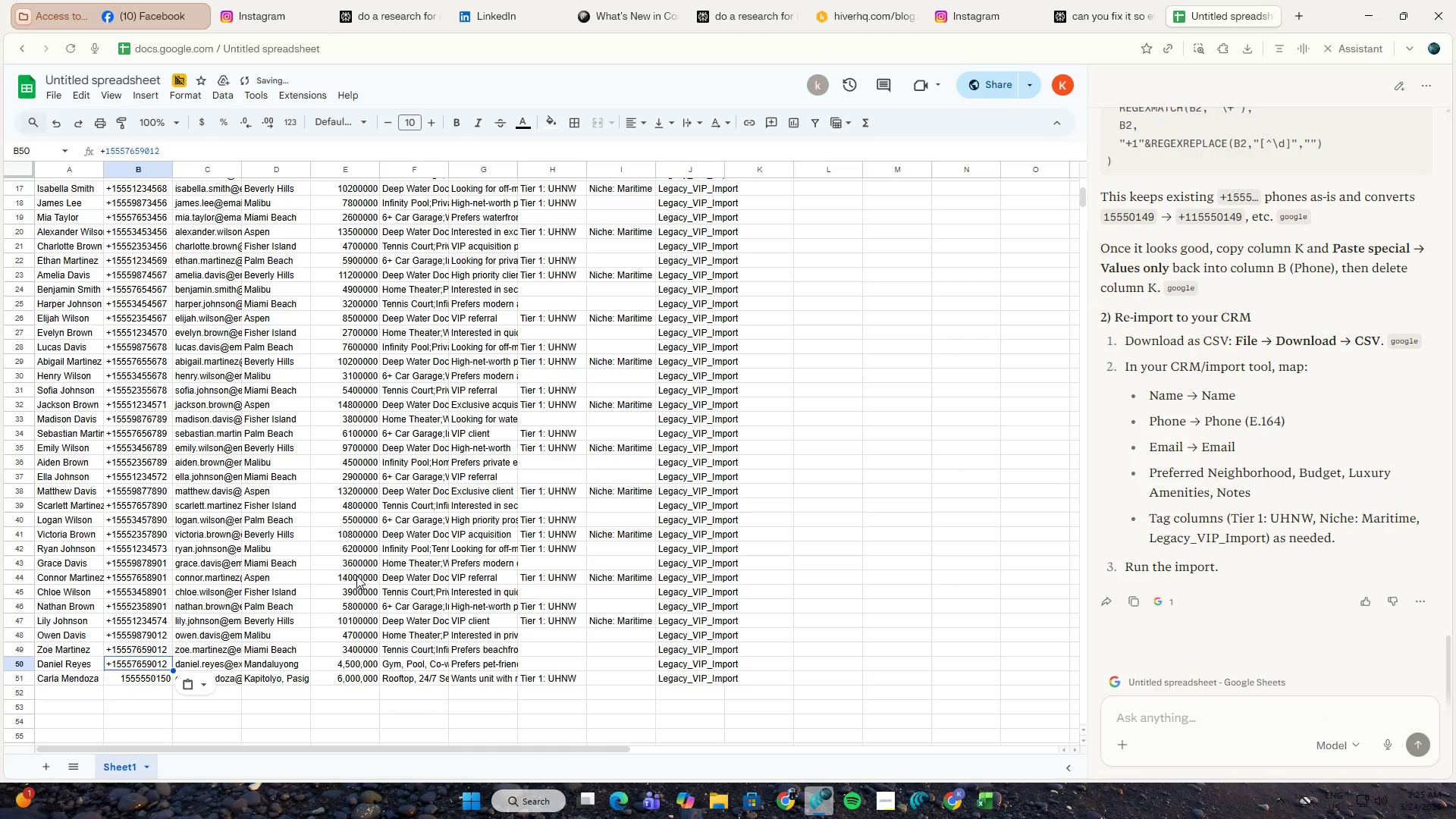 
key(ArrowDown)
 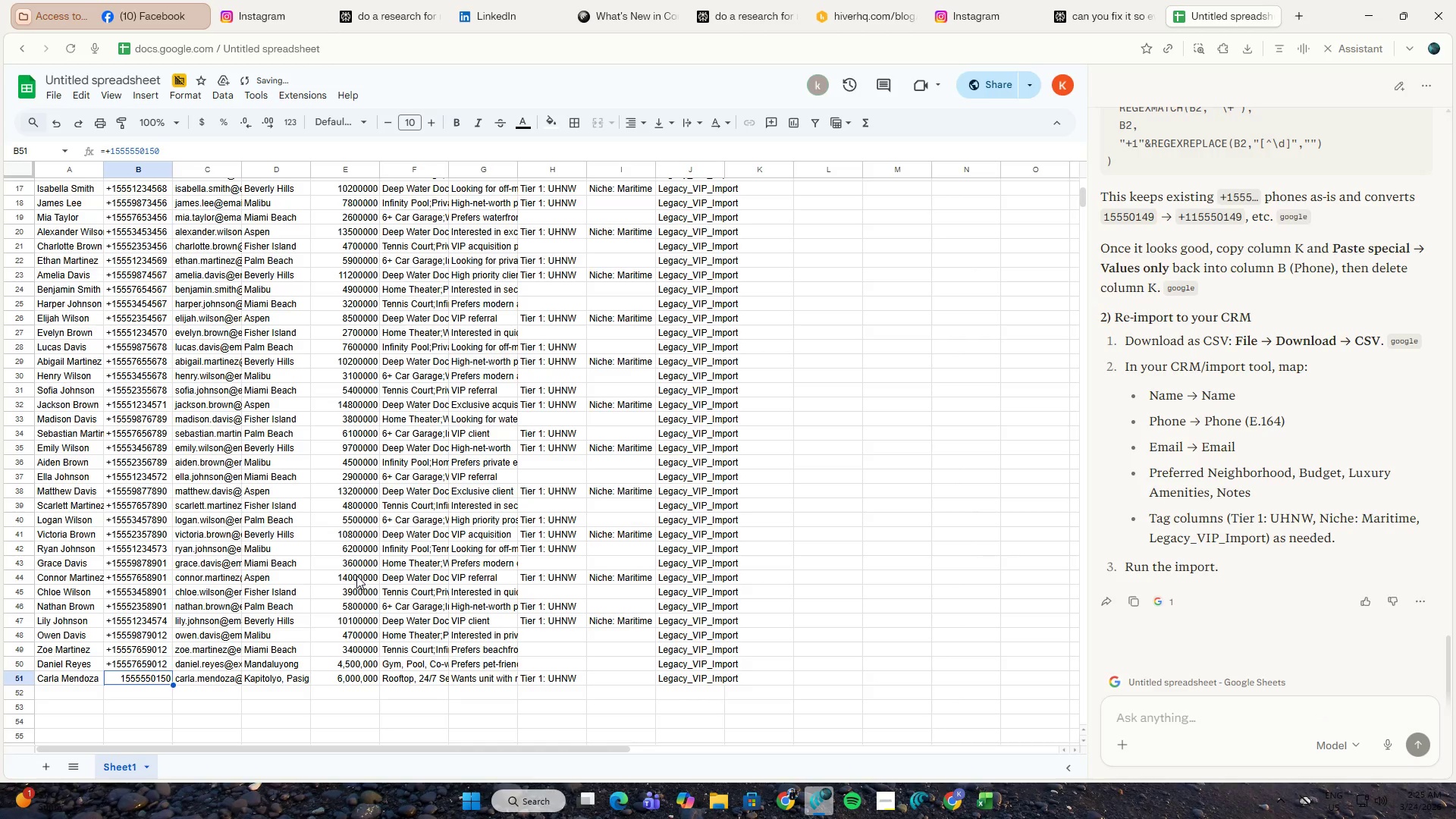 
key(Control+ControlLeft)
 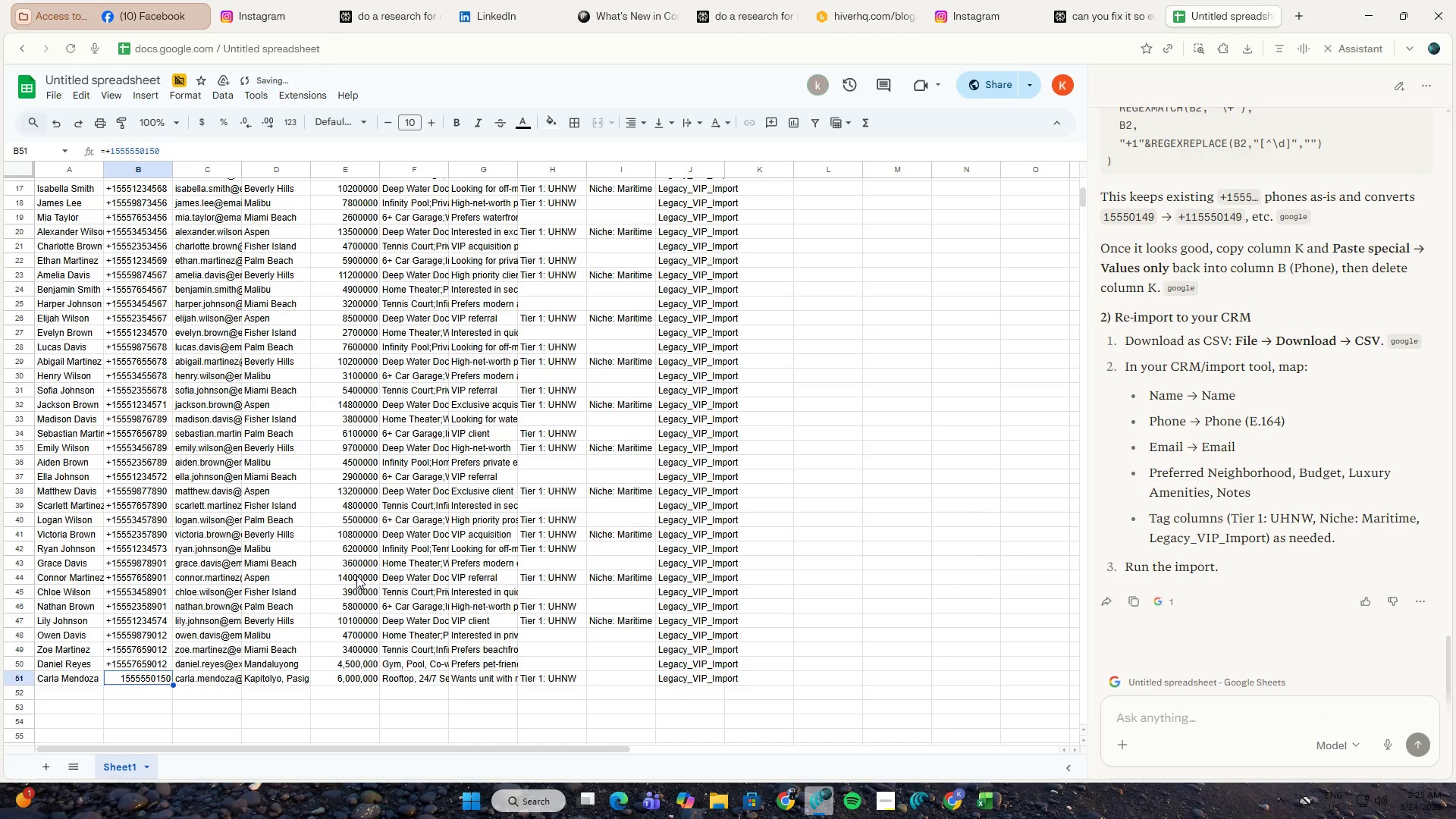 
key(Control+V)
 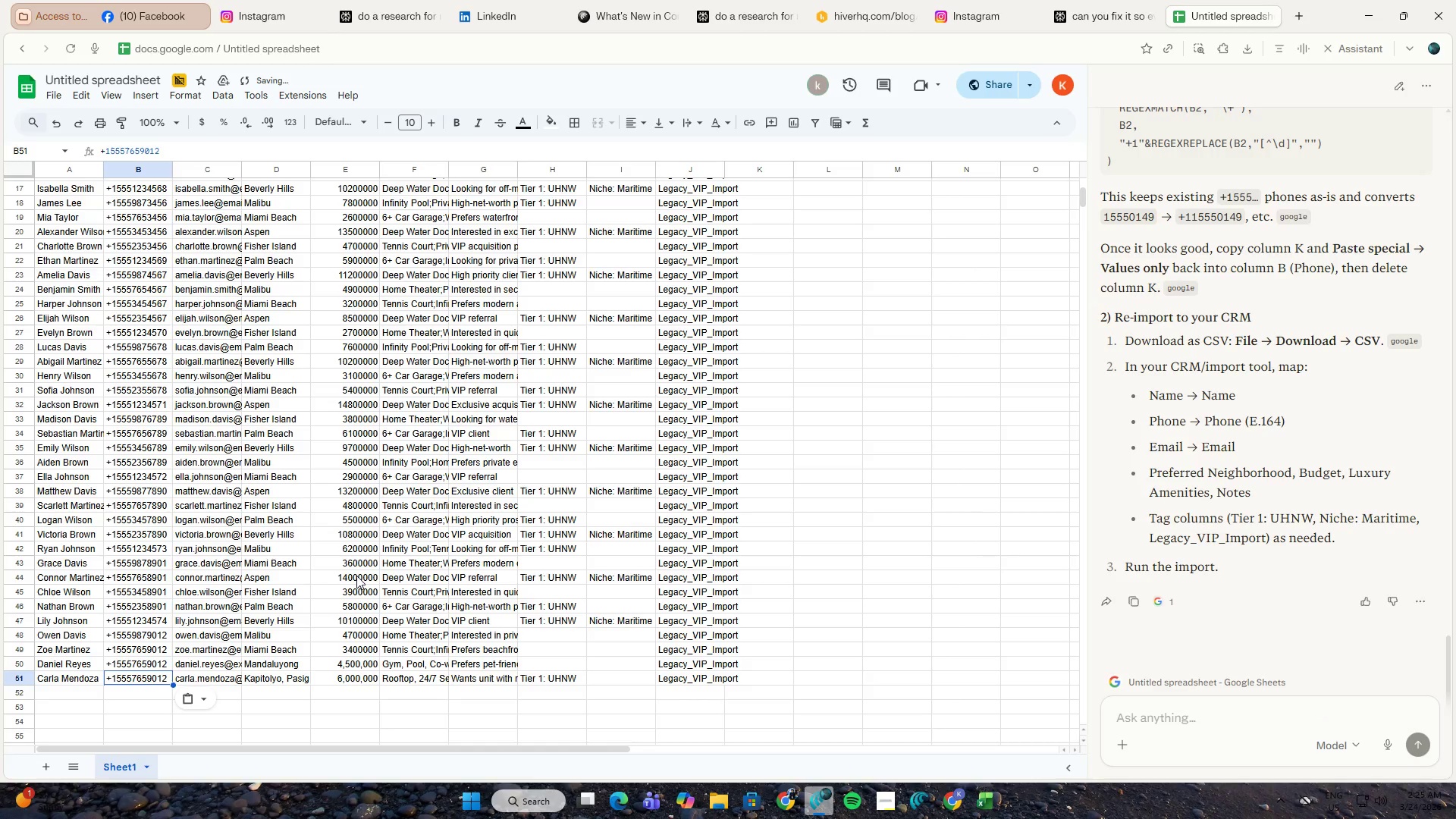 
key(ArrowUp)
 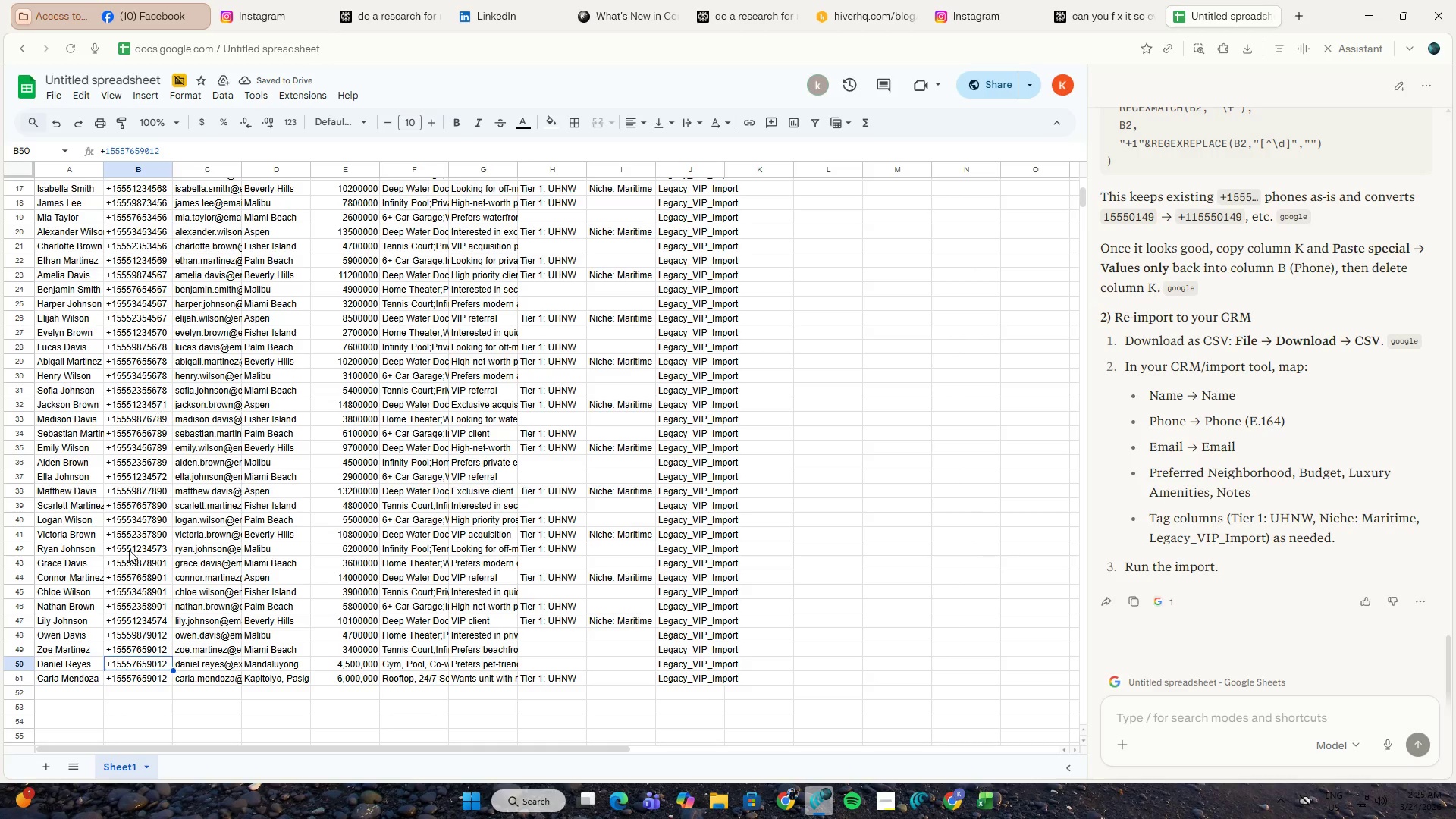 
left_click([180, 146])
 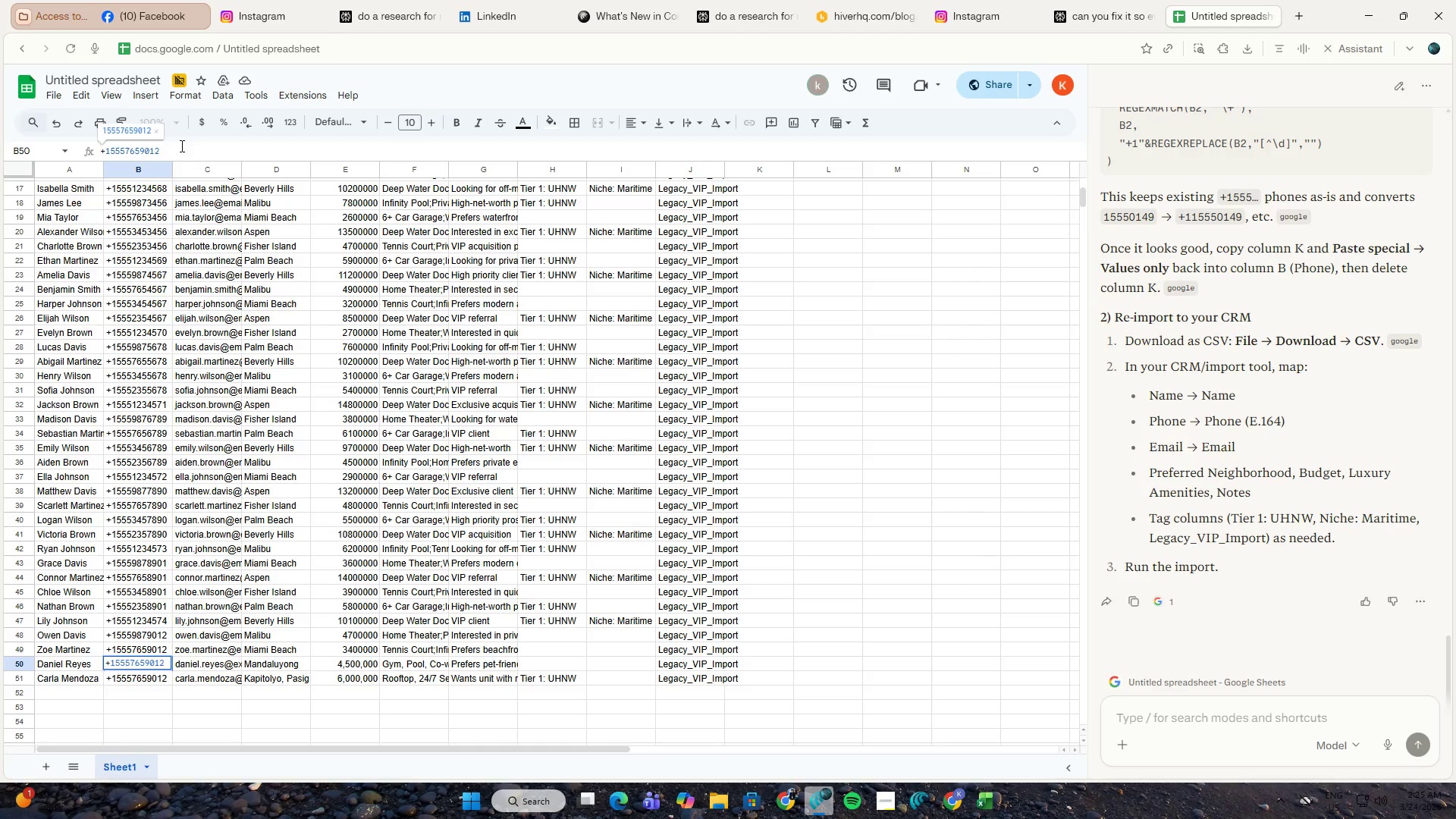 
key(ArrowLeft)
 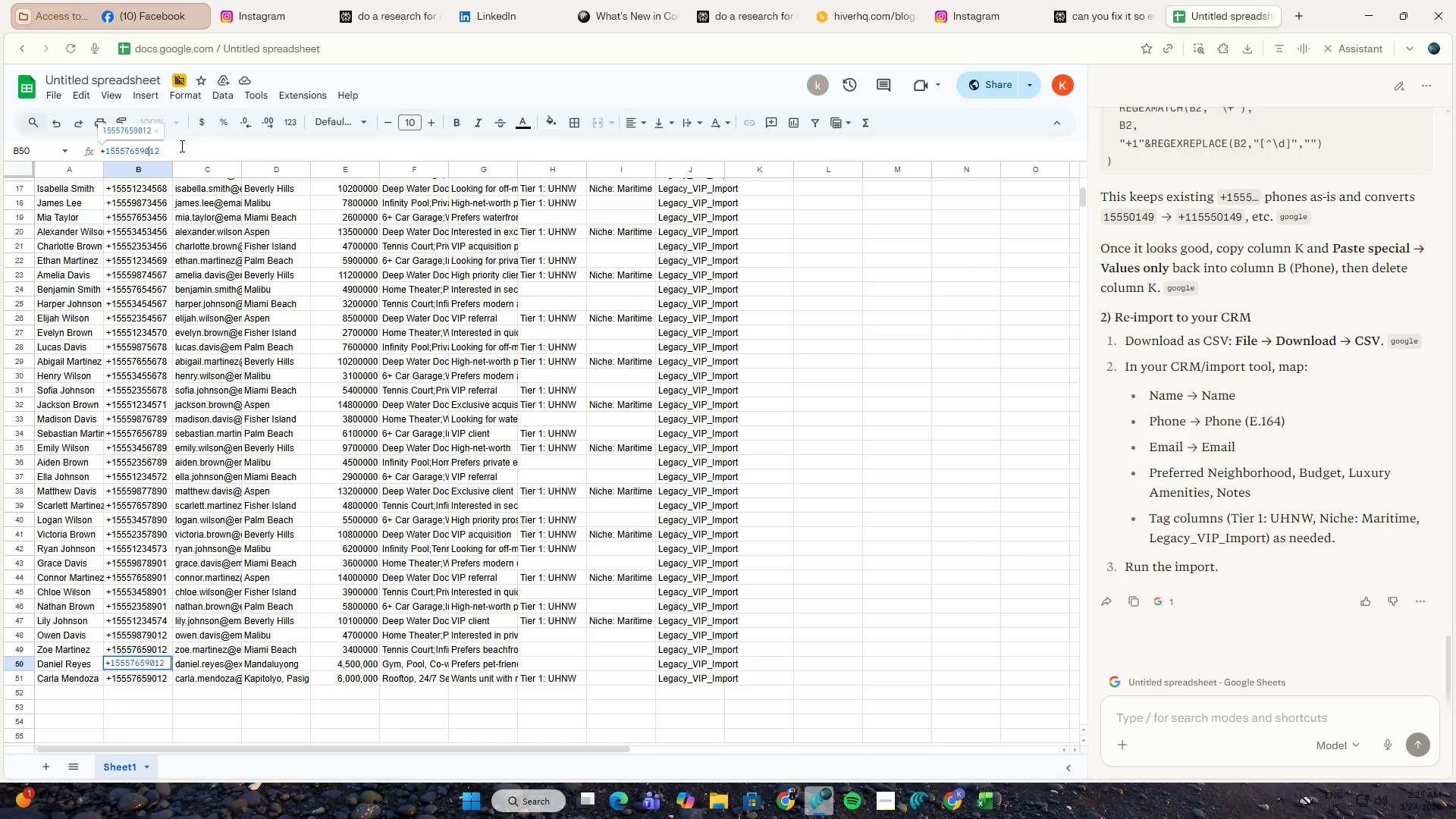 
key(ArrowLeft)
 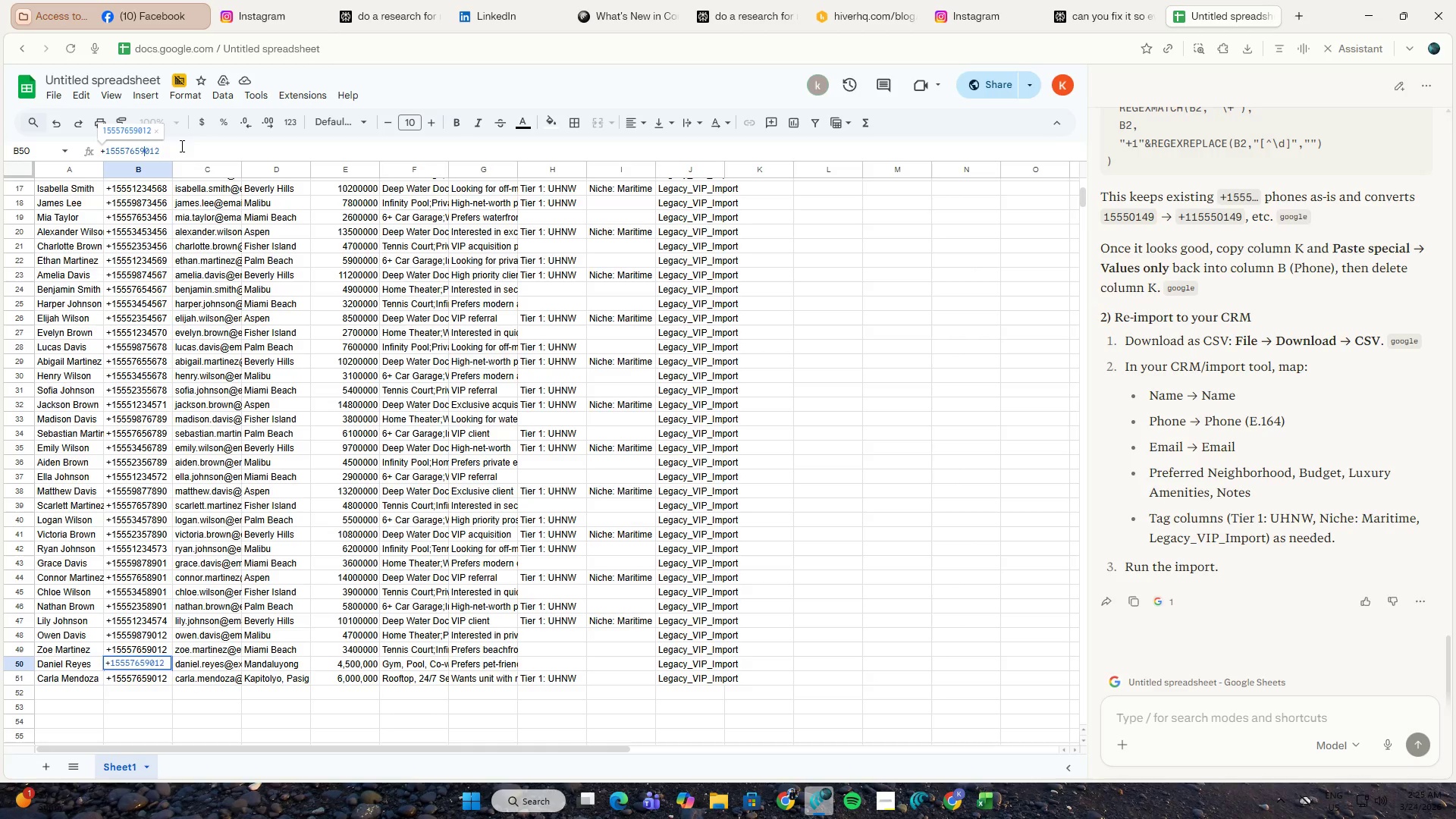 
key(ArrowLeft)
 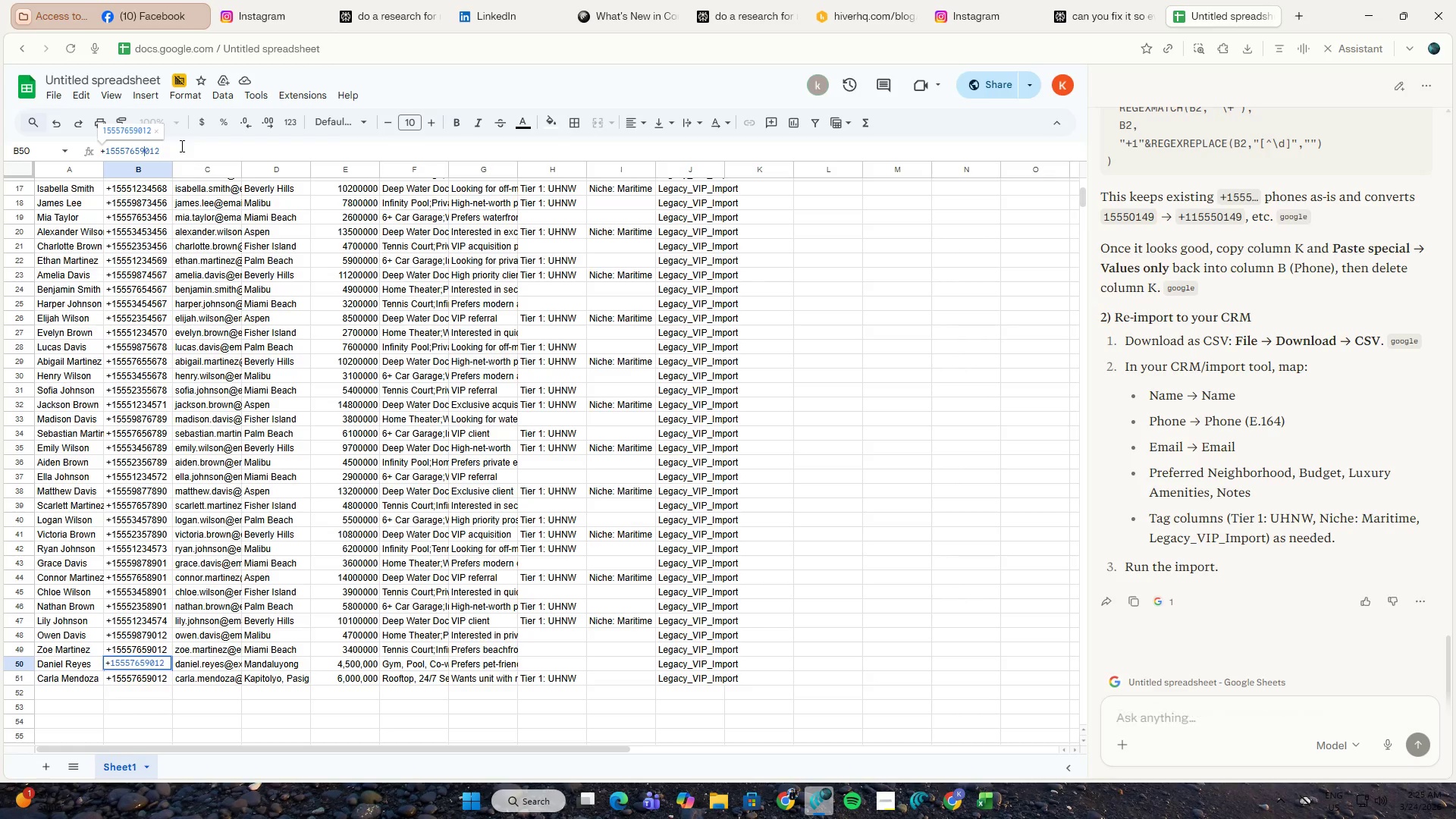 
key(Backspace)
 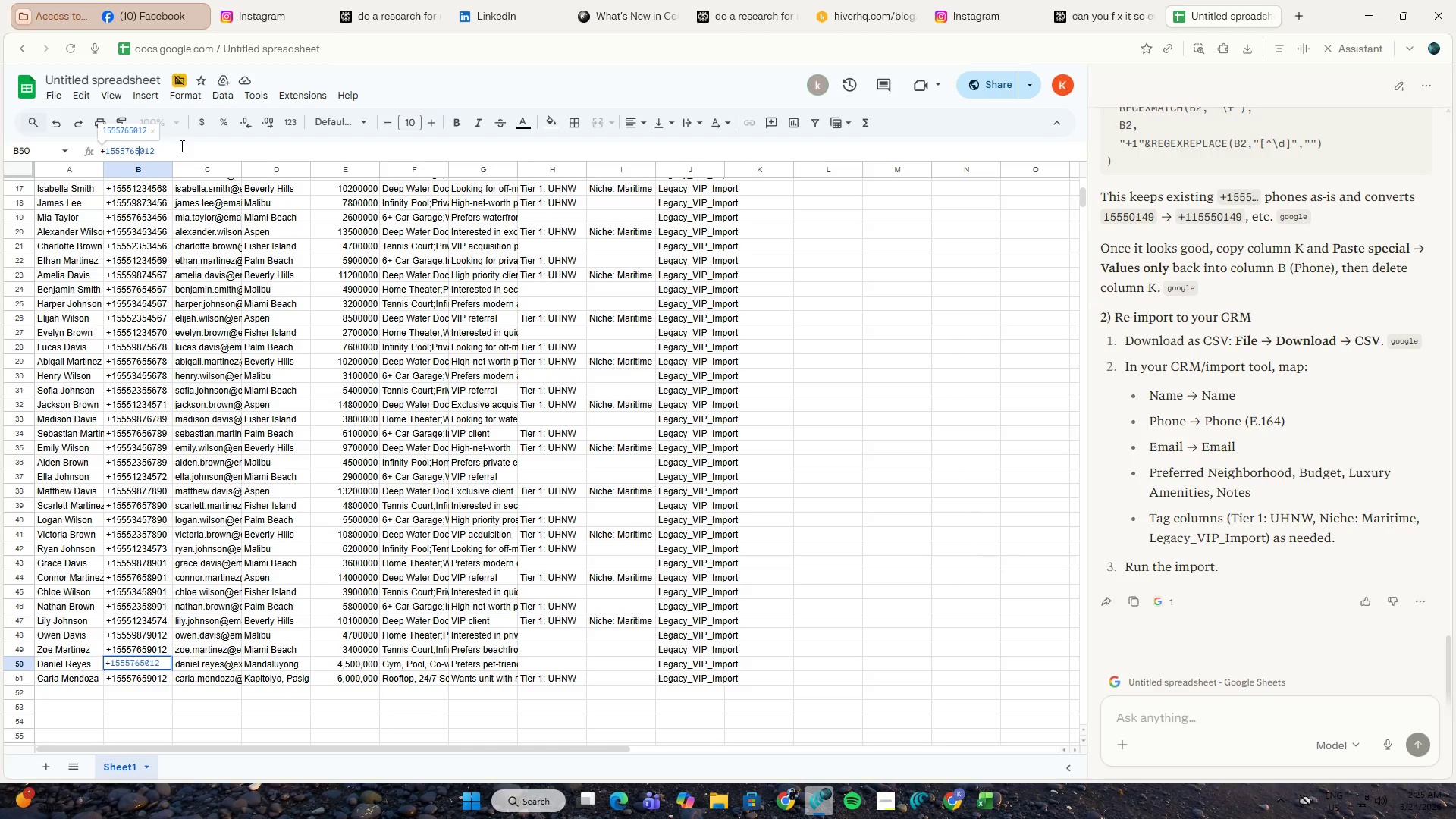 
key(Numpad7)
 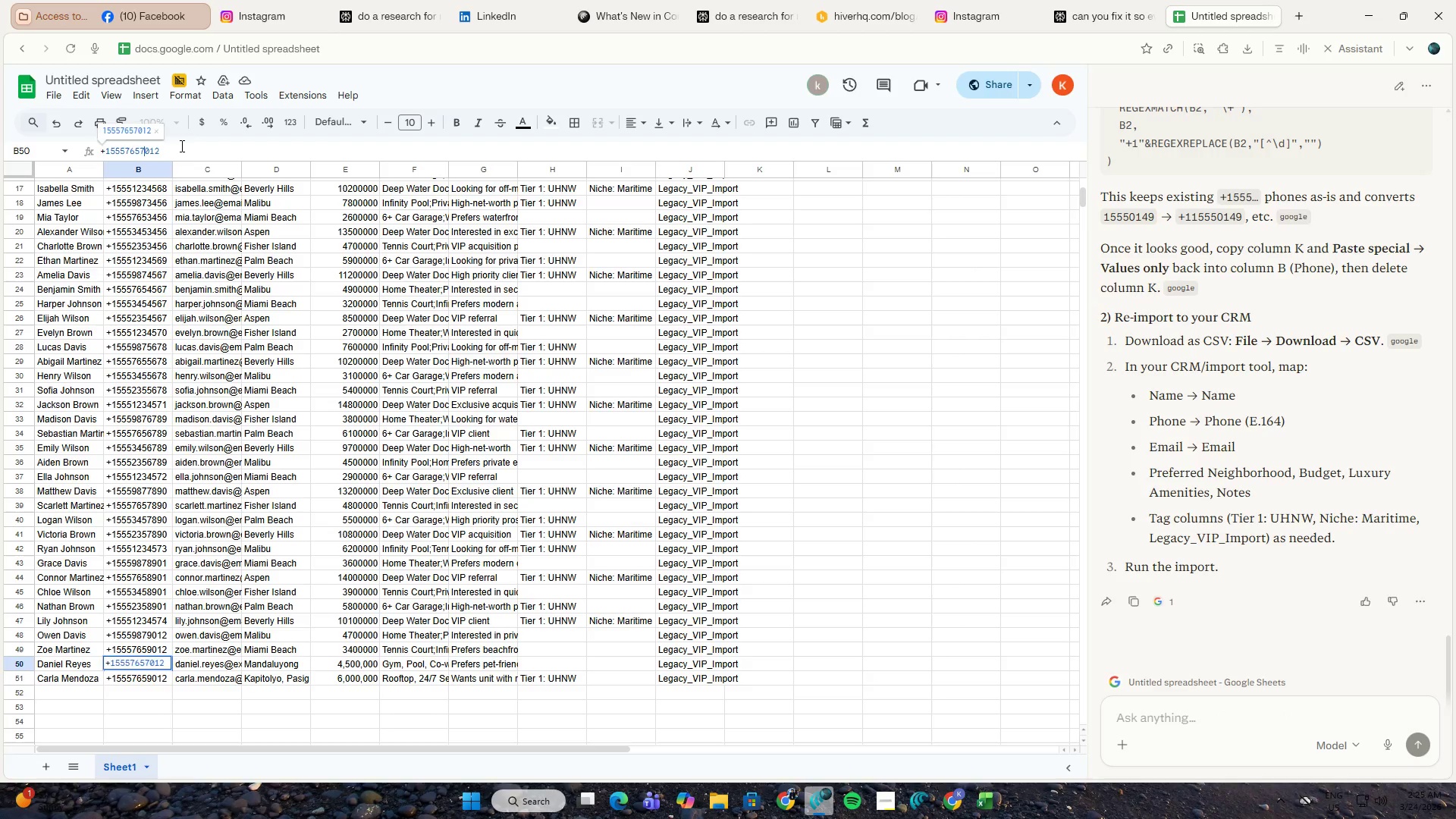 
key(NumpadEnter)
 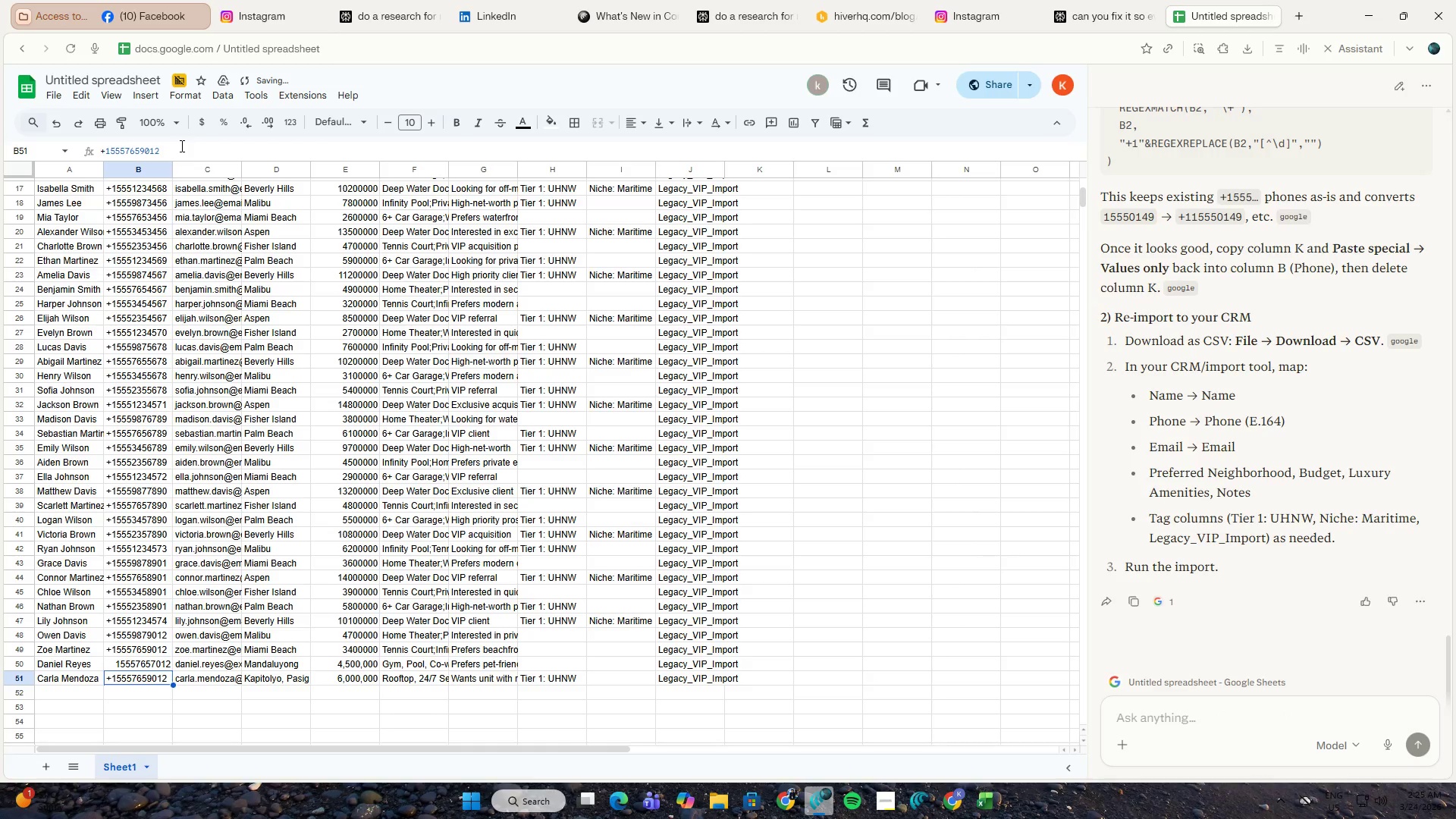 
key(Control+Z)
 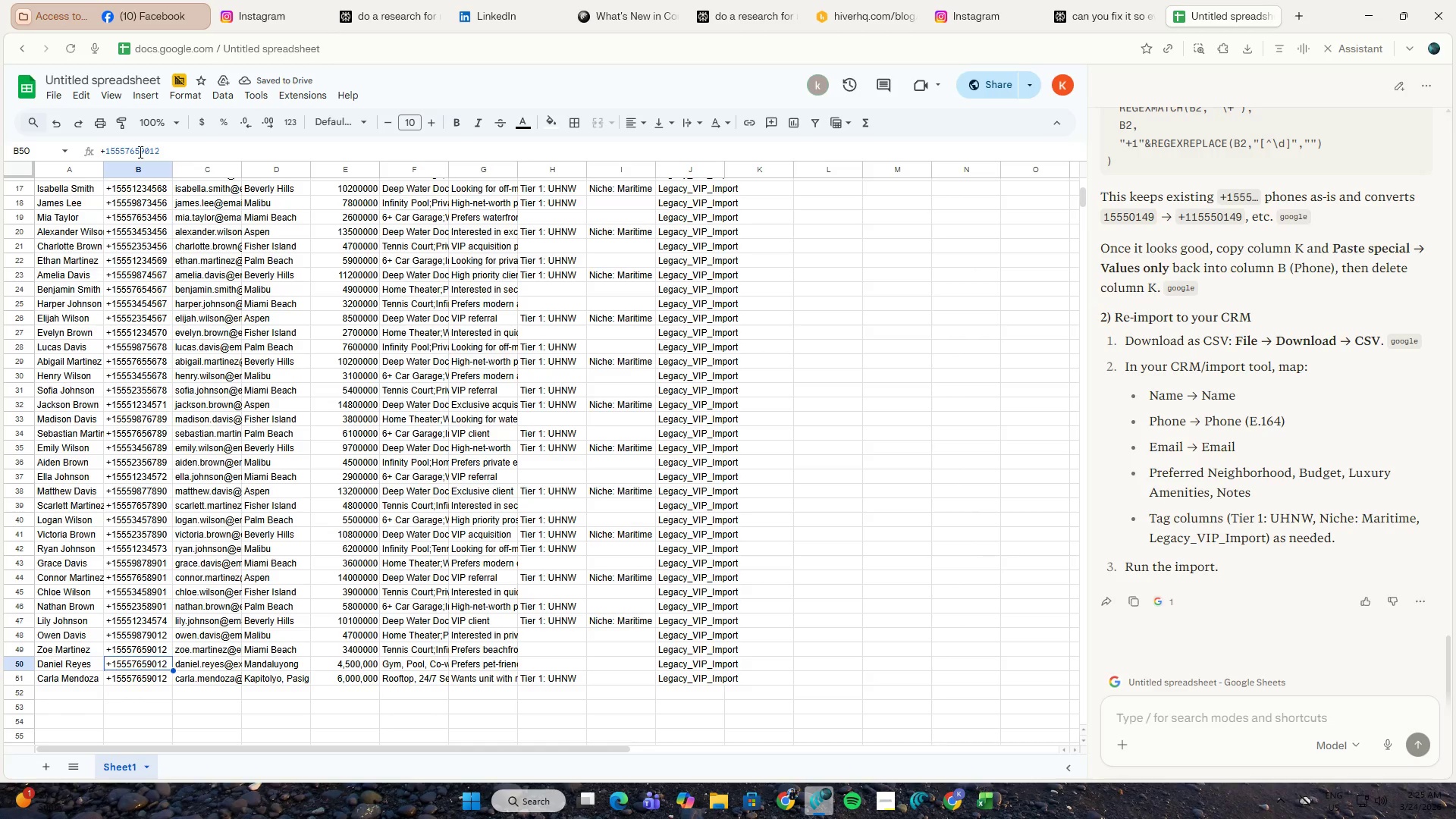 
left_click([139, 152])
 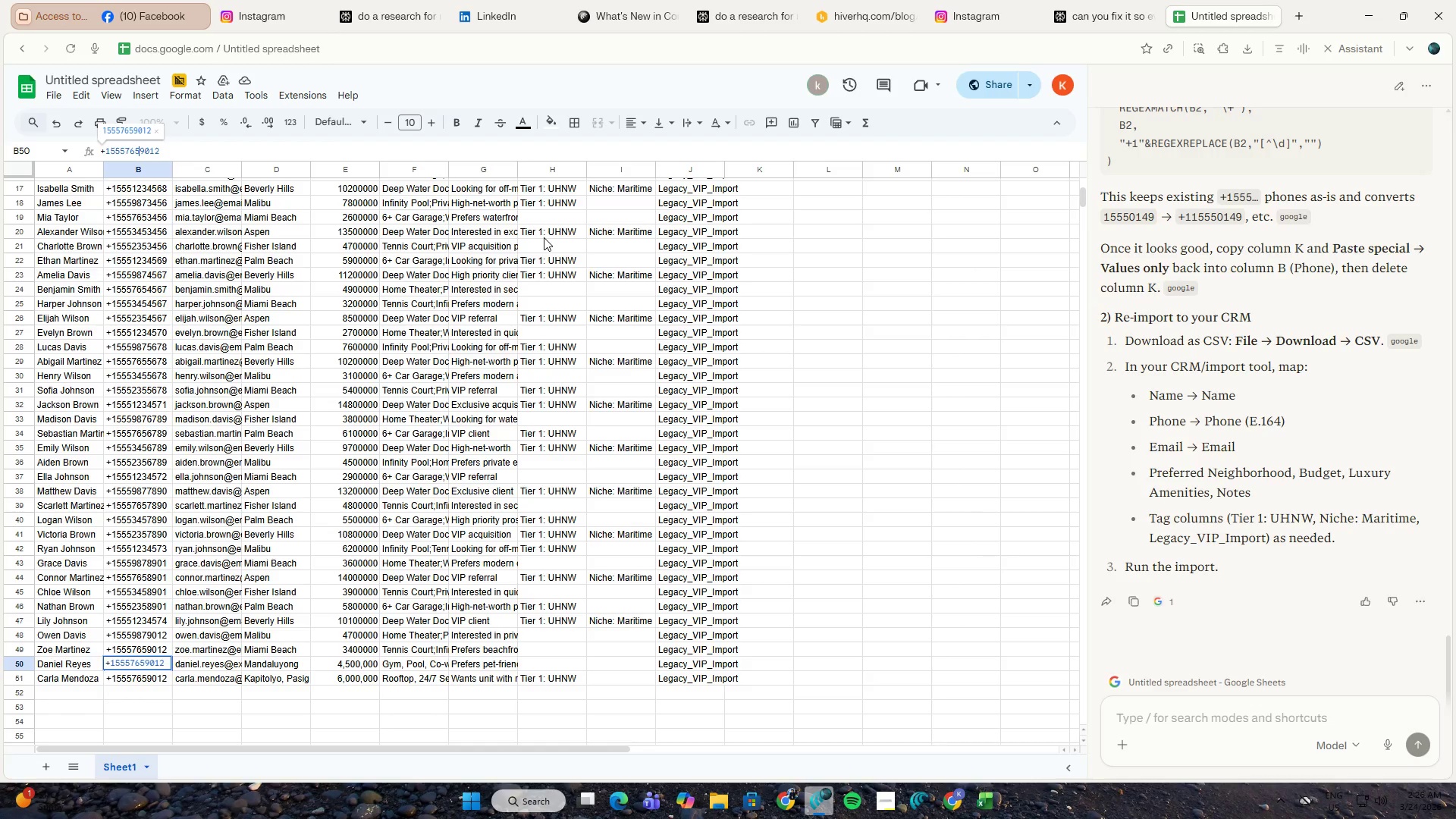 
key(Numpad6)
 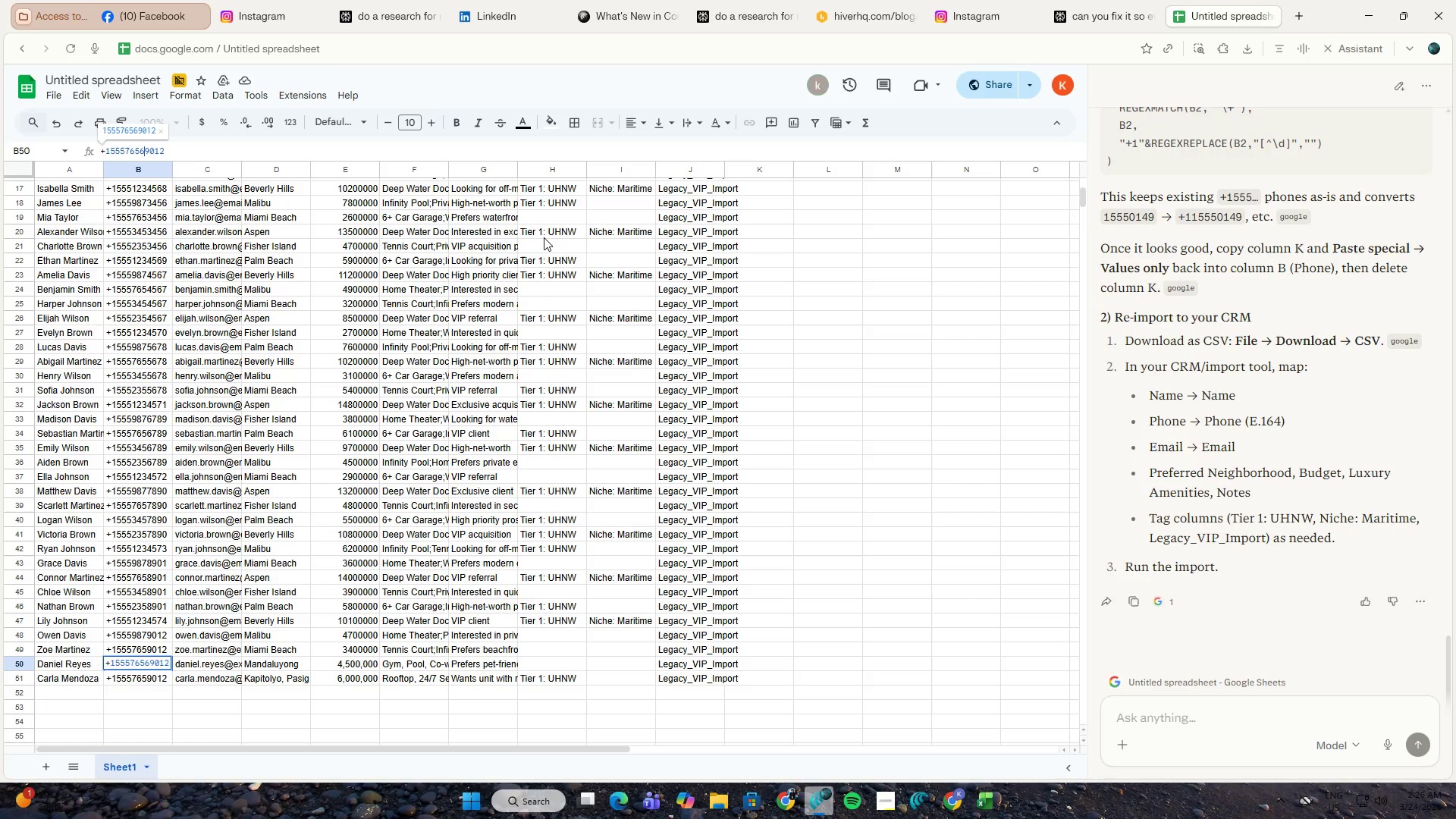 
key(ArrowLeft)
 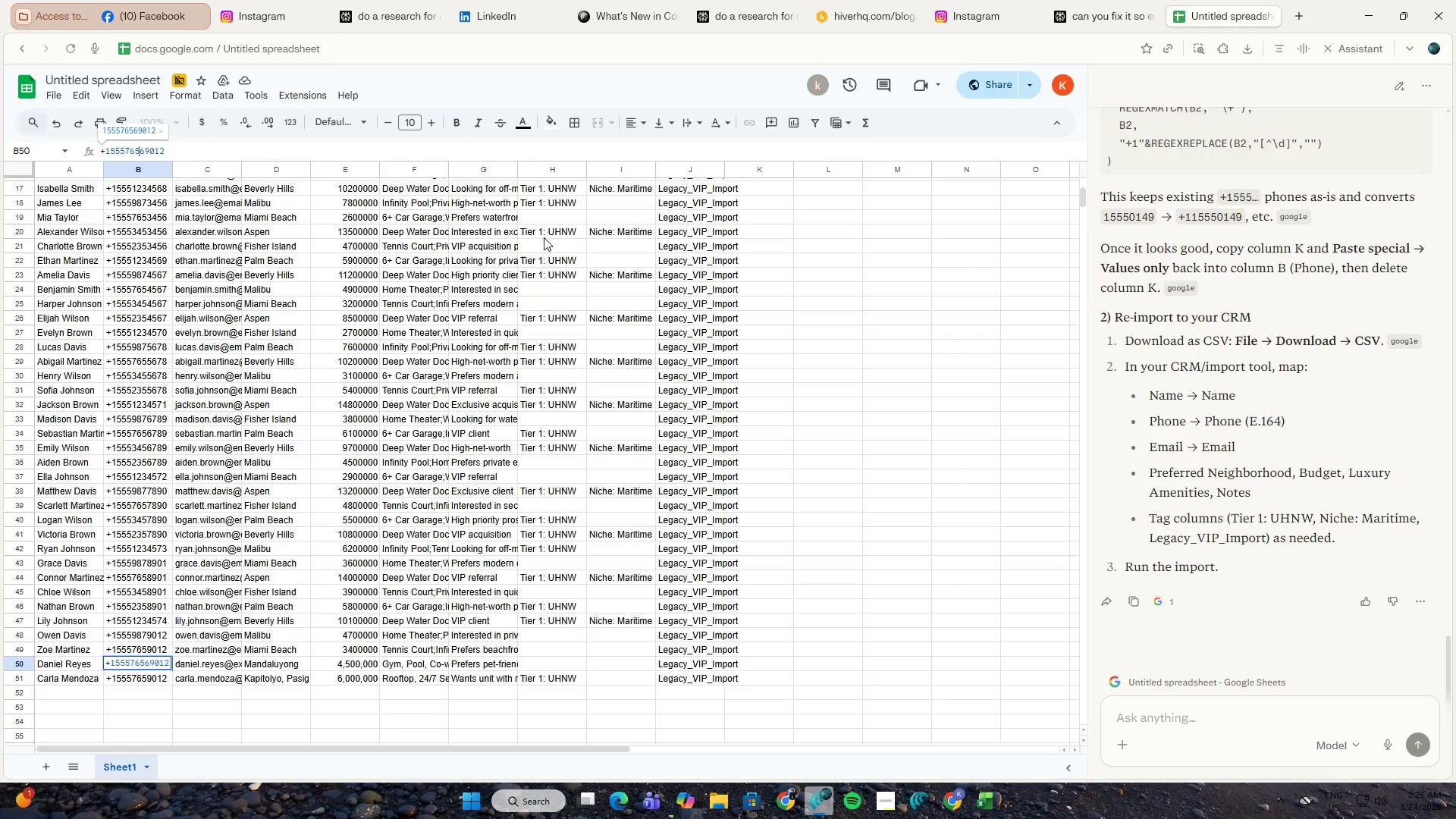 
key(Backspace)
 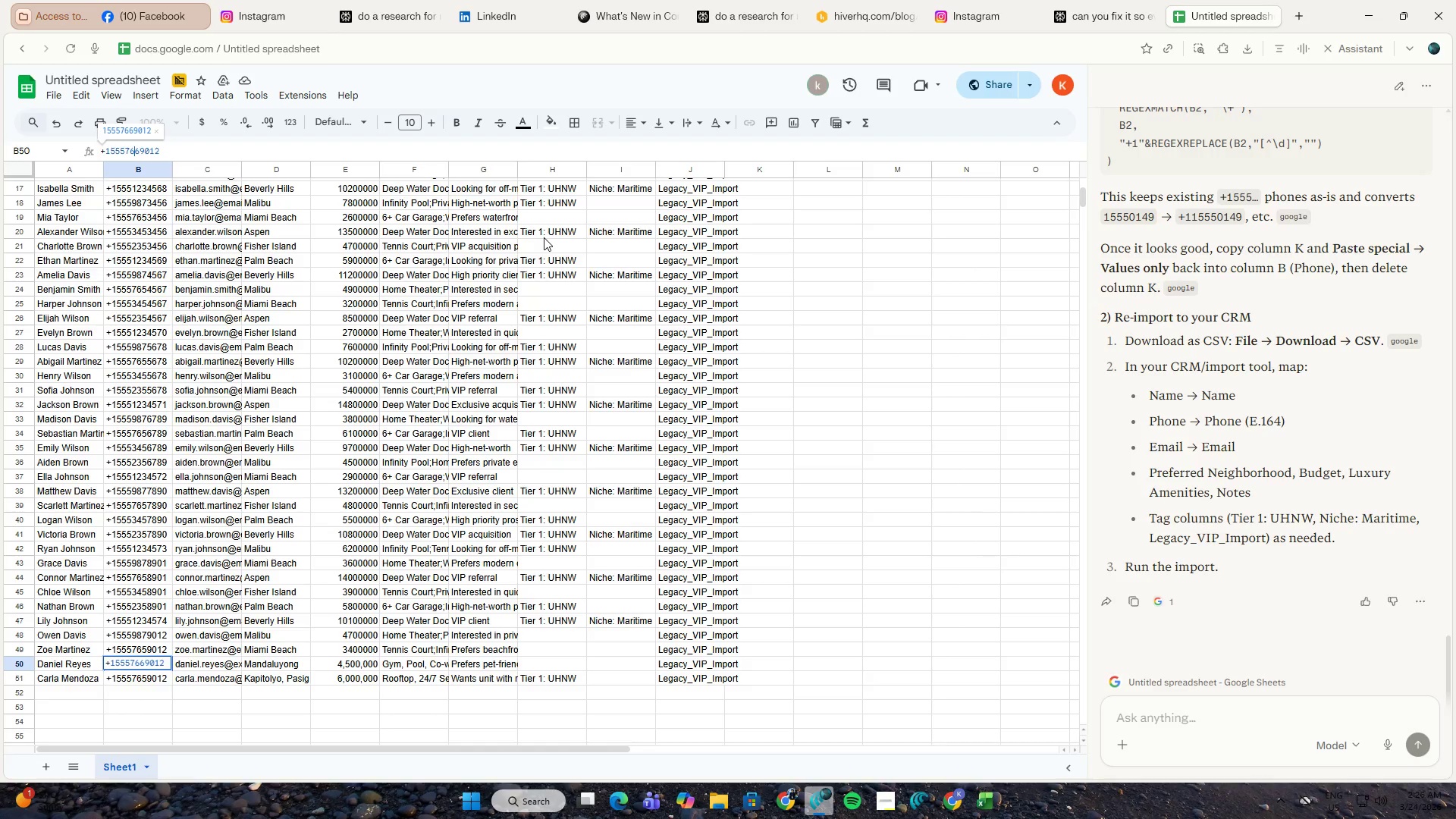 
key(Enter)
 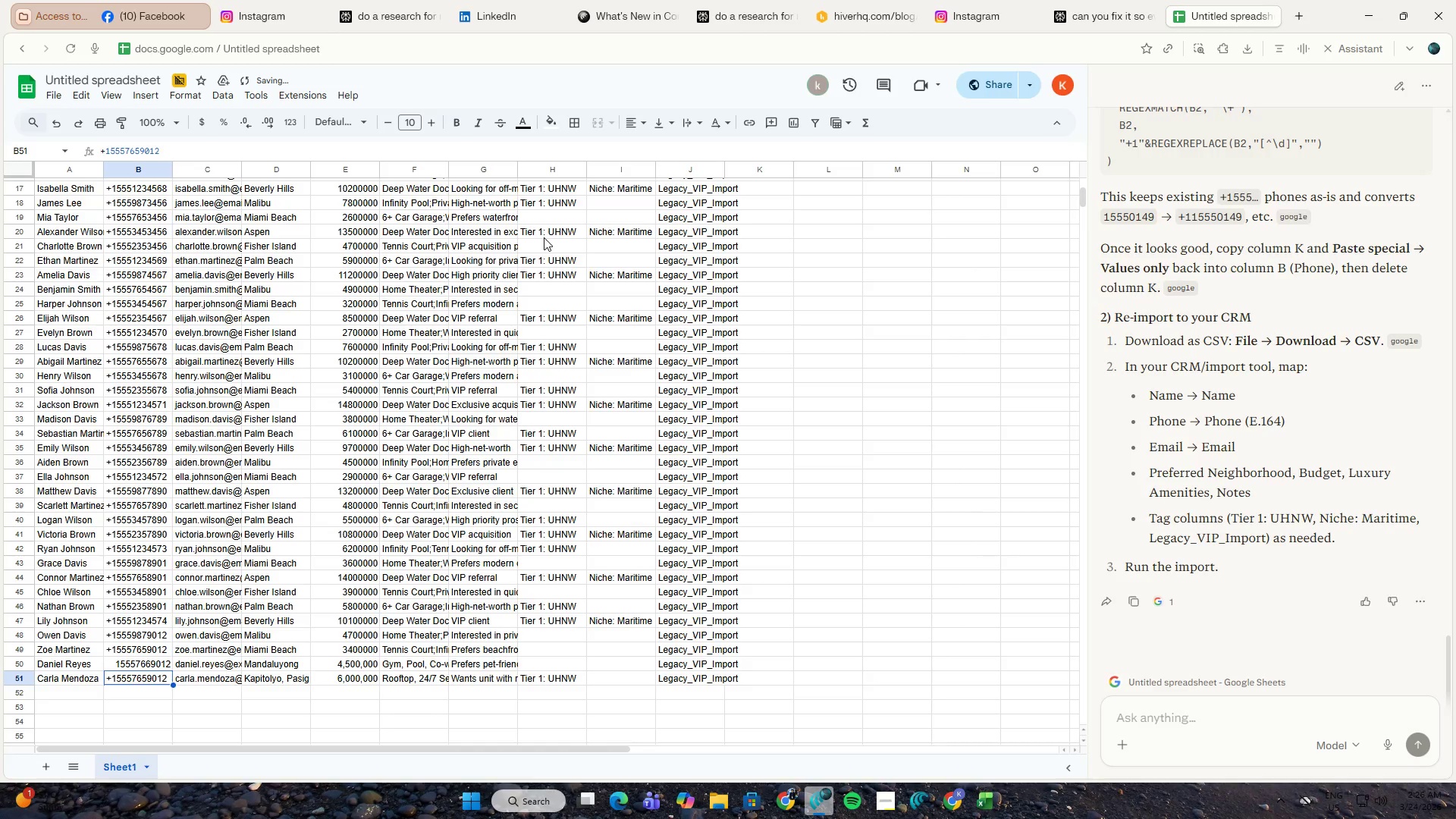 
key(Control+ControlLeft)
 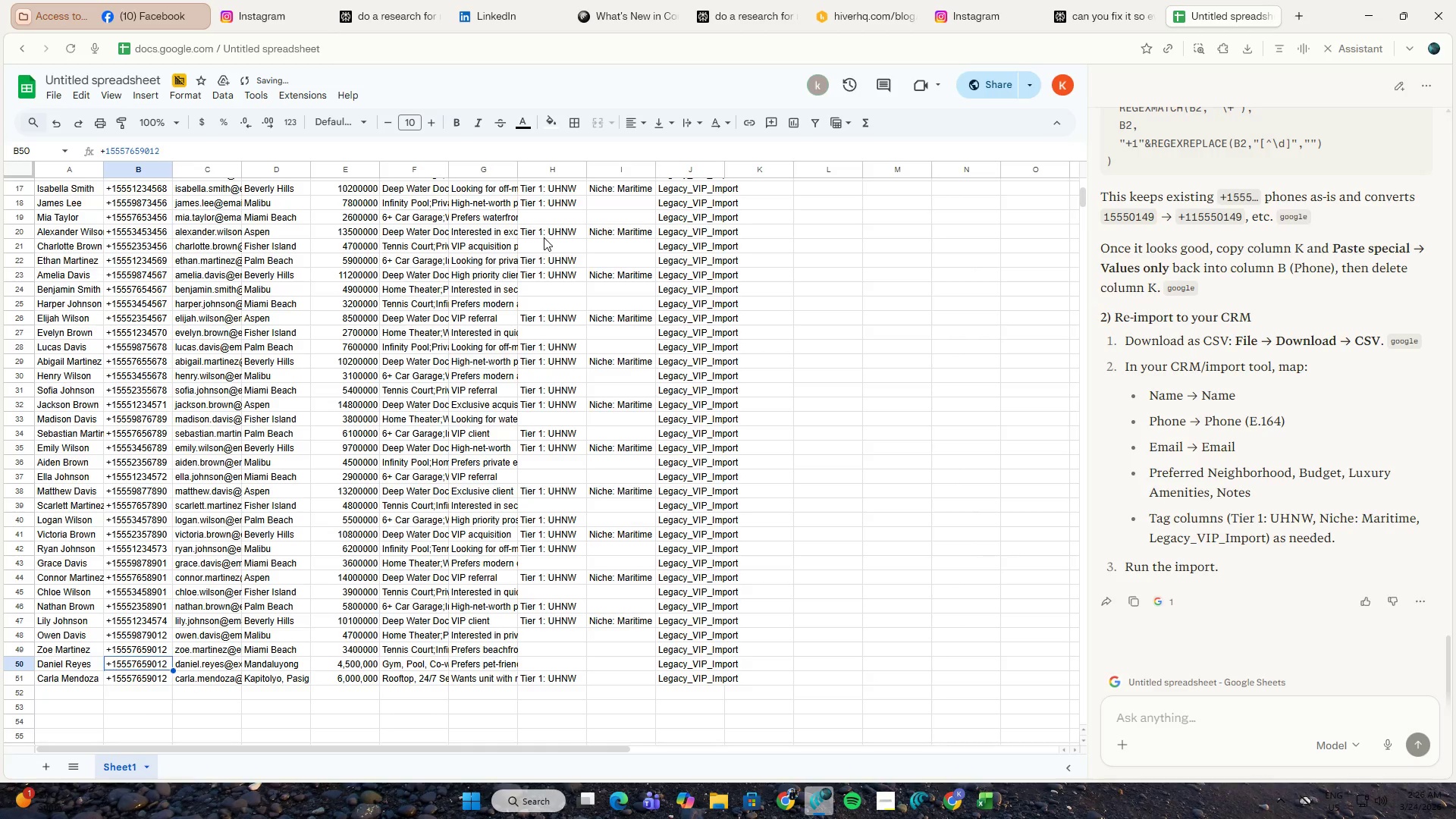 
key(Control+Z)
 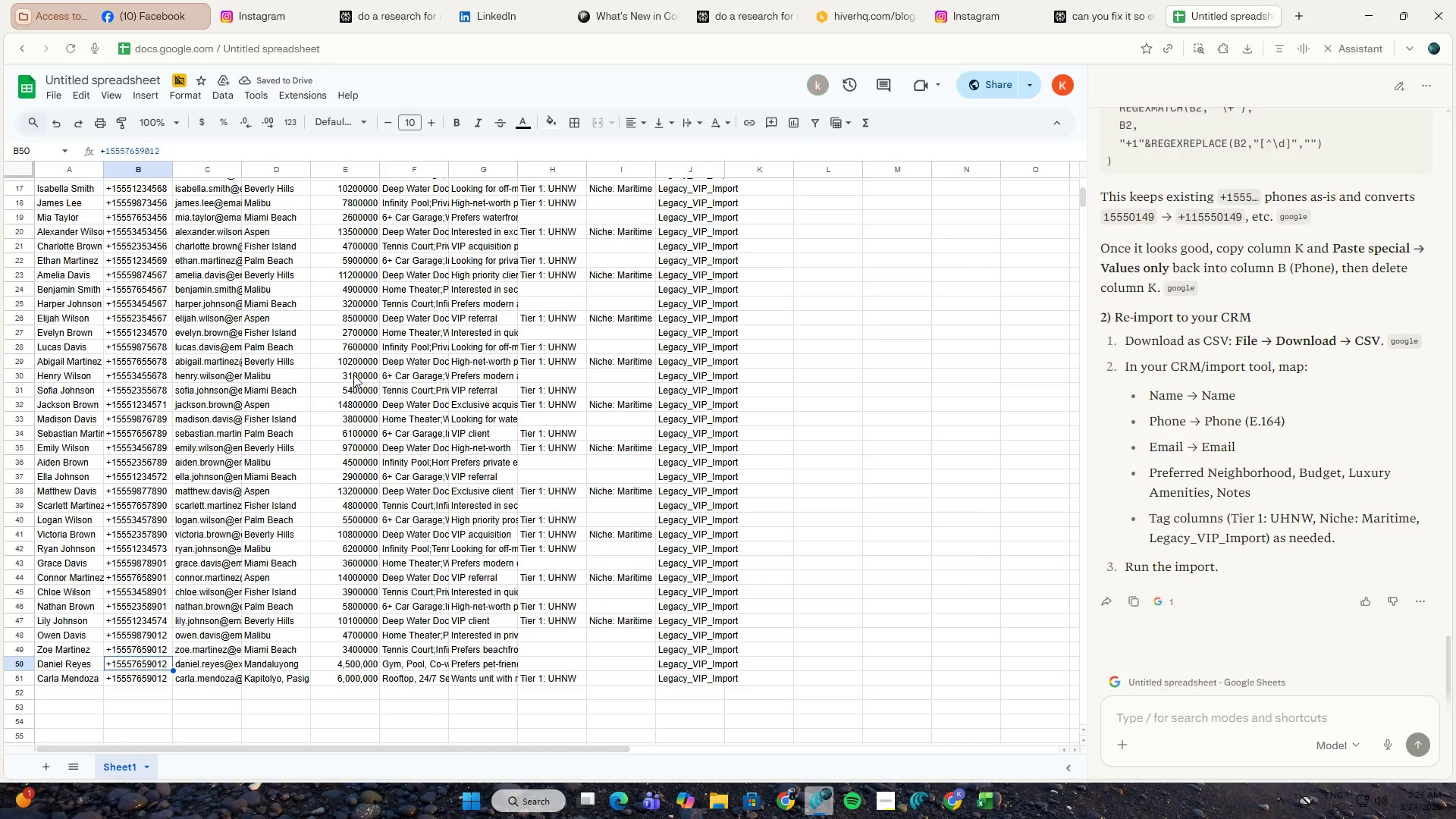 
wait(5.84)
 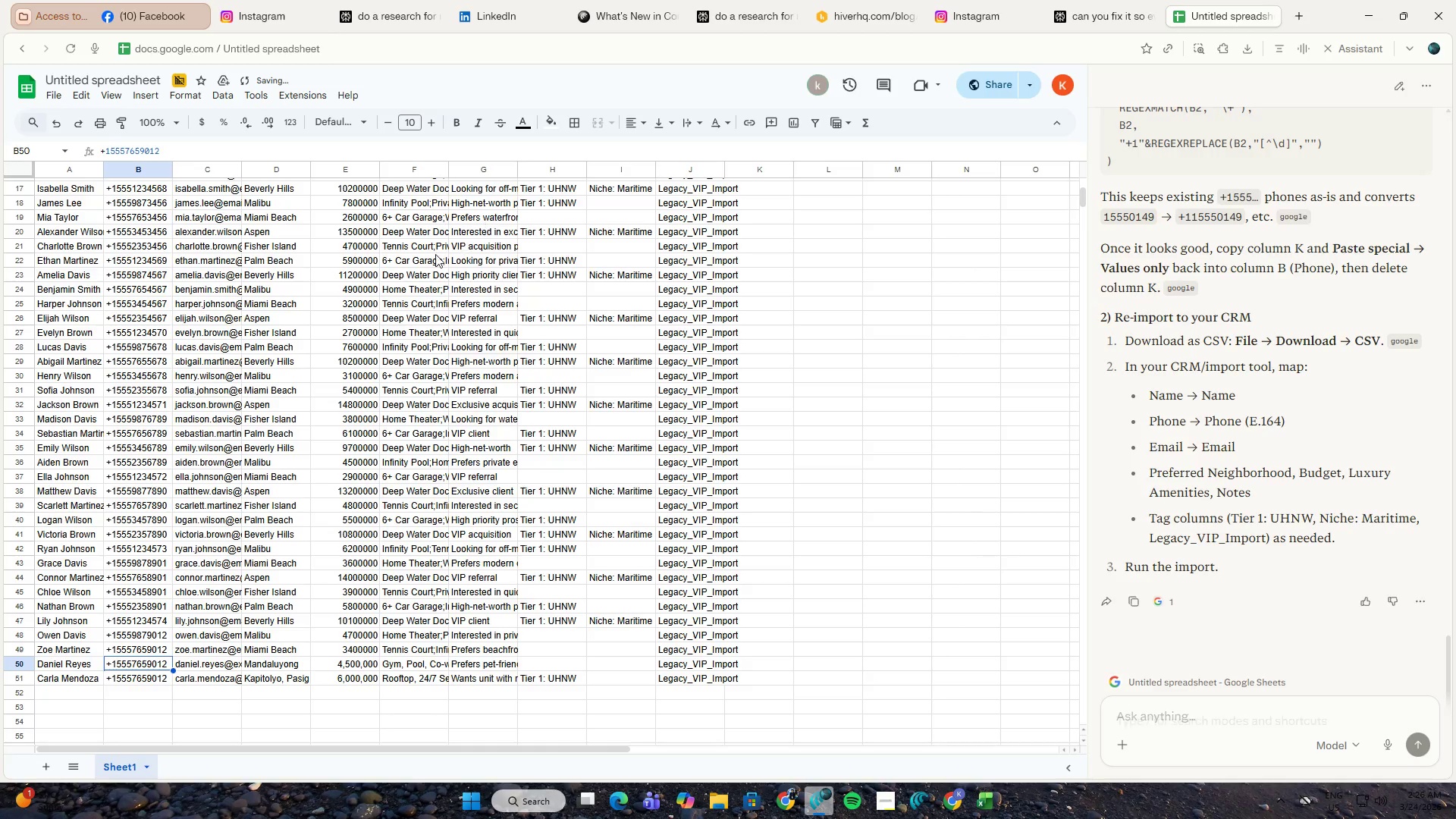 
left_click([179, 696])
 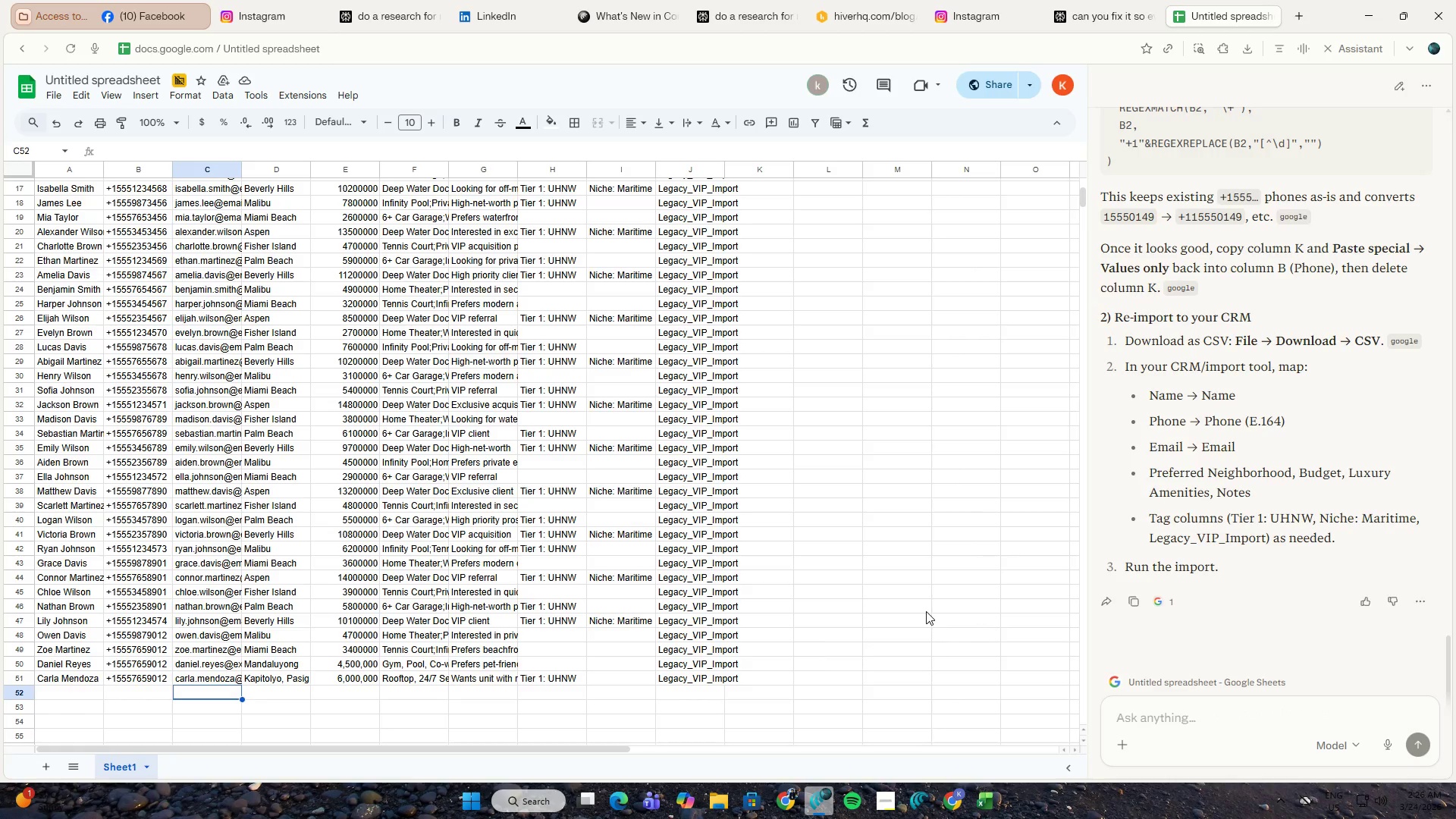 
wait(26.17)
 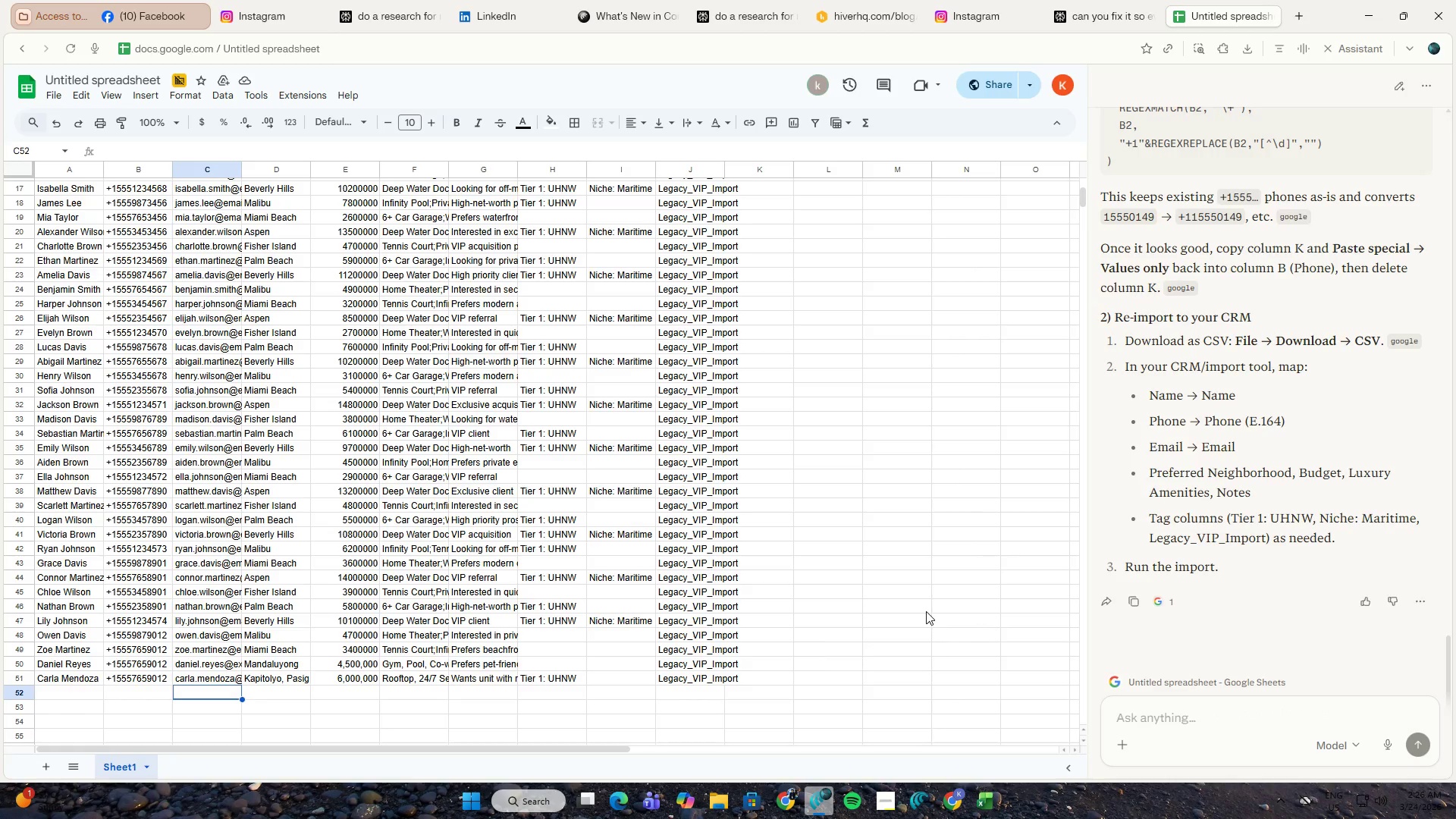 
left_click([122, 675])
 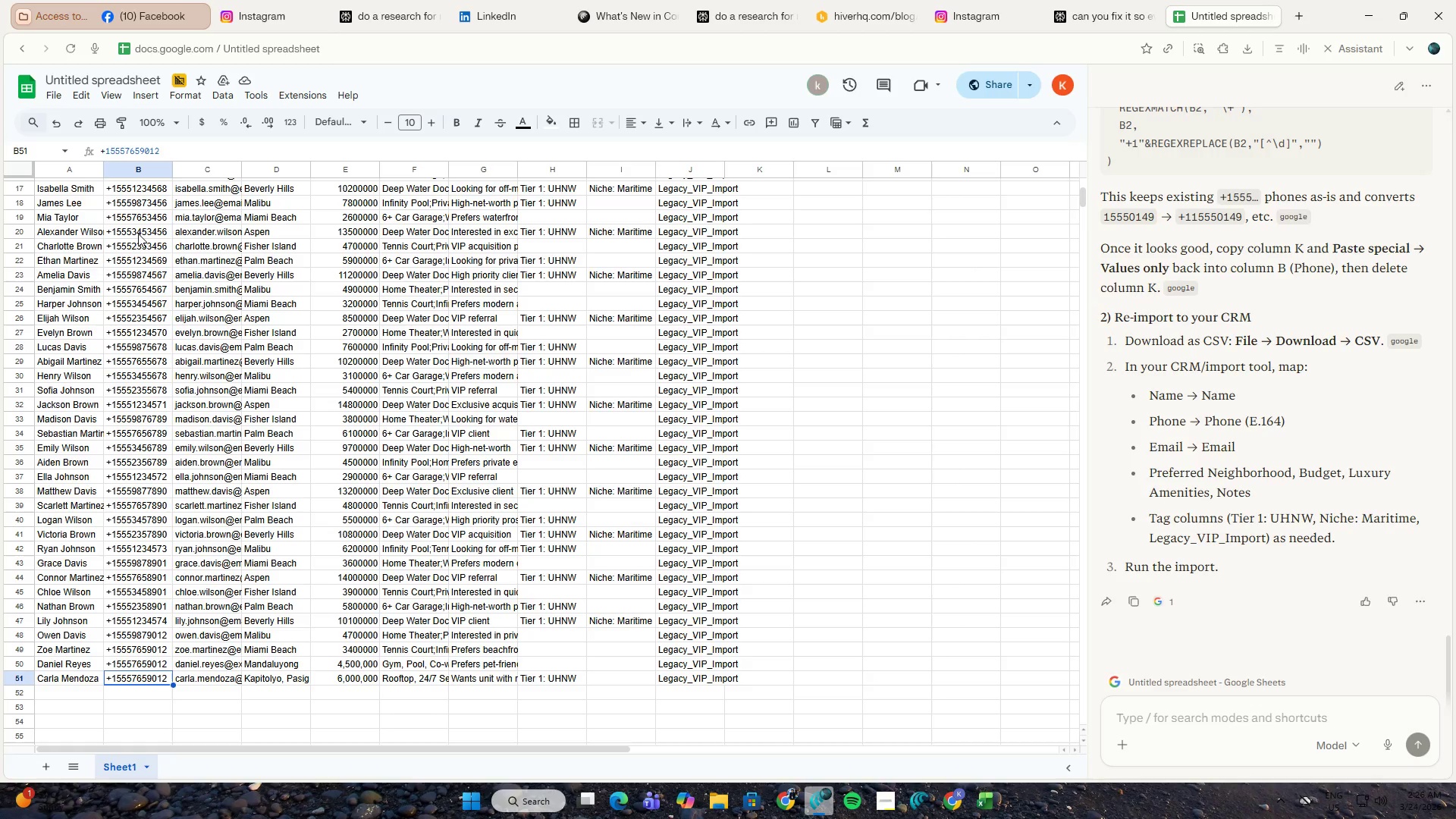 
wait(8.86)
 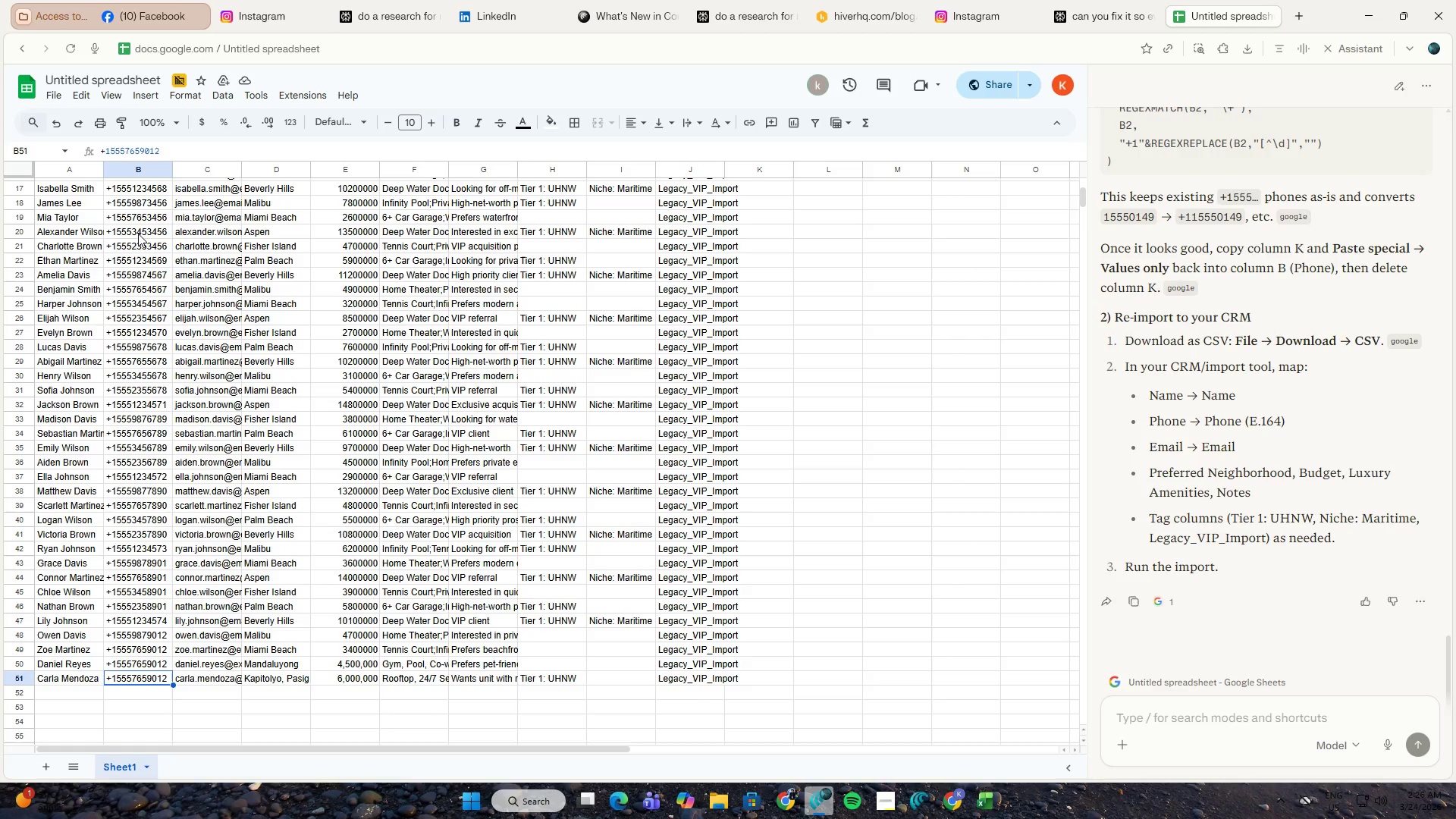 
left_click([139, 253])
 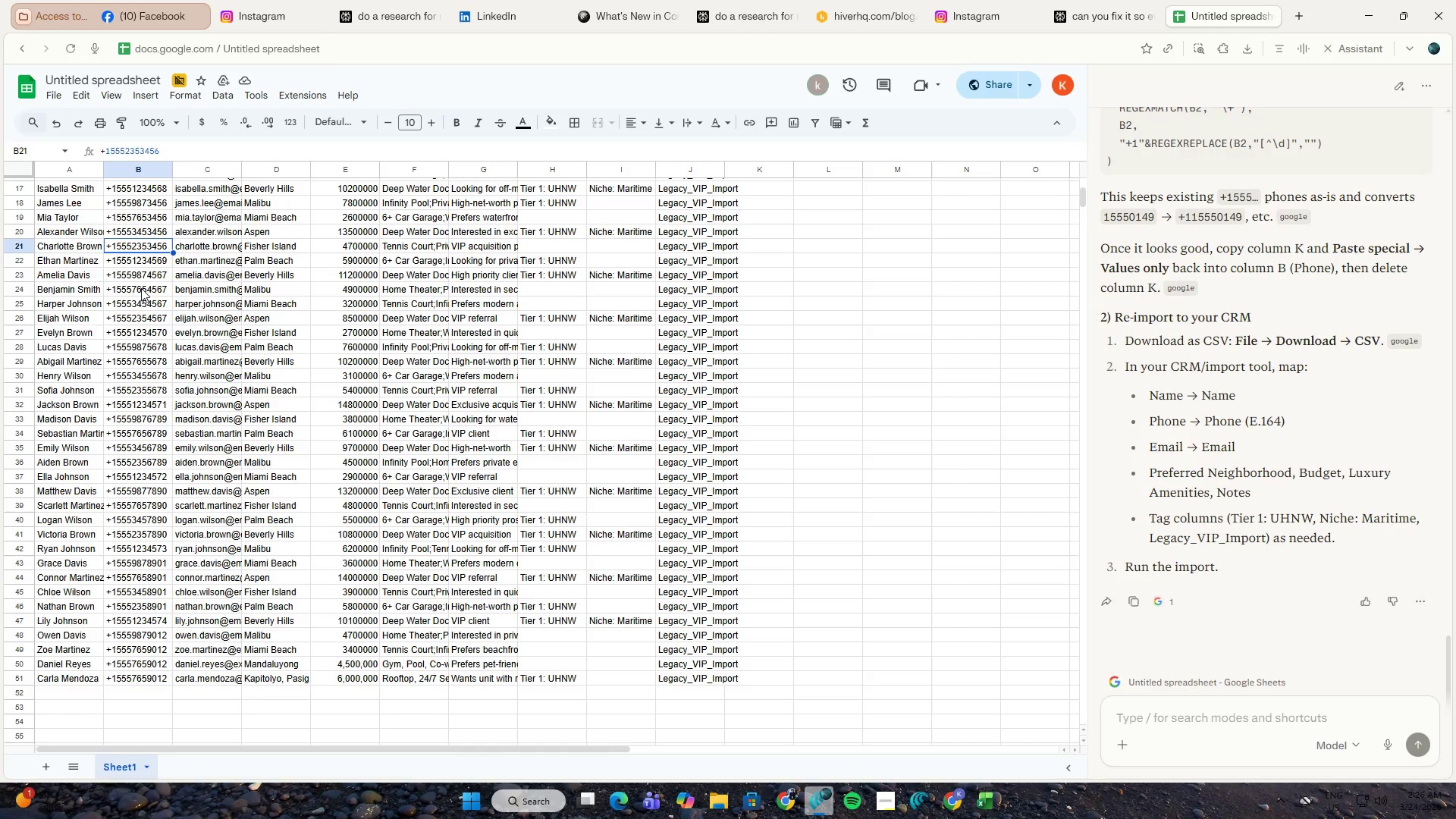 
key(Control+C)
 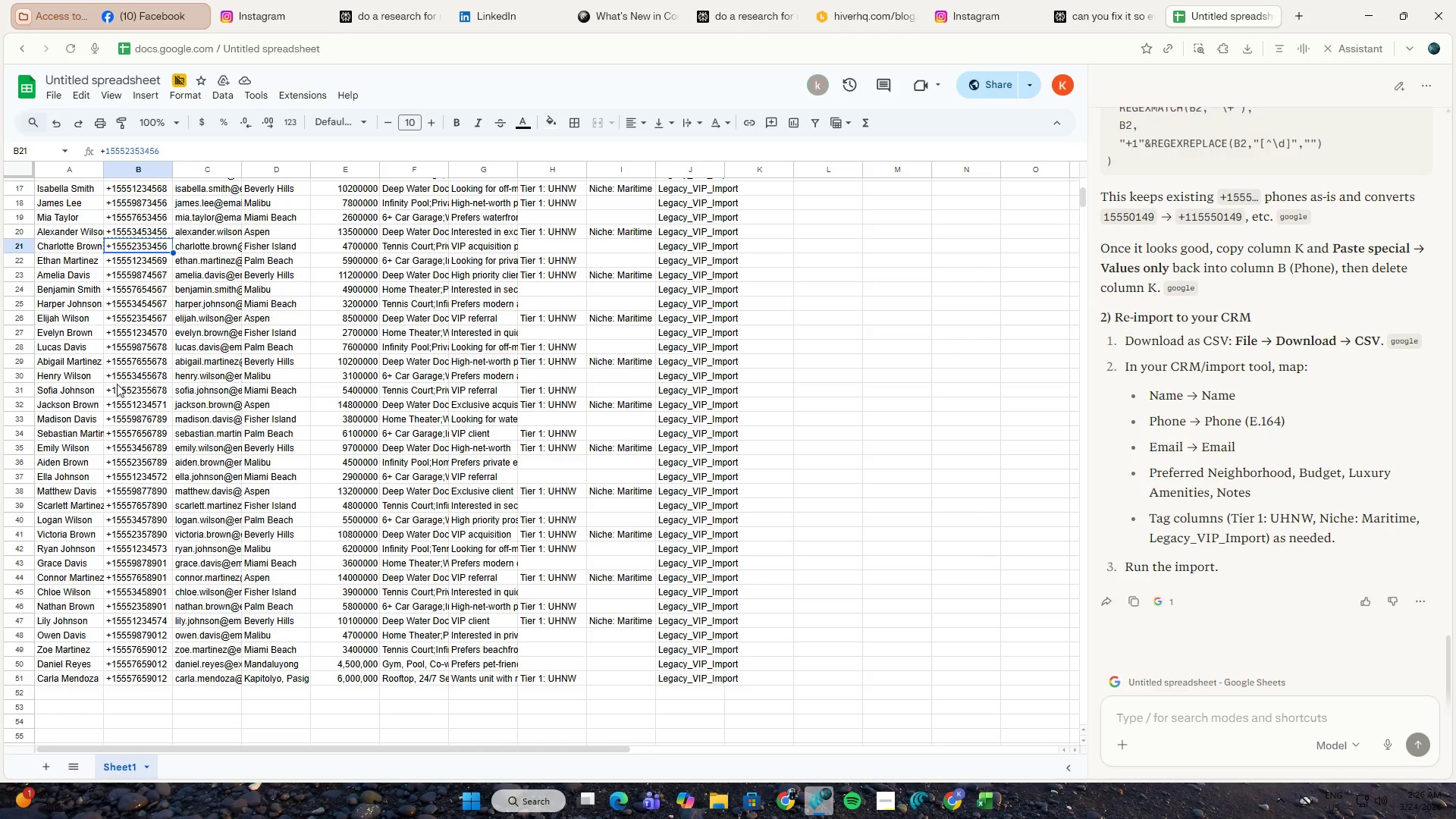 
left_click([133, 366])
 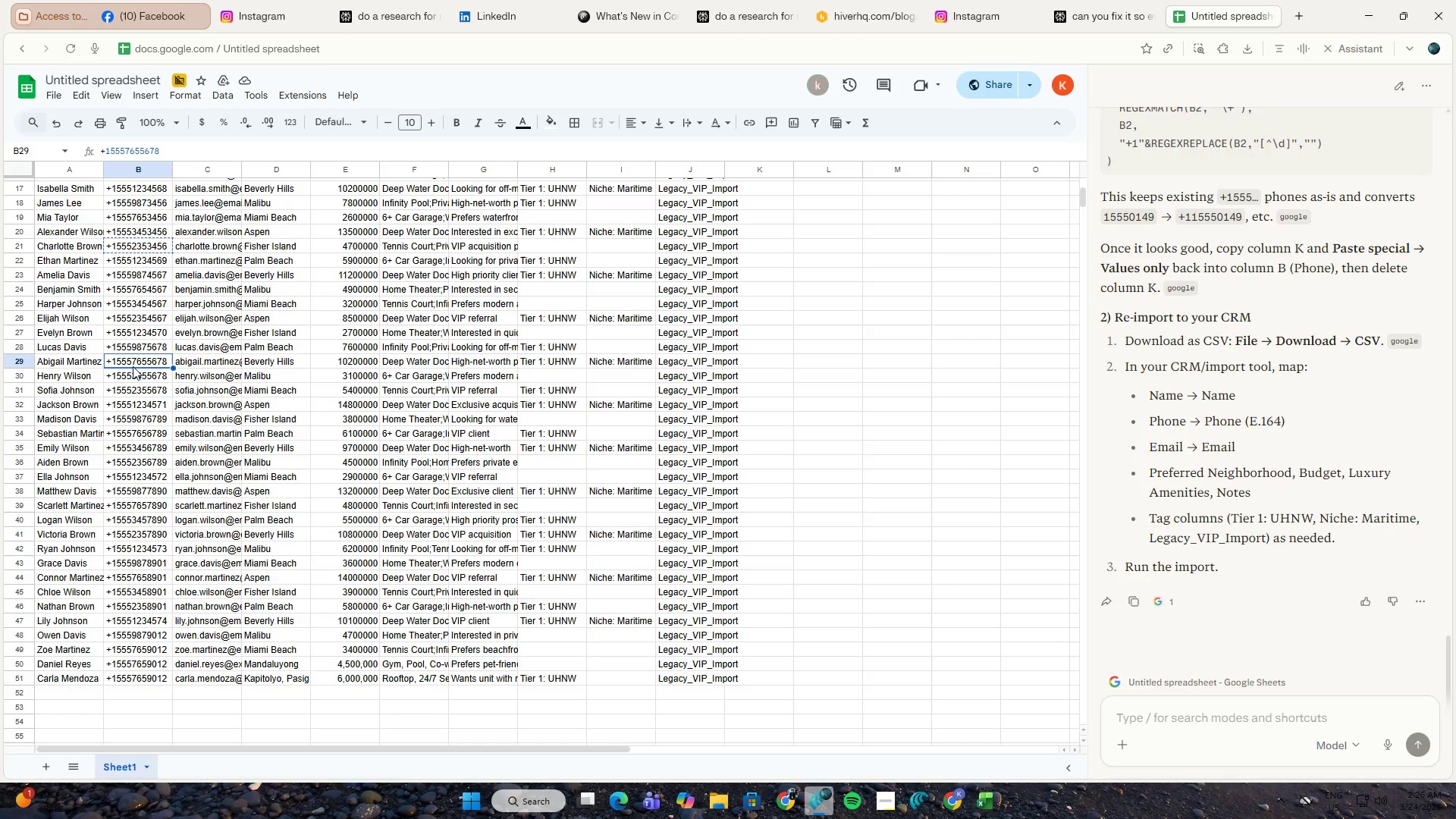 
key(Control+ControlLeft)
 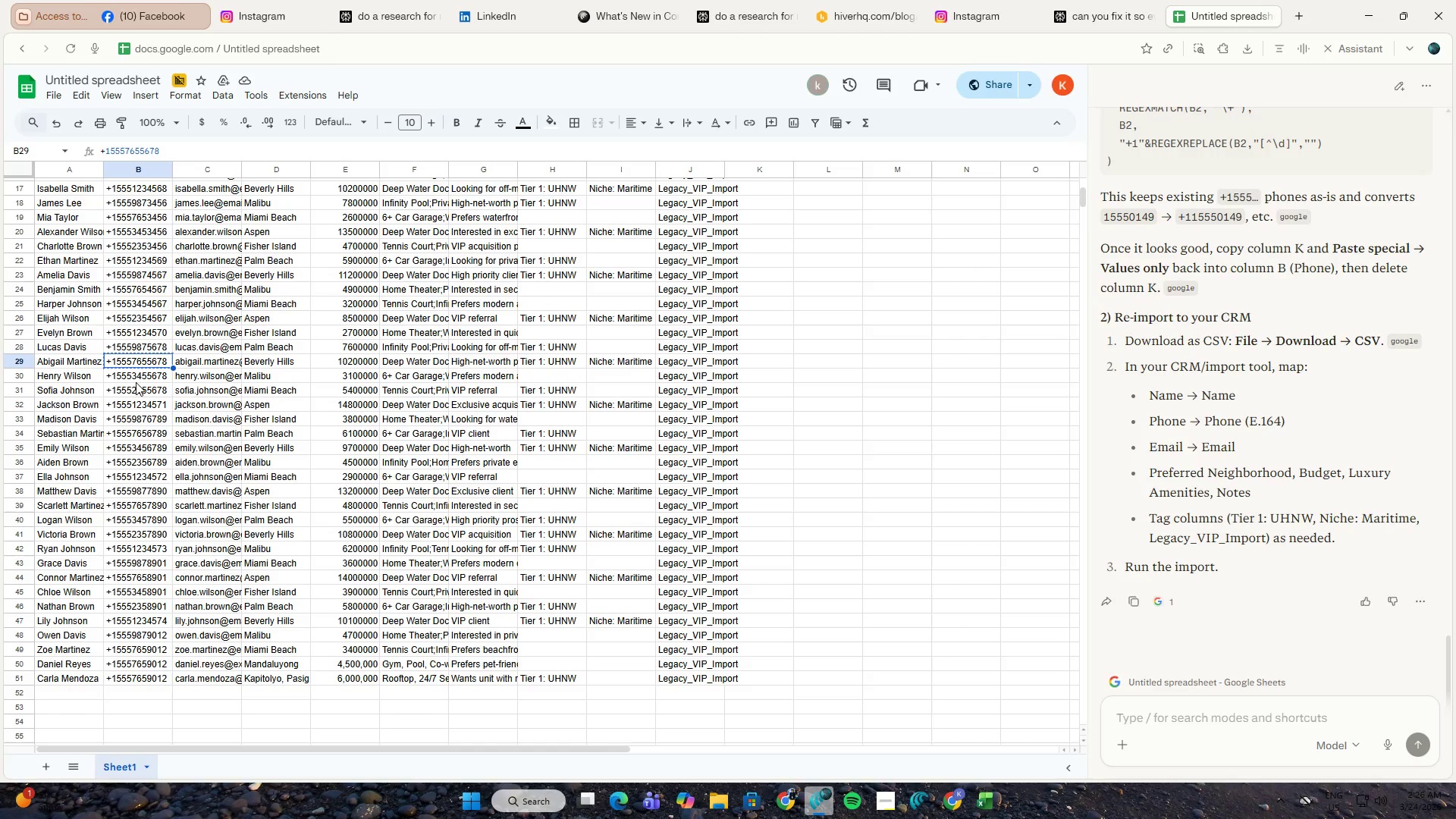 
key(Control+C)
 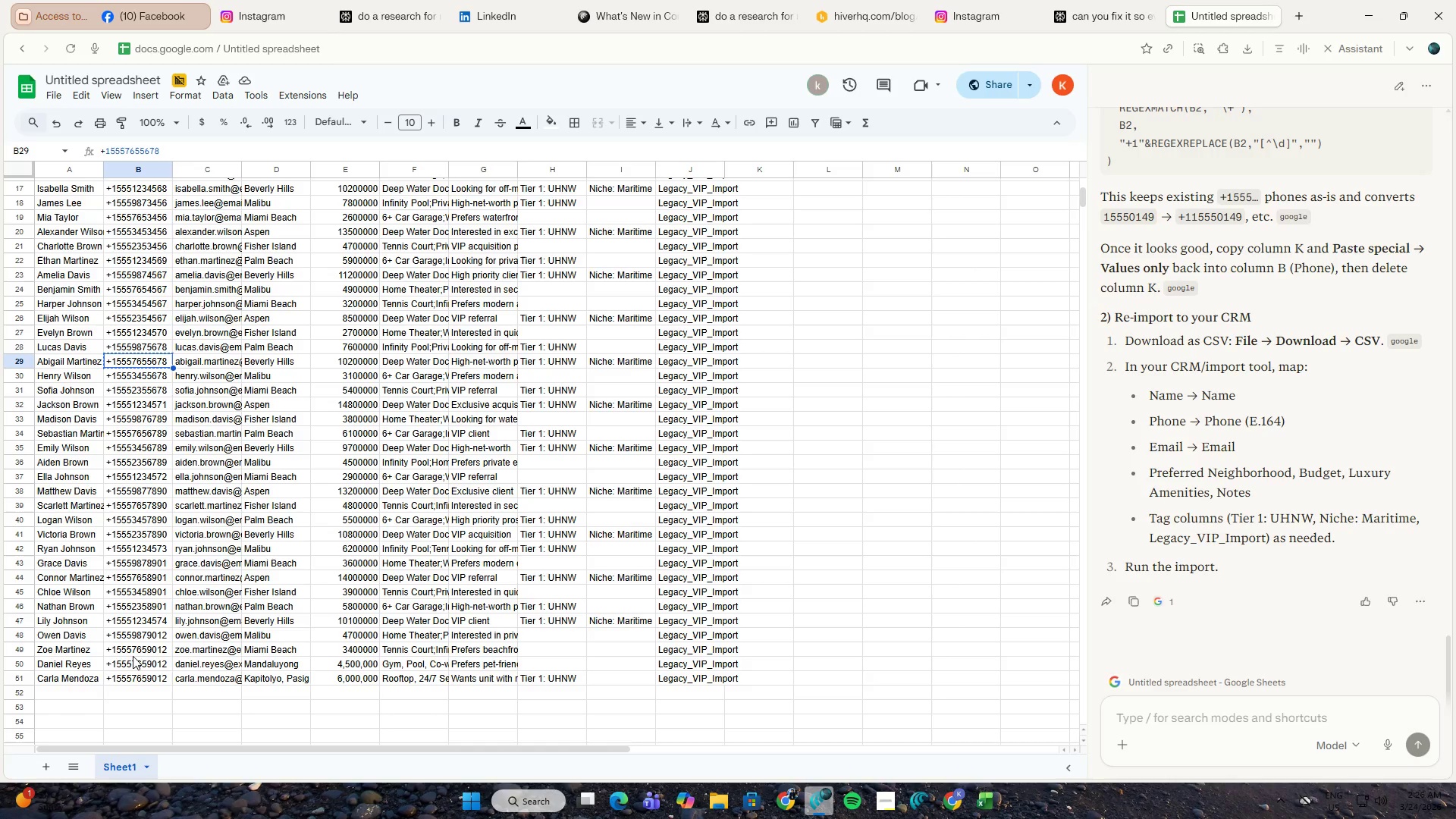 
left_click([133, 663])
 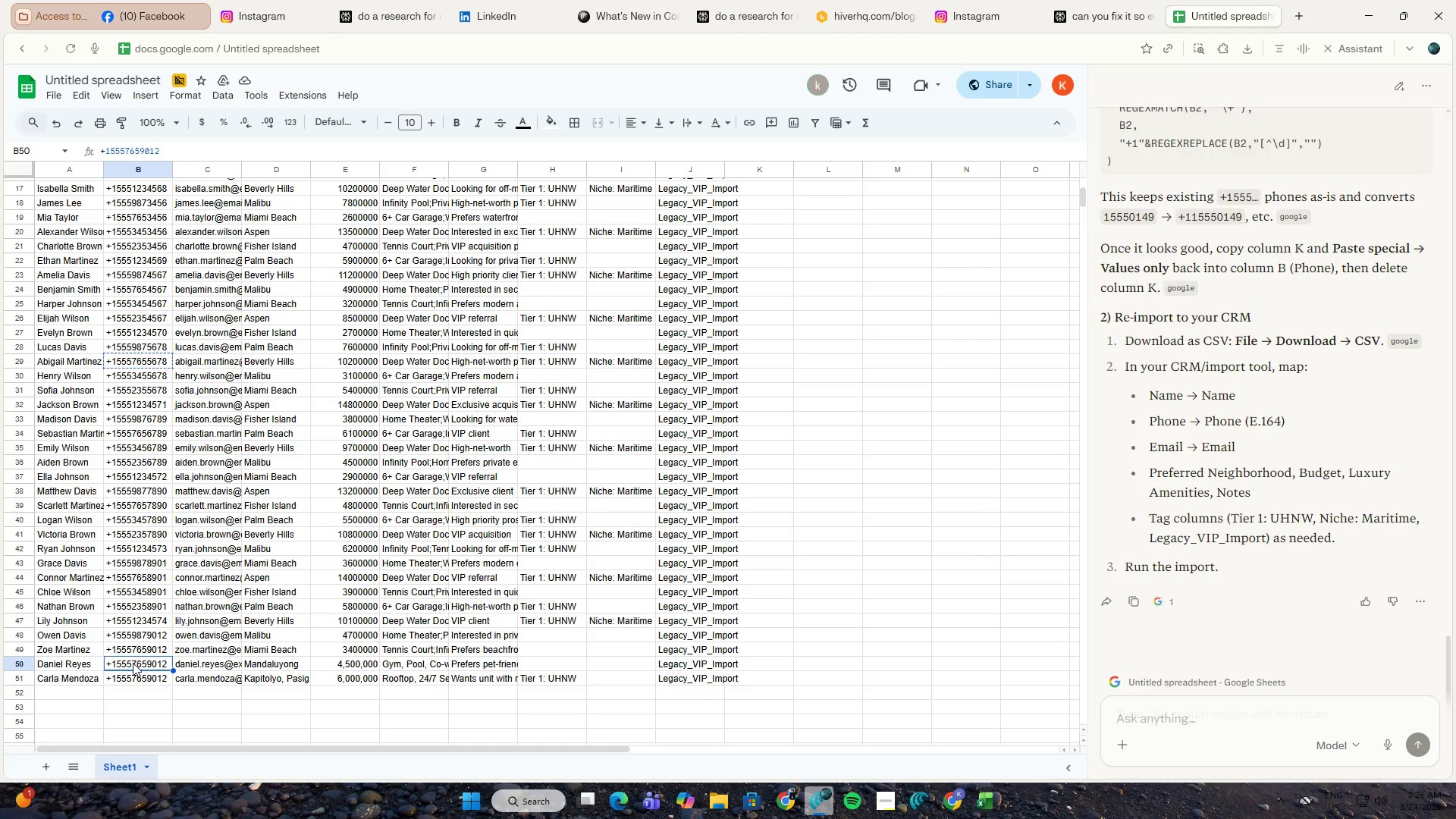 
key(Control+ControlLeft)
 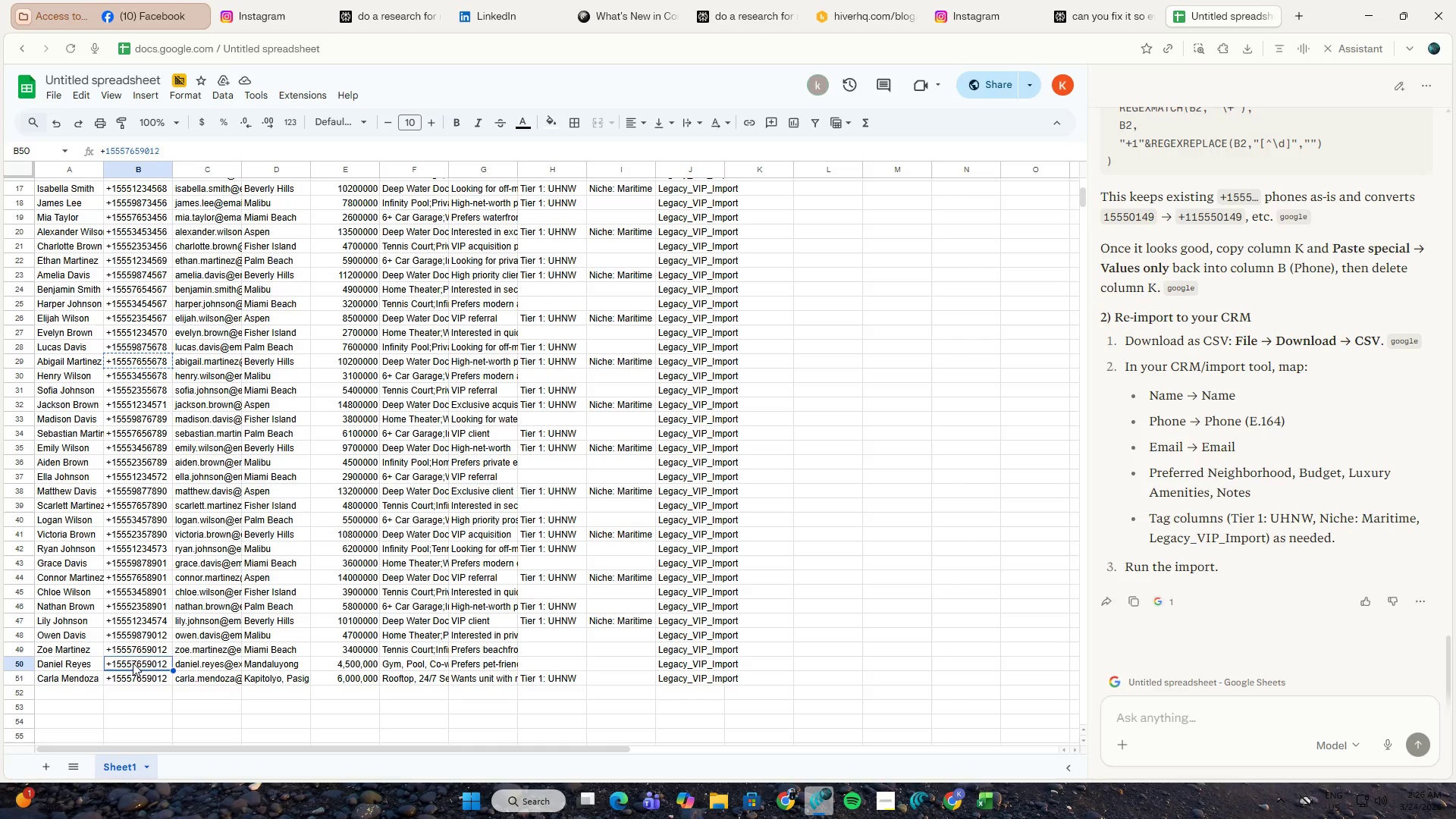 
key(Control+V)
 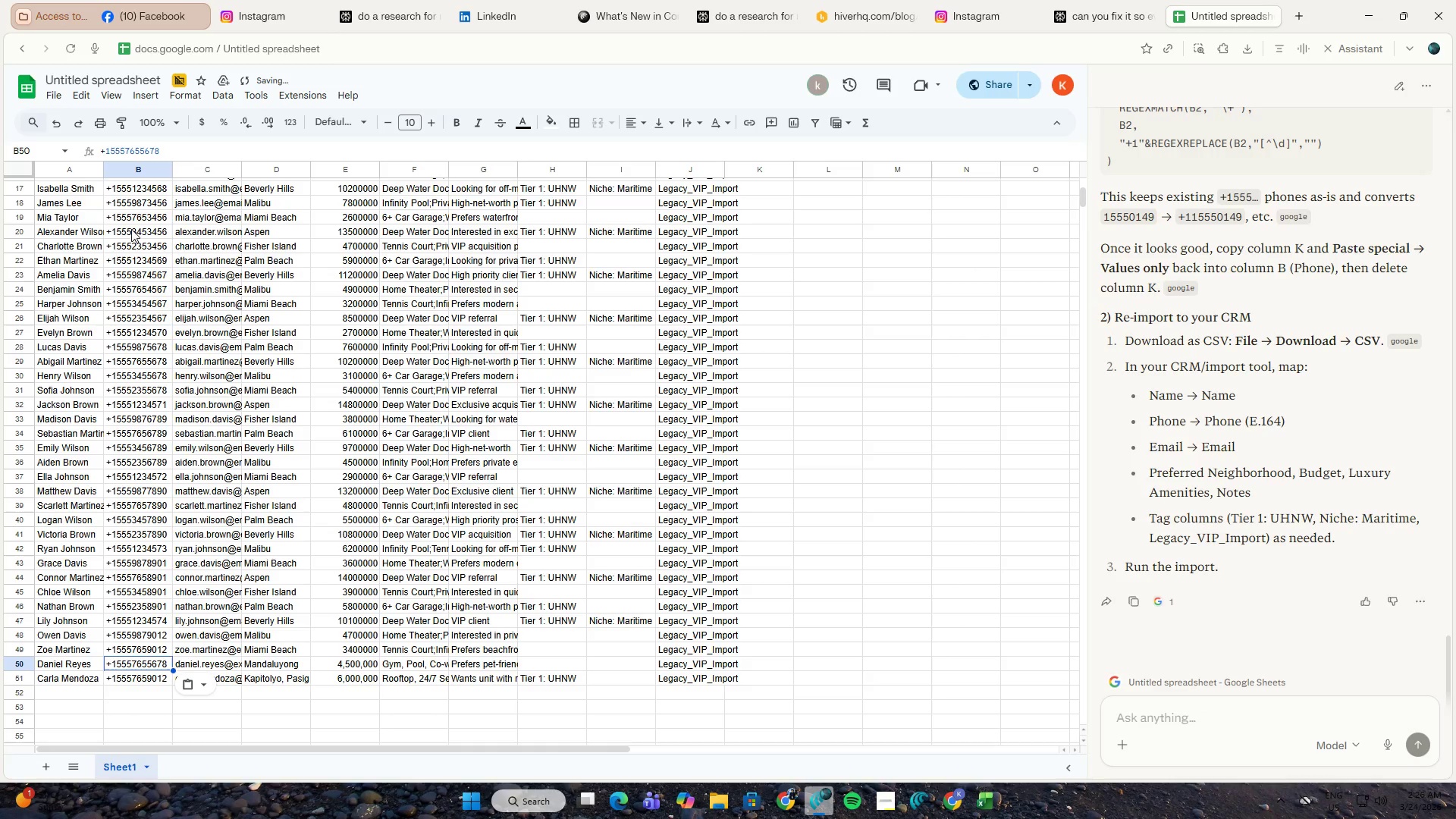 
left_click([136, 196])
 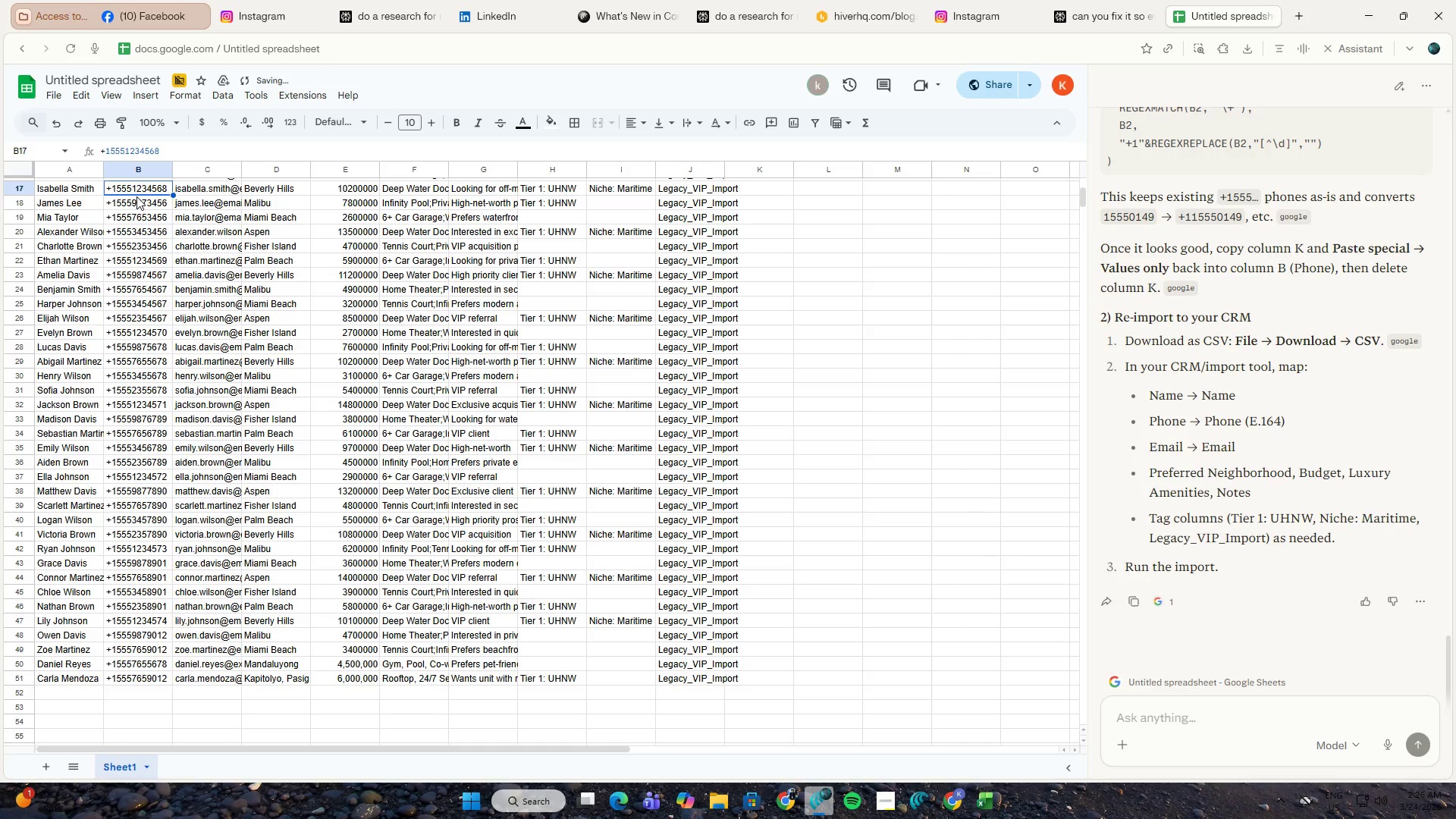 
key(Control+C)
 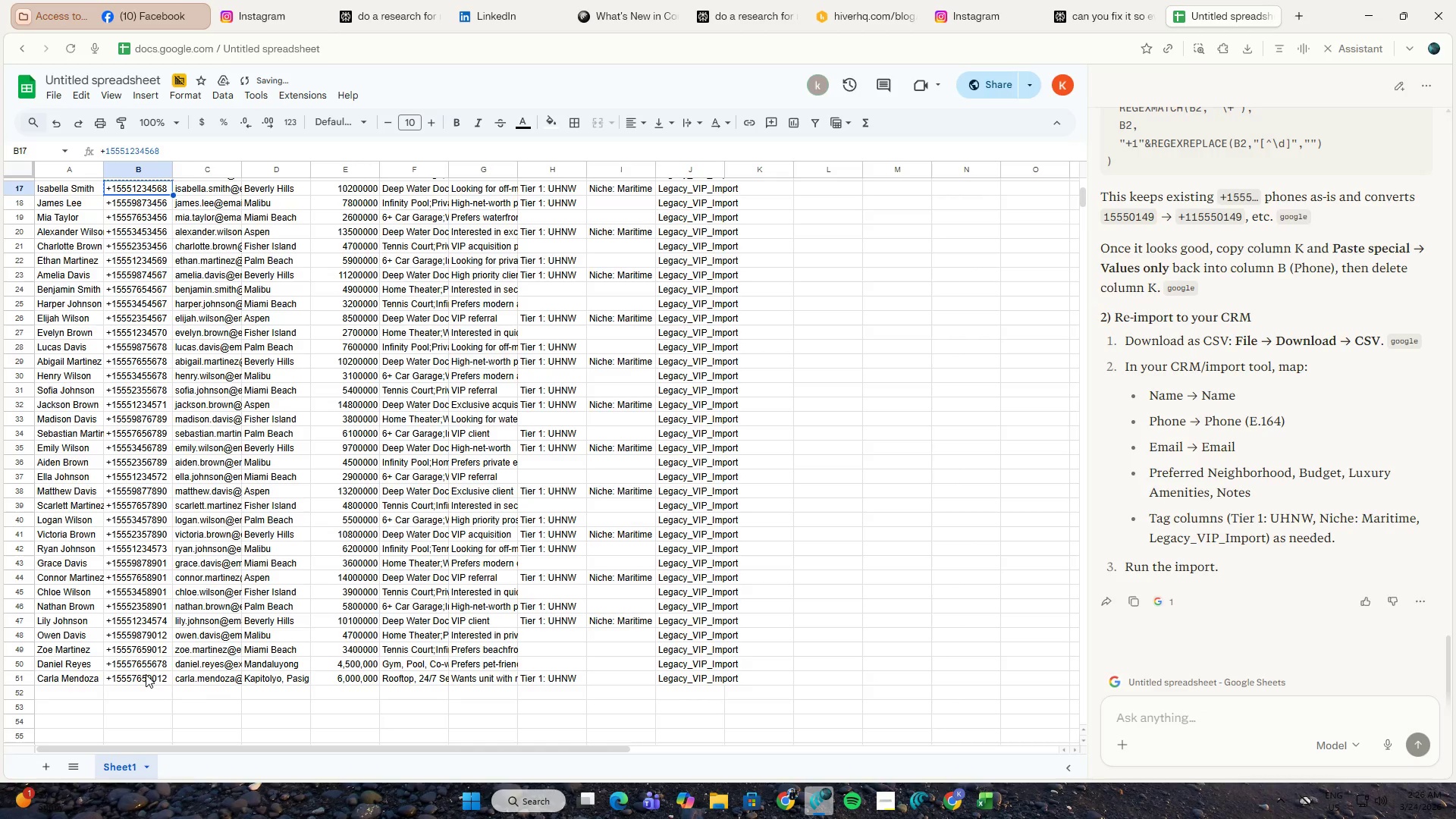 
left_click([145, 679])
 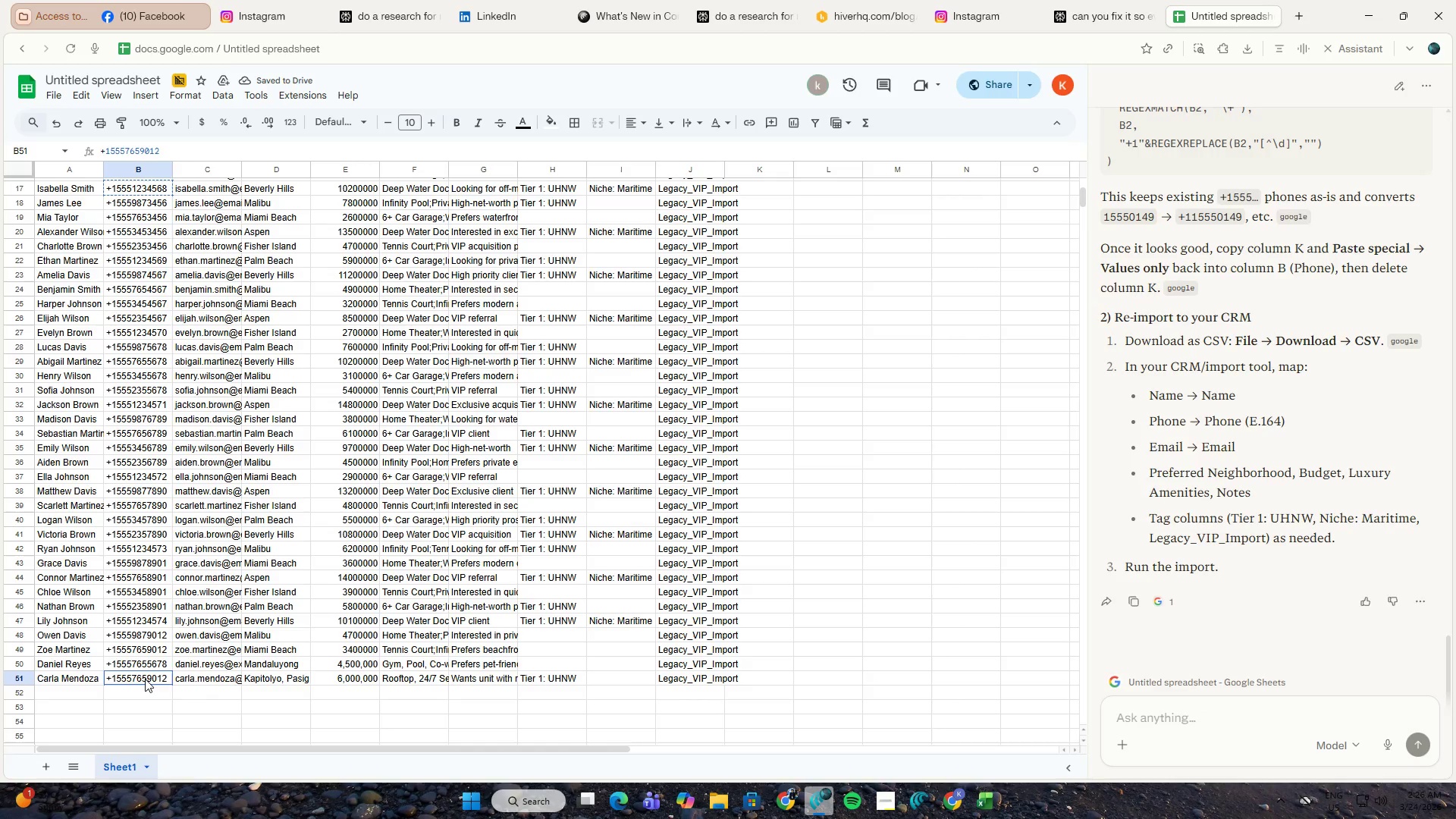 
key(Control+ControlLeft)
 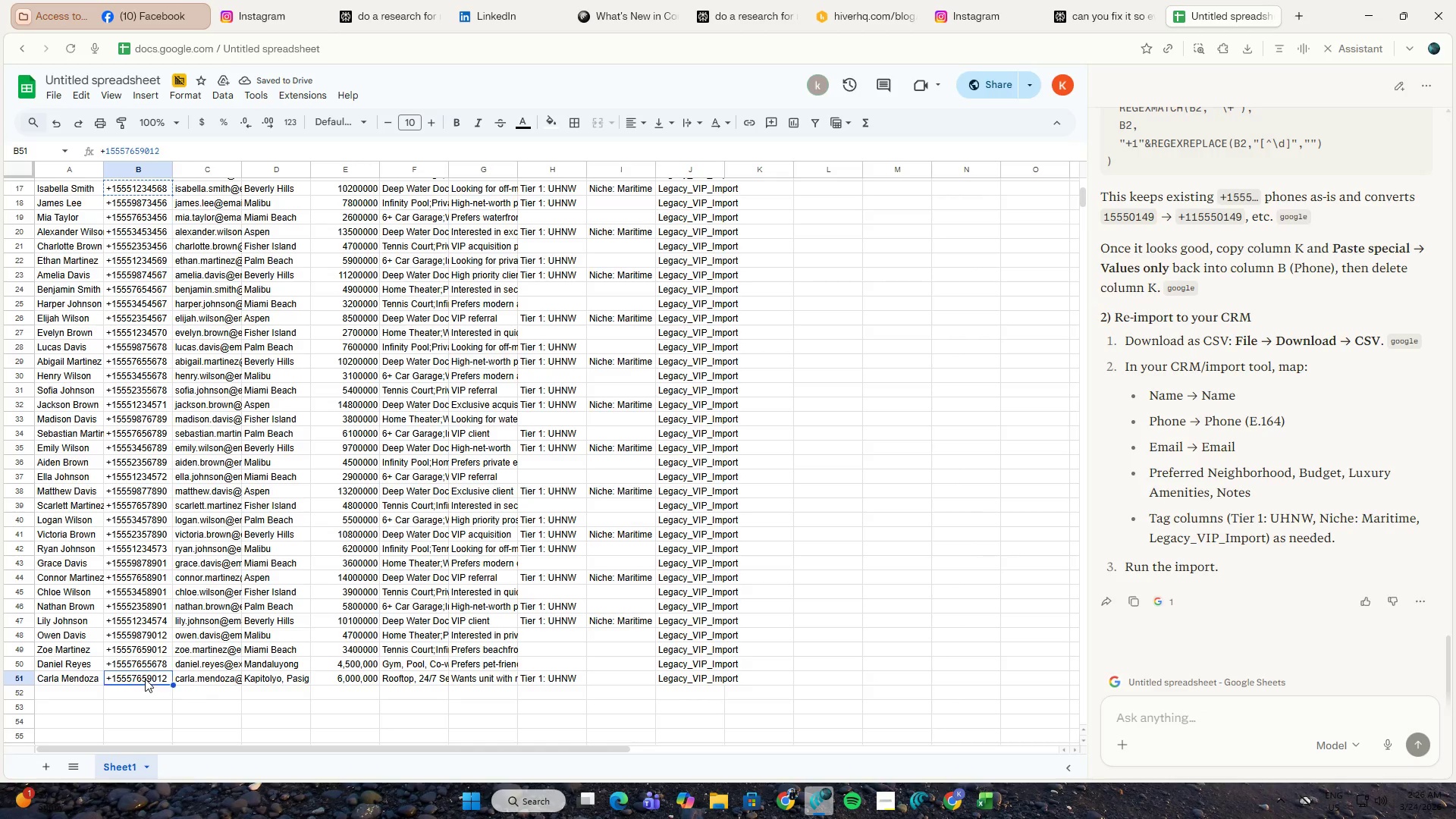 
key(Control+V)
 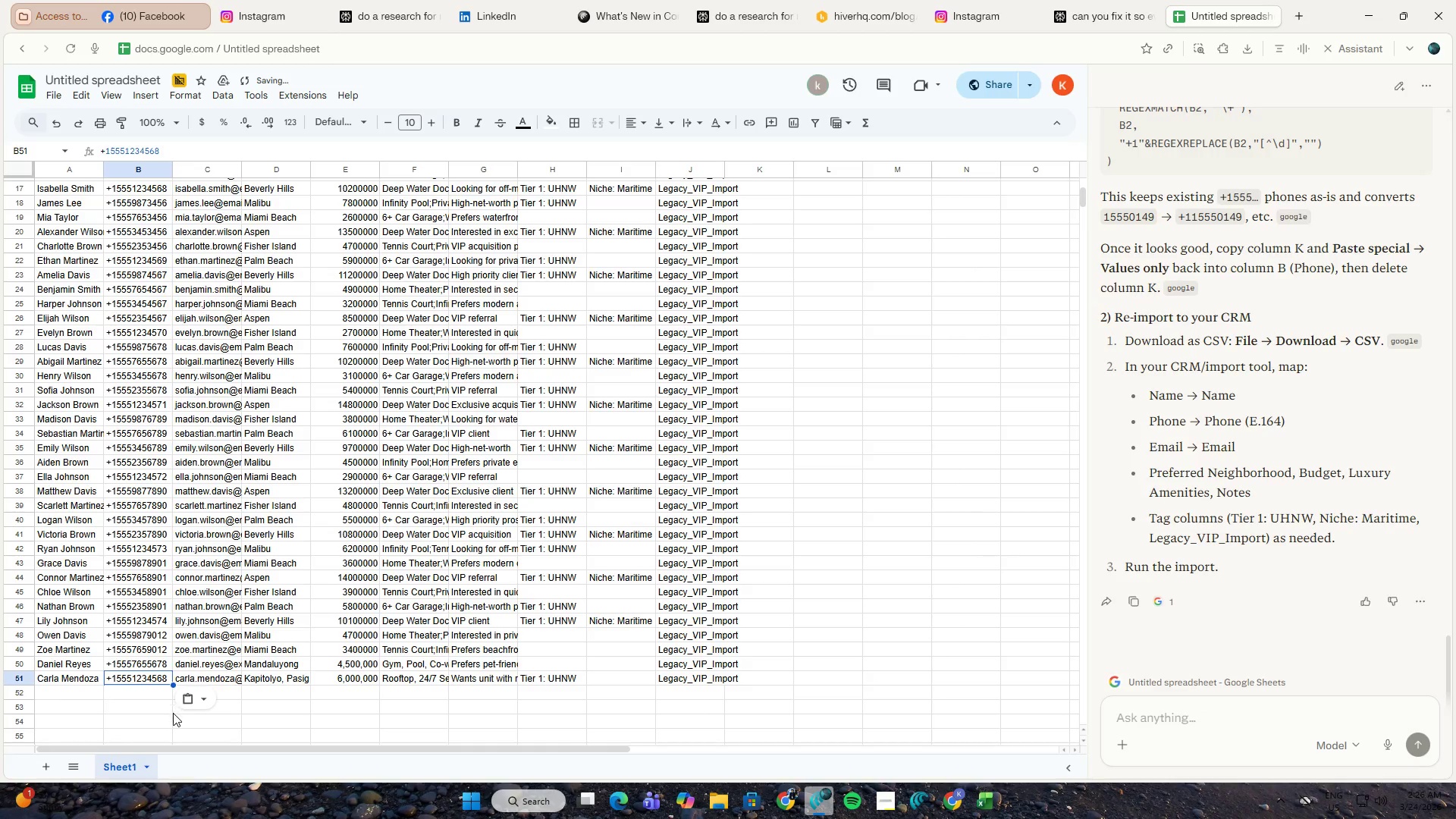 
left_click([173, 713])
 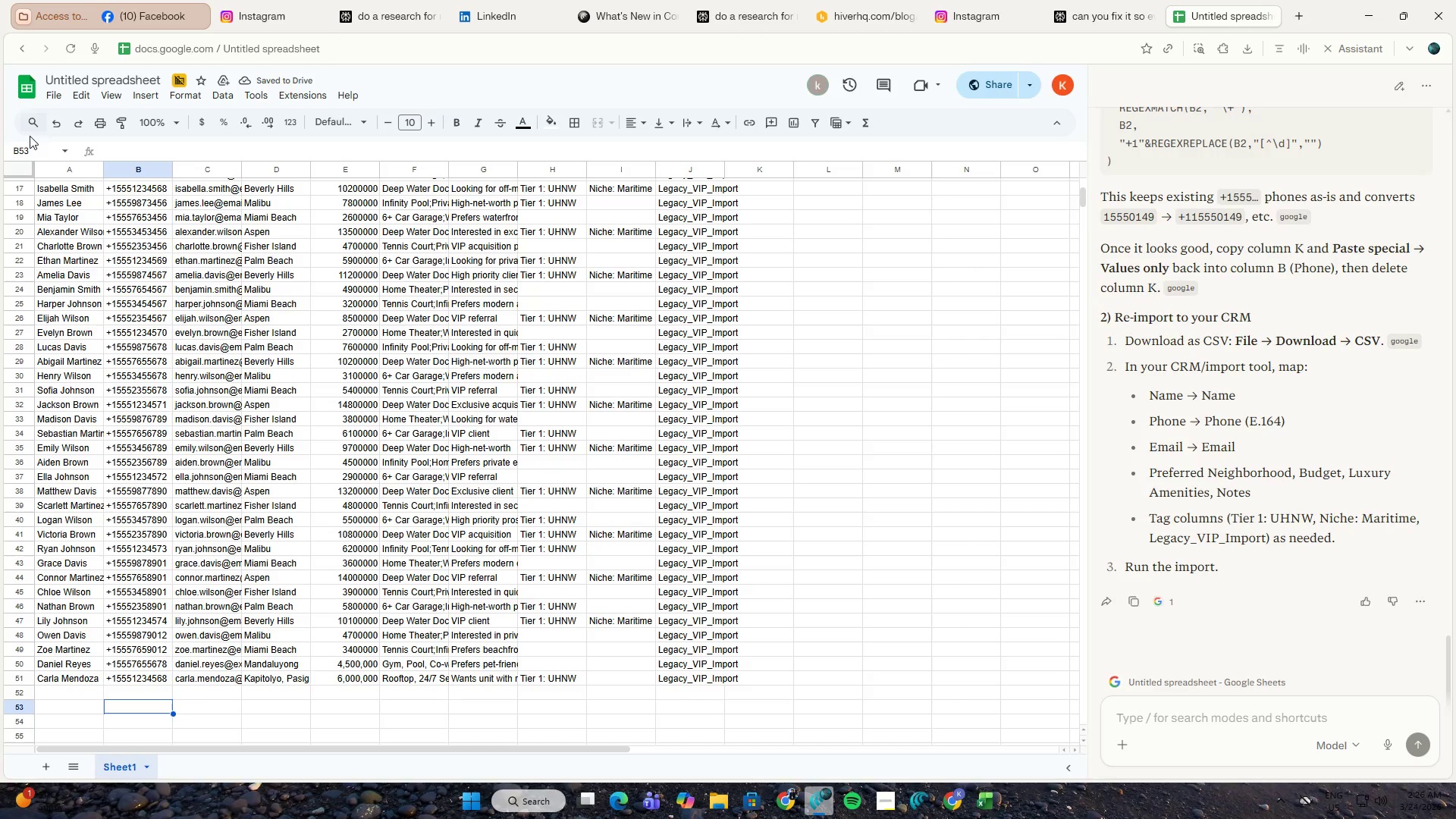 
double_click([49, 94])
 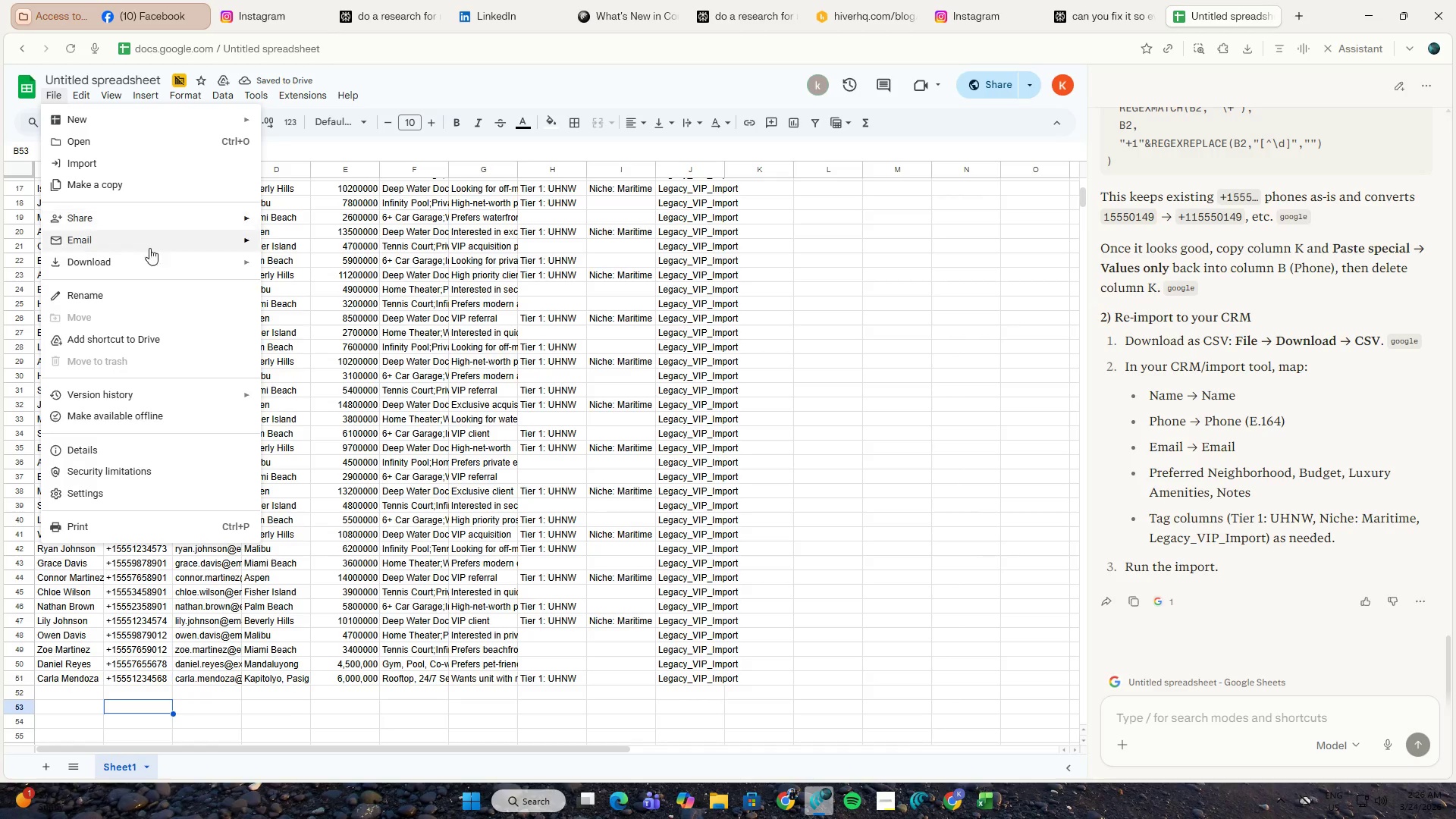 
left_click([151, 256])
 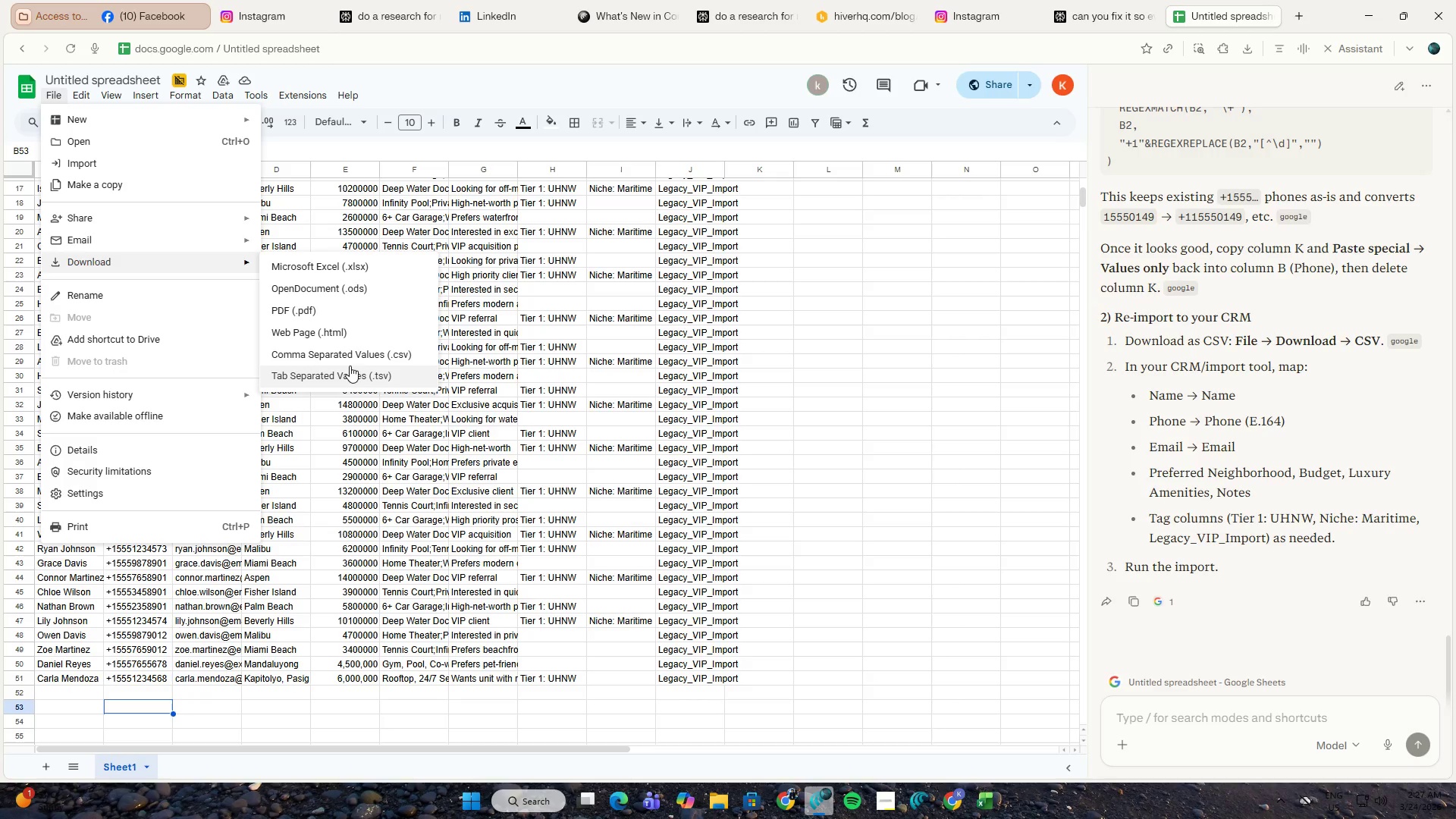 
left_click([353, 359])
 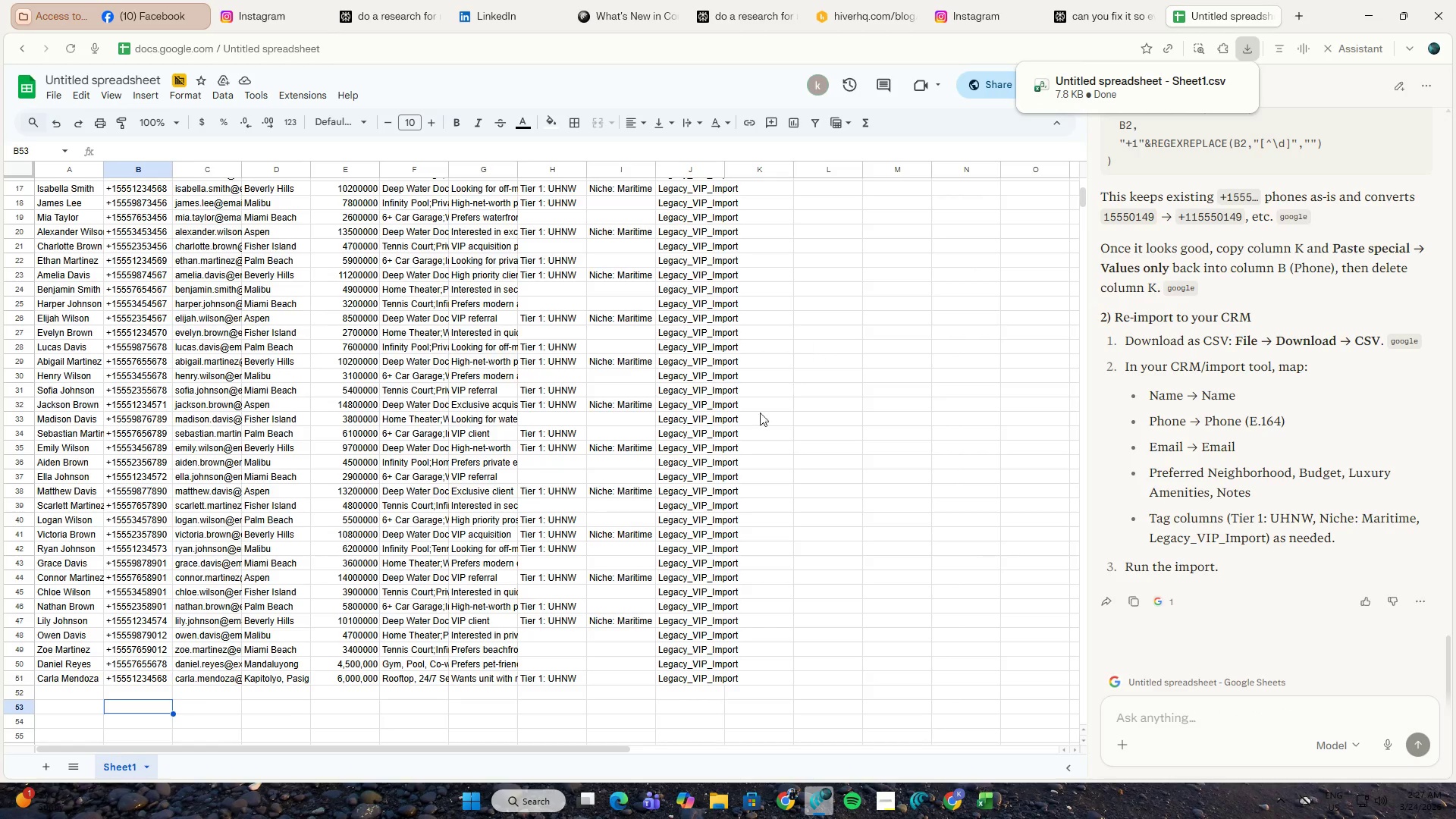 
left_click([950, 789])
 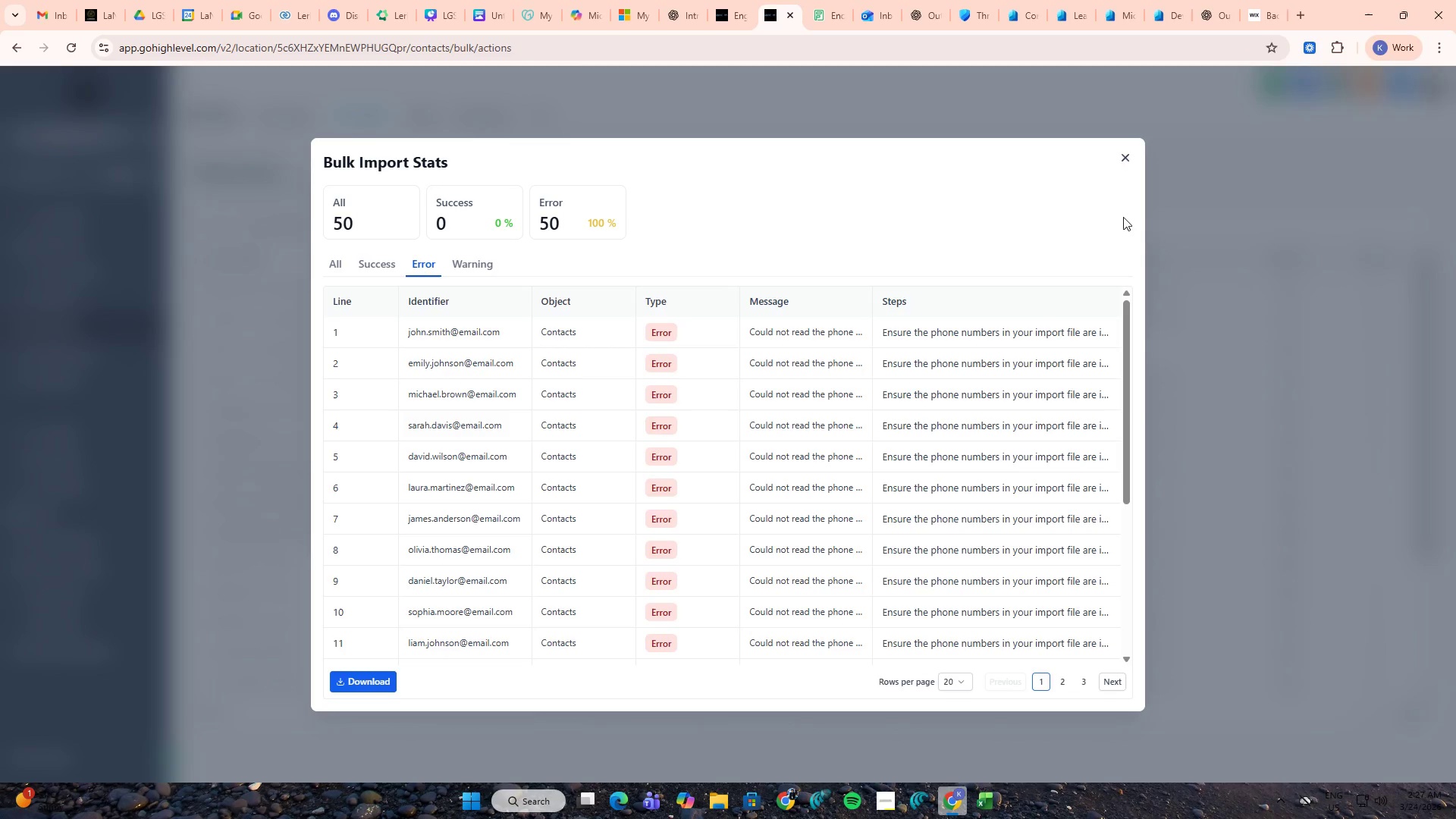 
left_click([1125, 162])
 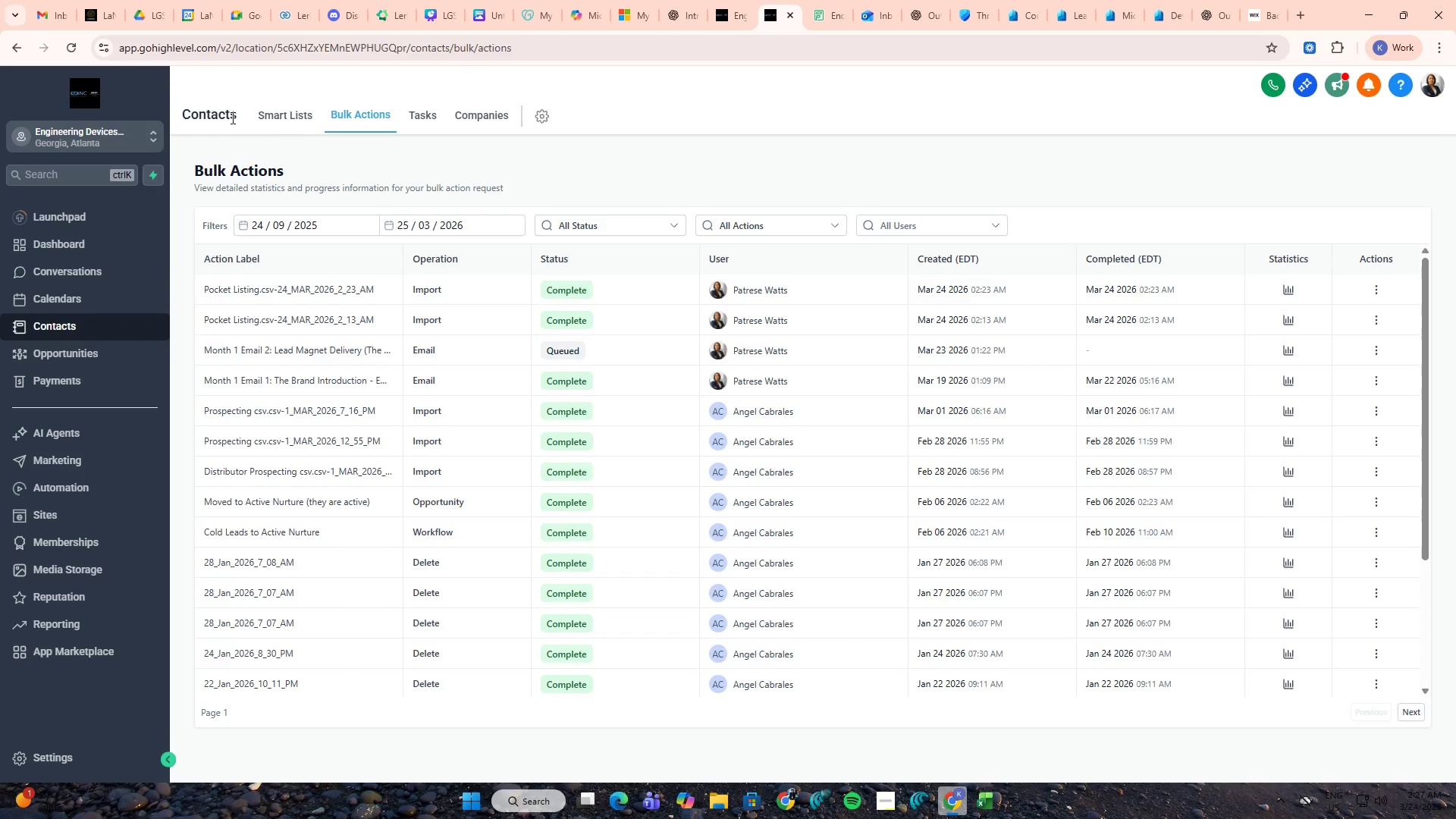 
double_click([253, 118])
 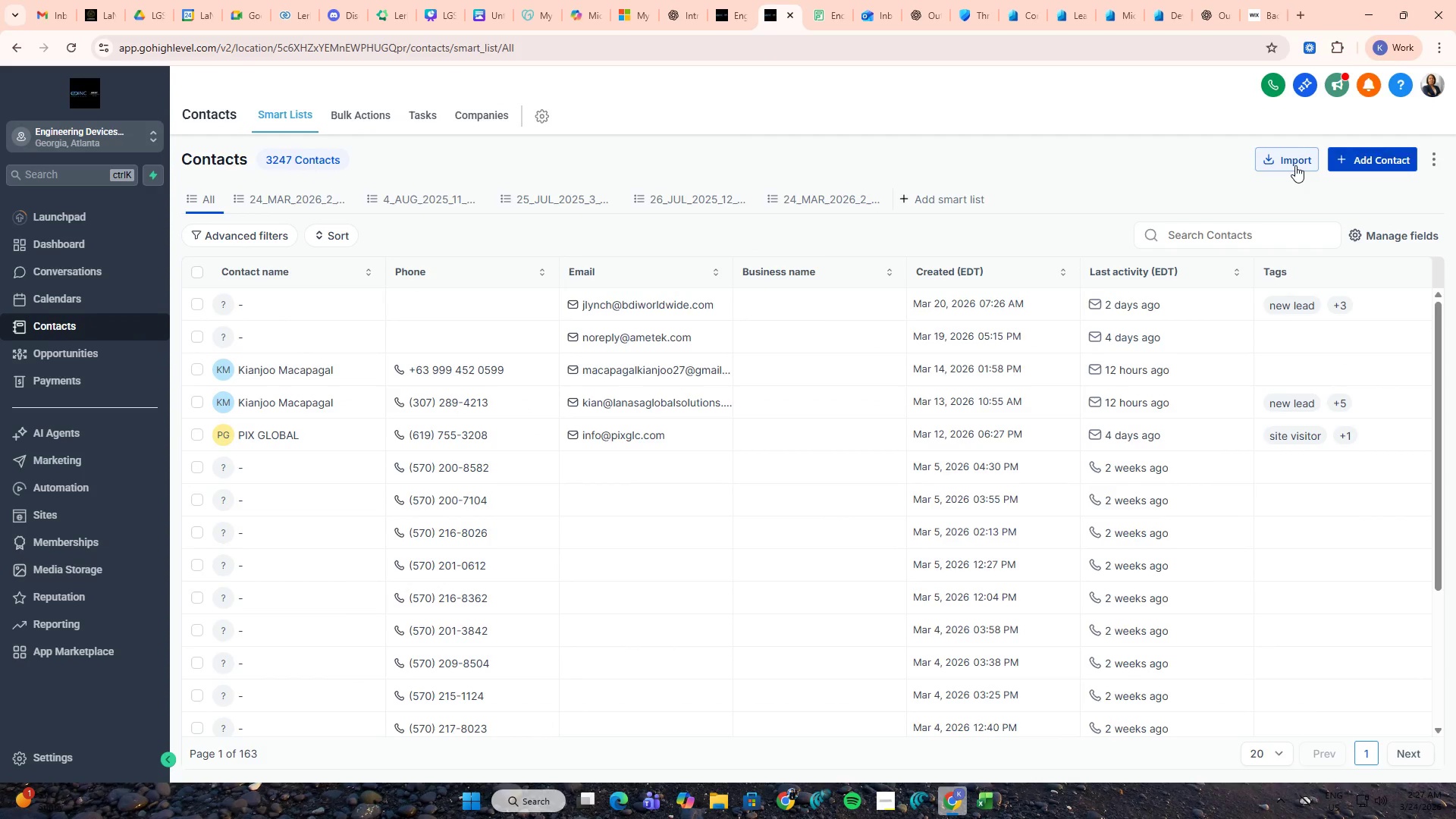 
left_click([1294, 165])
 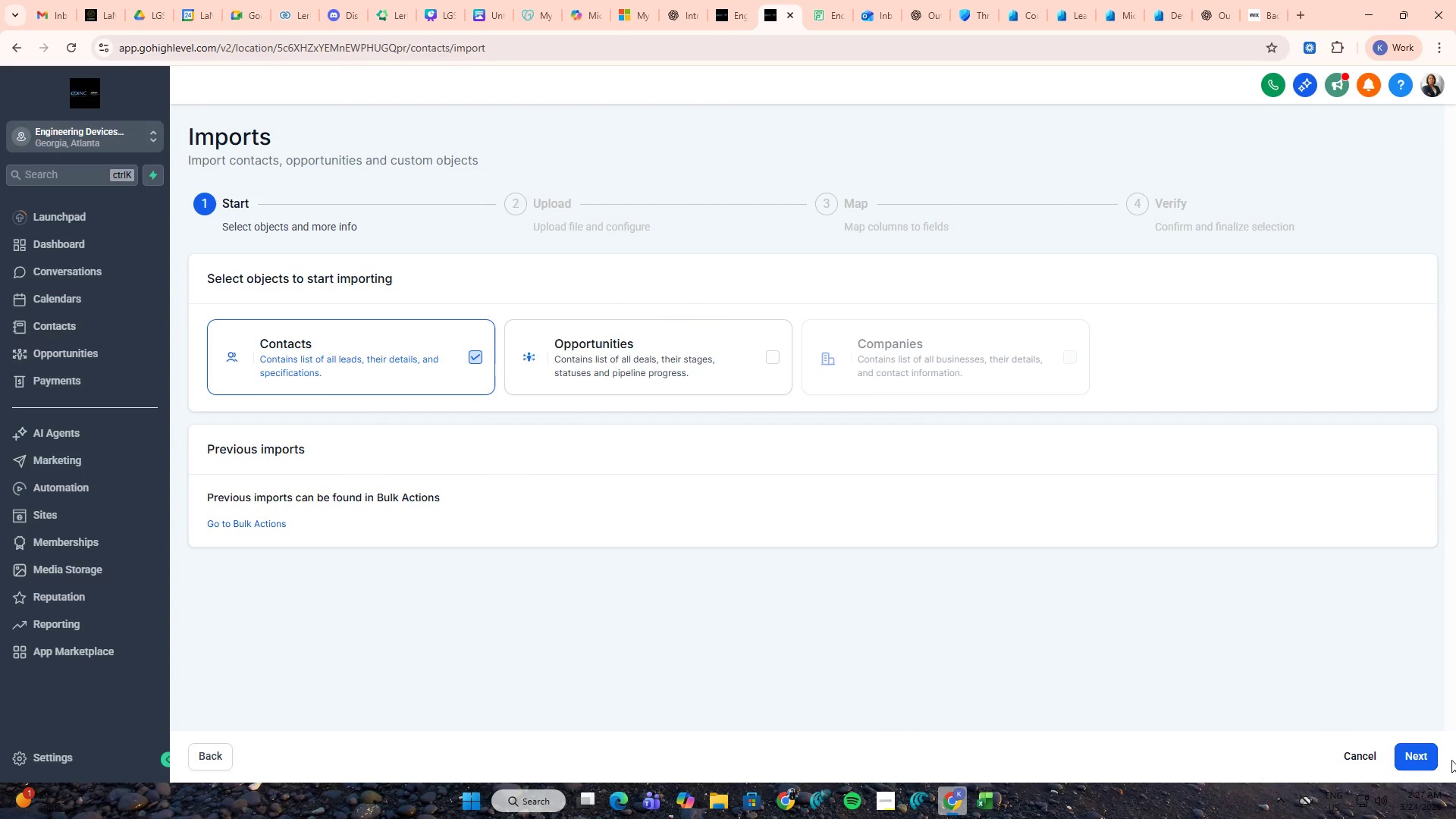 
left_click([1425, 761])
 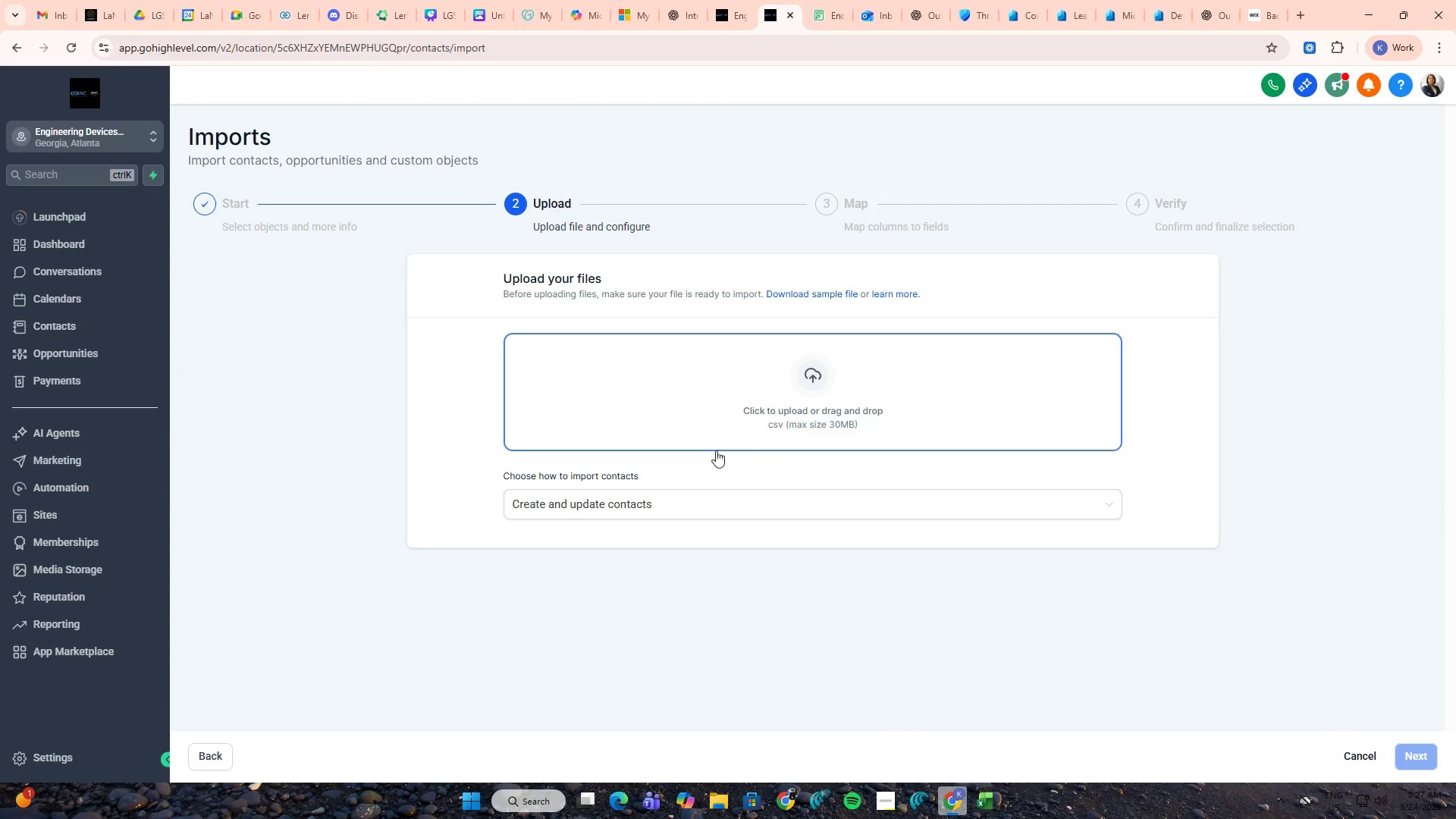 
left_click([642, 501])
 